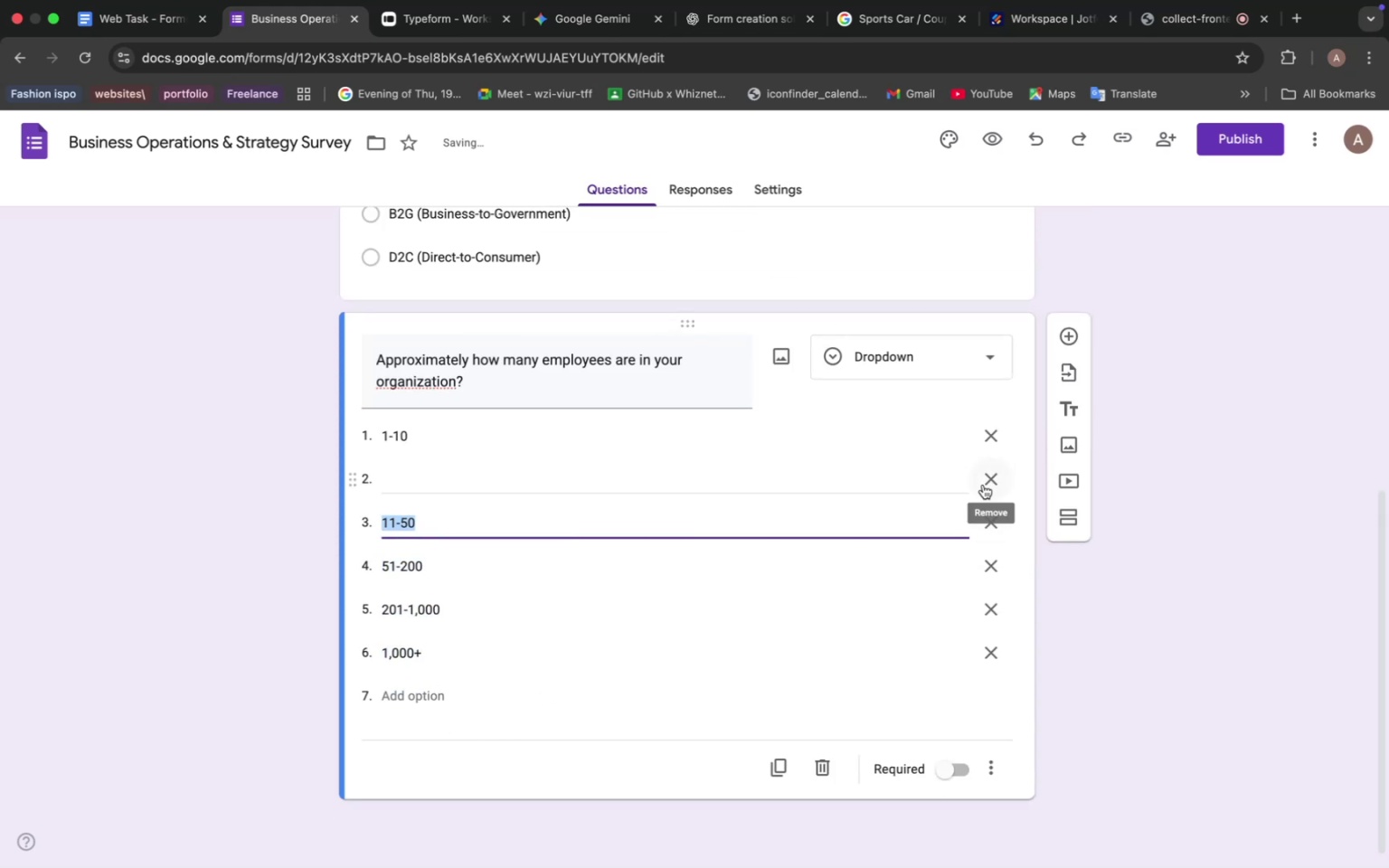 
left_click([983, 485])
 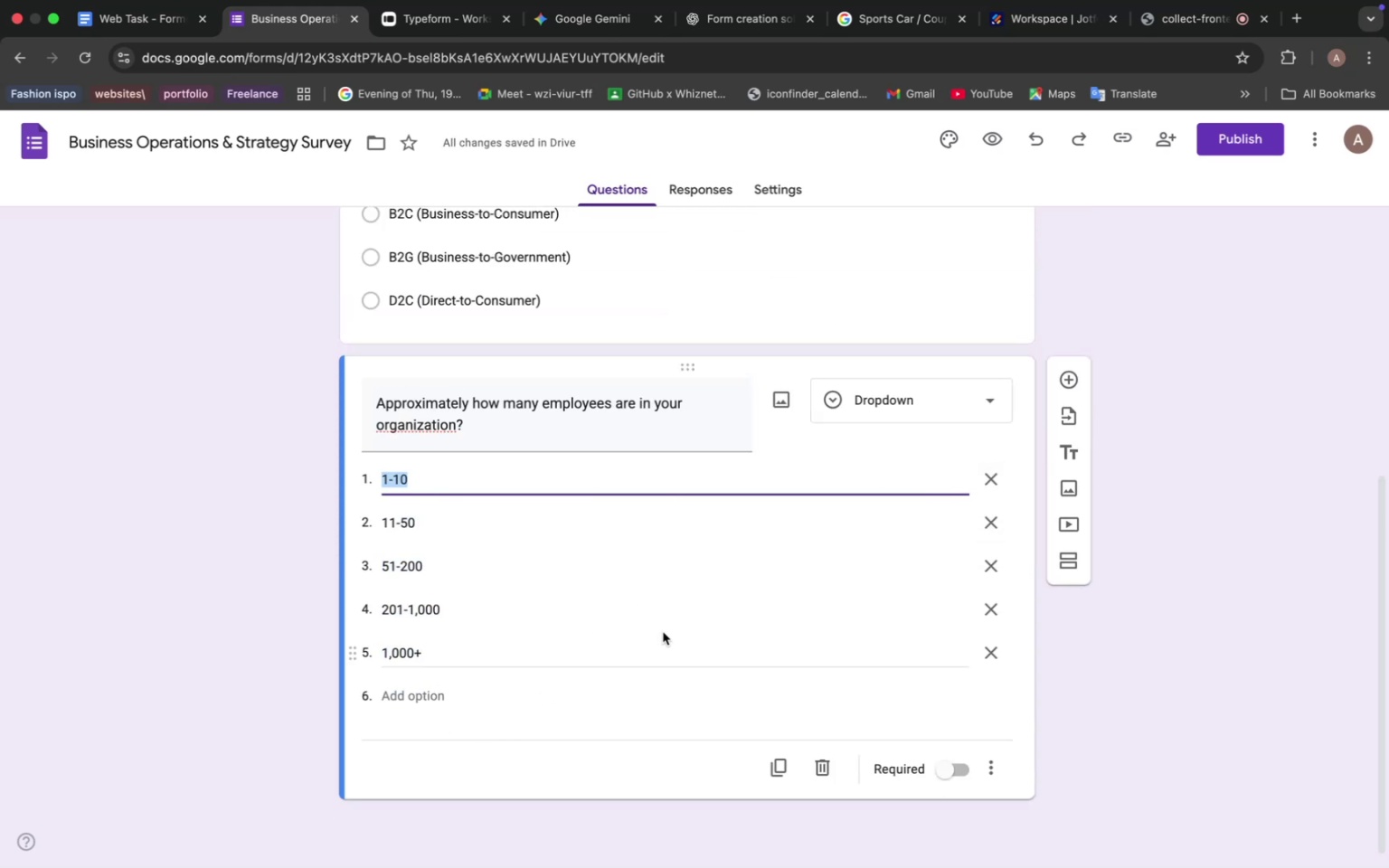 
wait(8.63)
 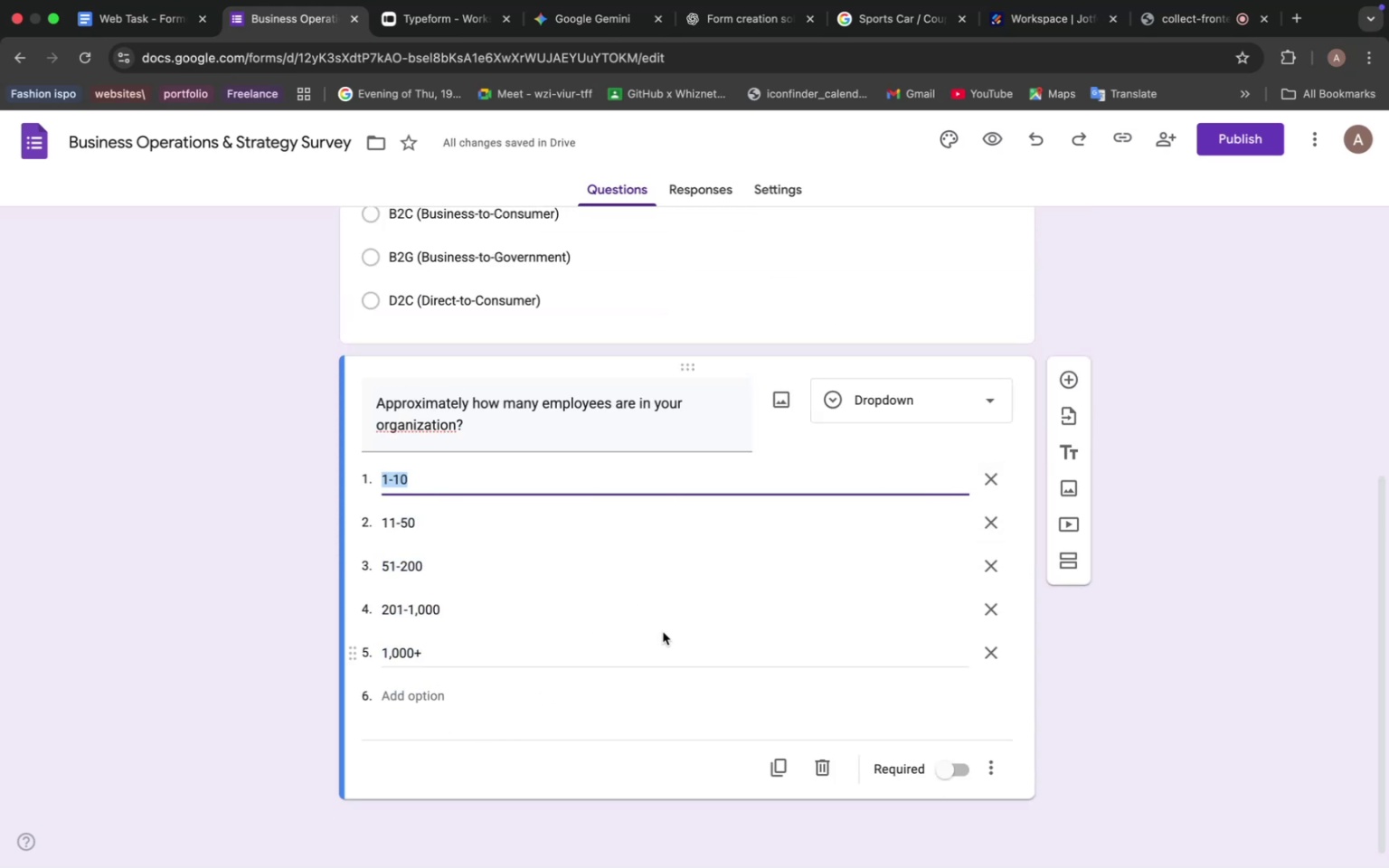 
left_click([1069, 375])
 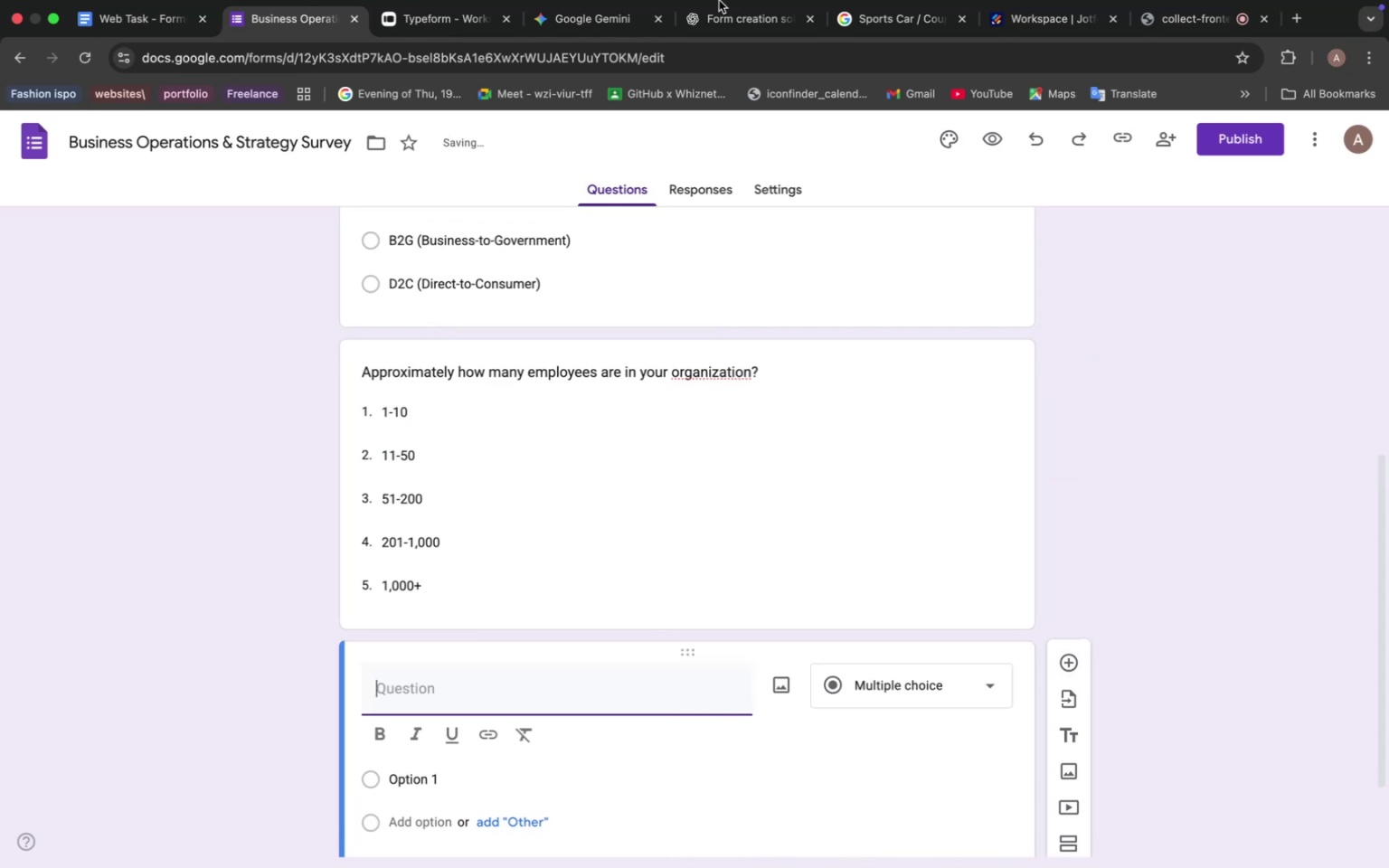 
left_click([556, 24])
 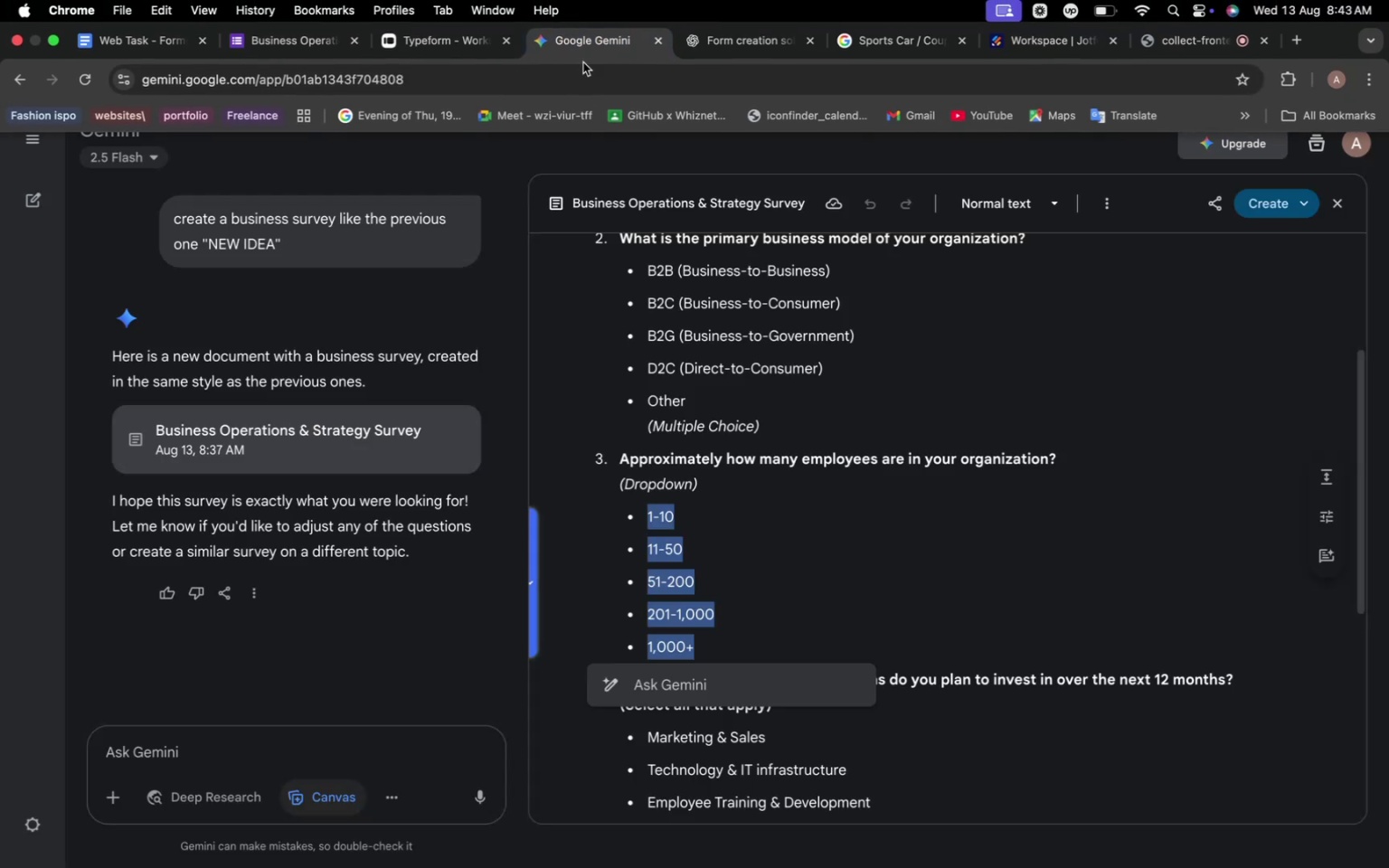 
scroll: coordinate [712, 420], scroll_direction: down, amount: 10.0
 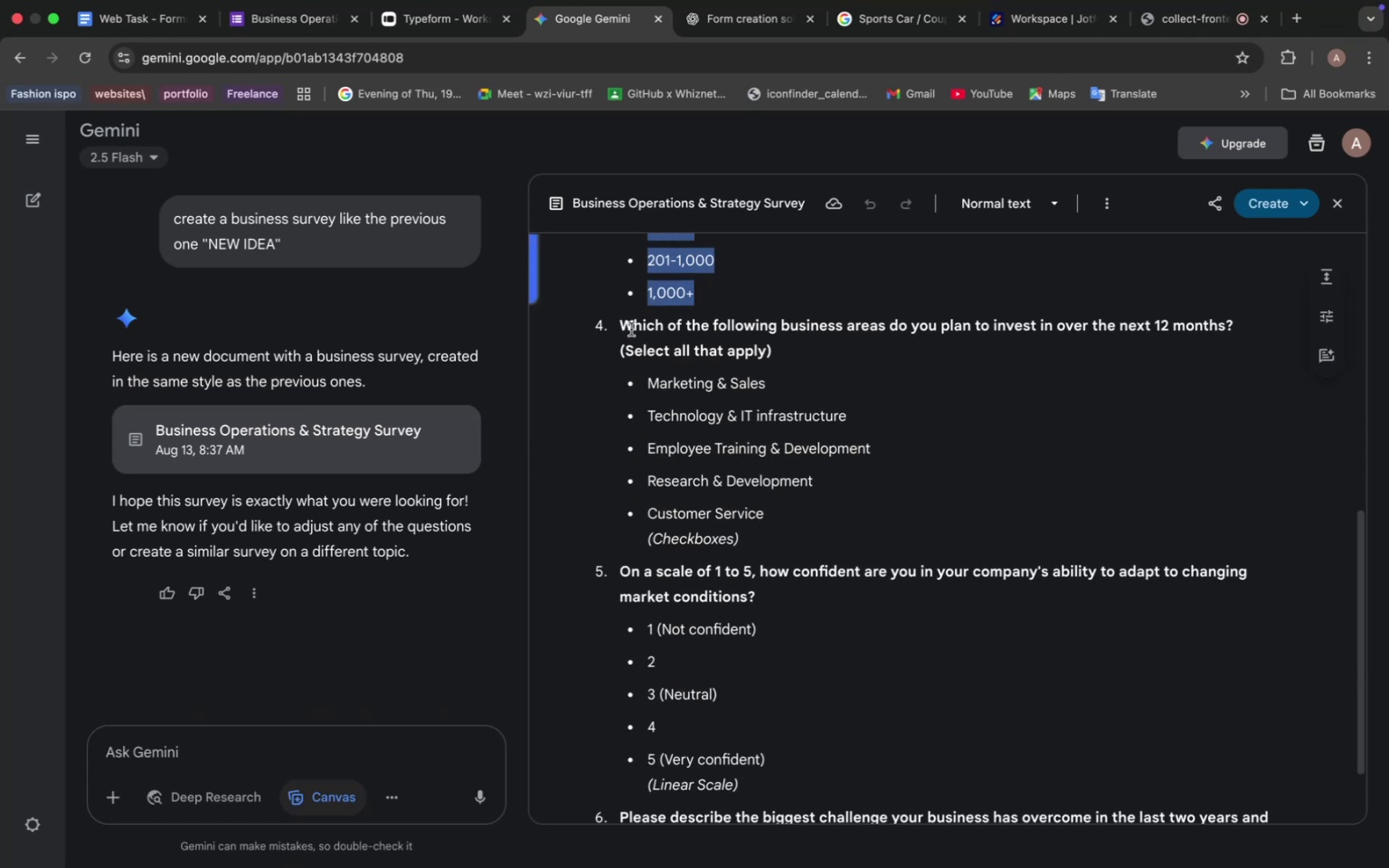 
left_click_drag(start_coordinate=[619, 324], to_coordinate=[1248, 321])
 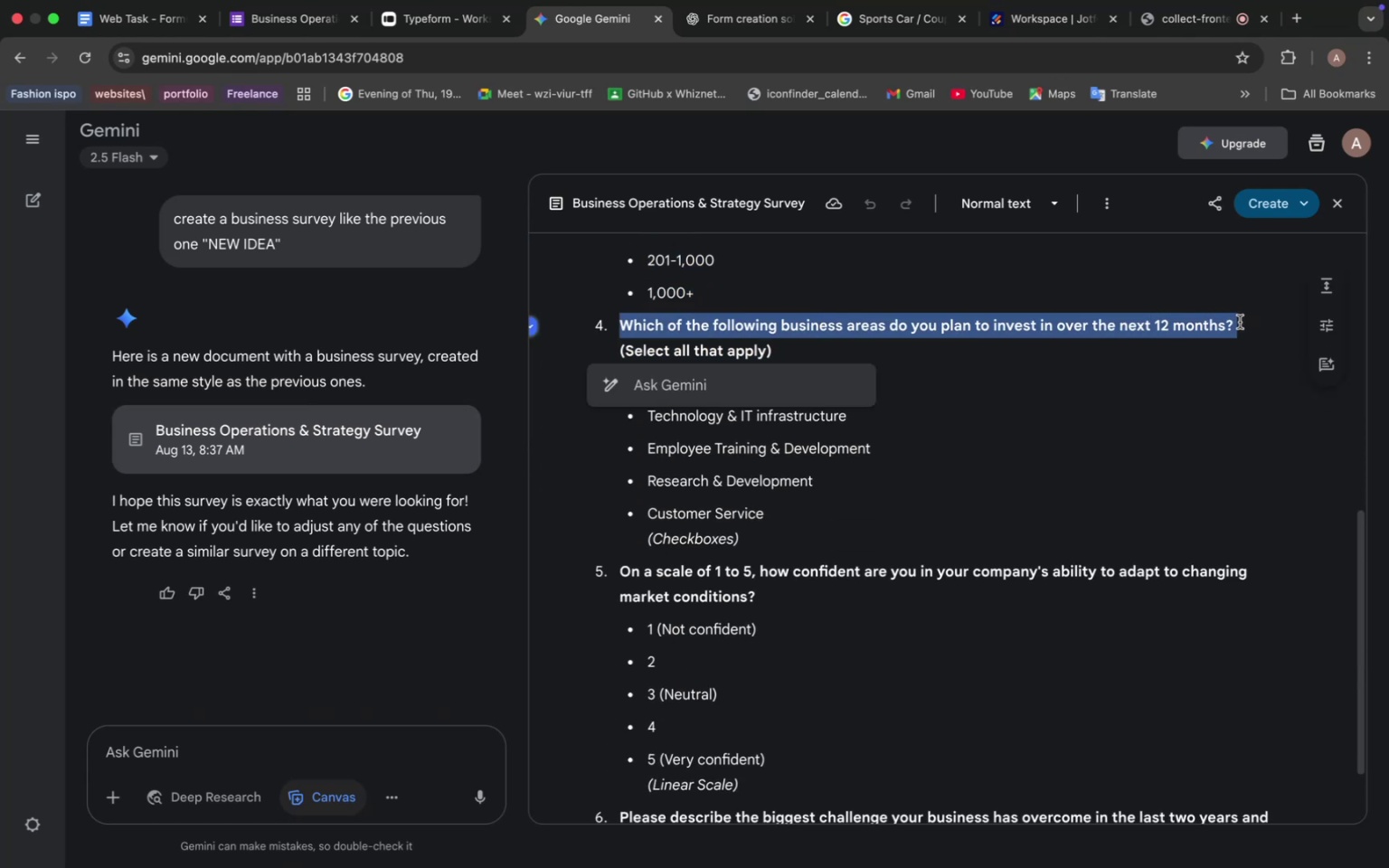 
key(Meta+C)
 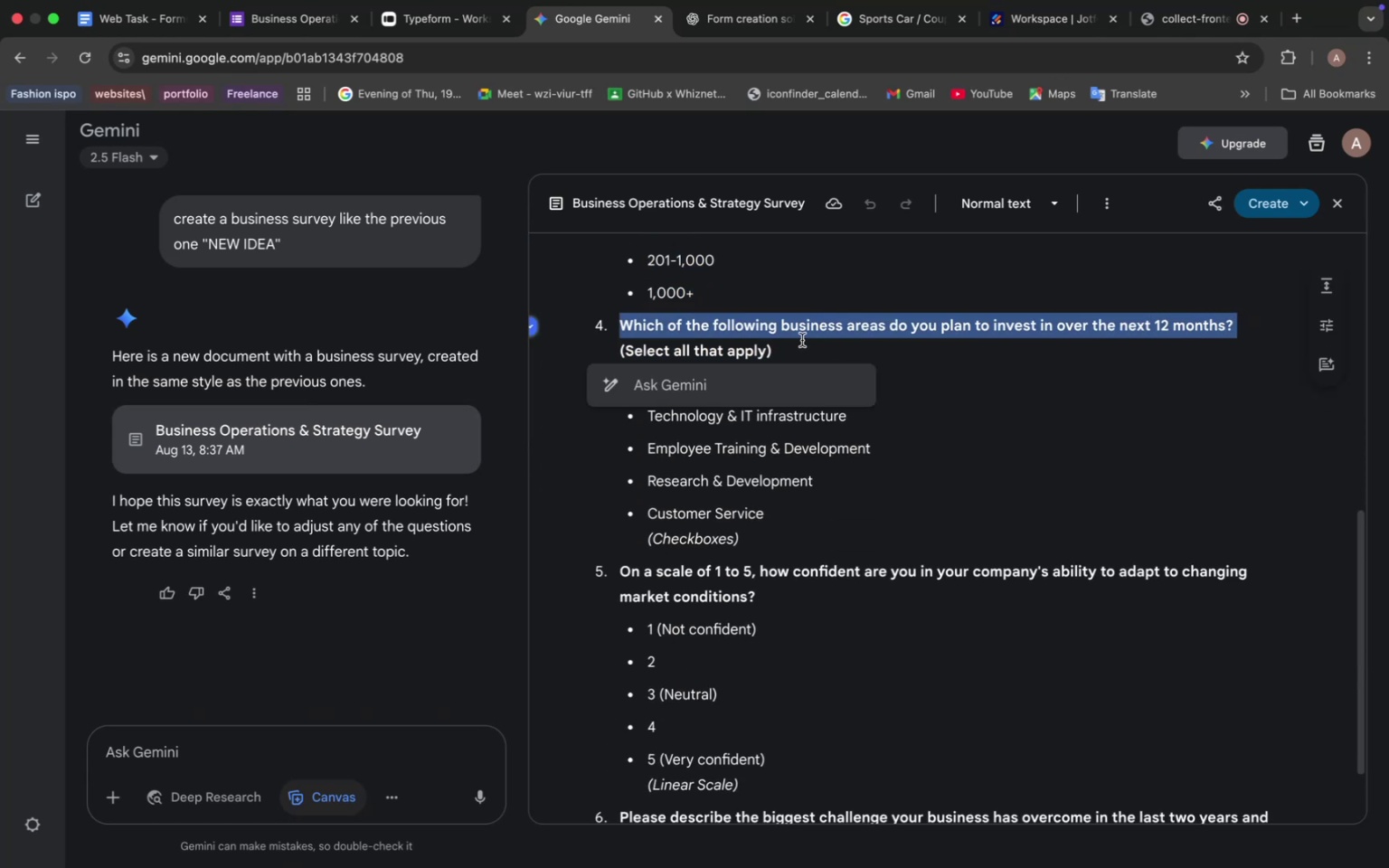 
left_click([802, 340])
 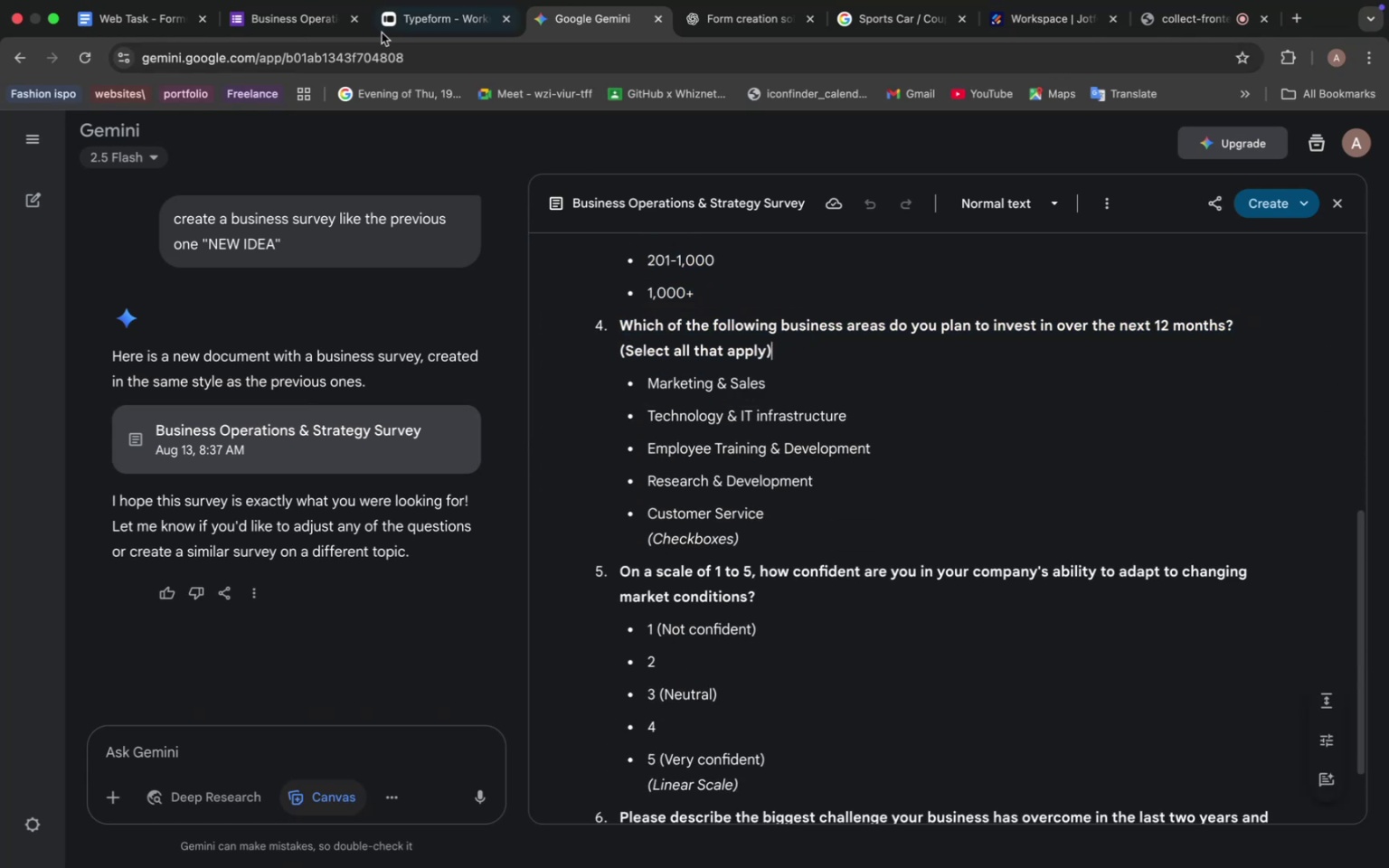 
left_click([306, 21])
 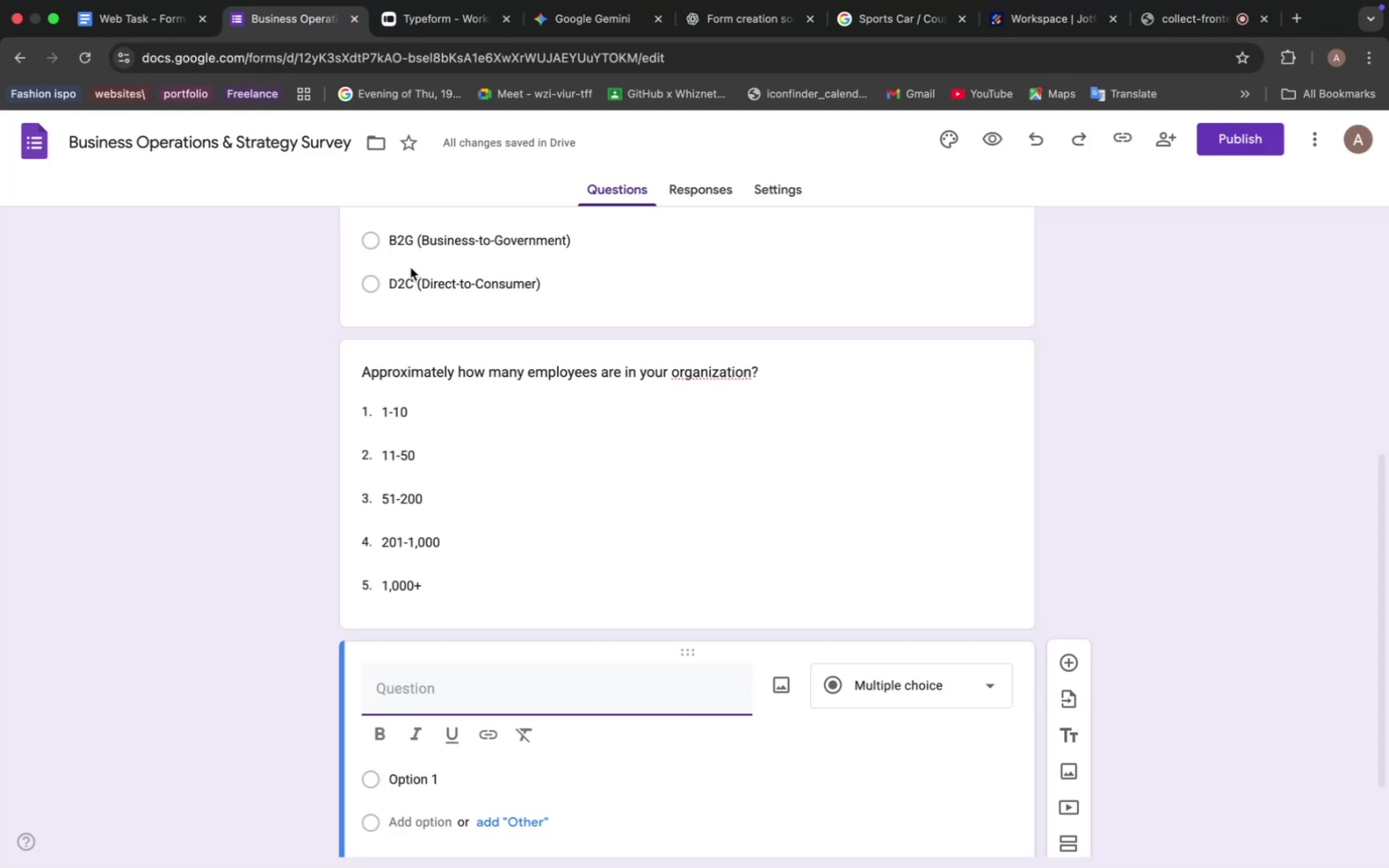 
scroll: coordinate [431, 299], scroll_direction: down, amount: 9.0
 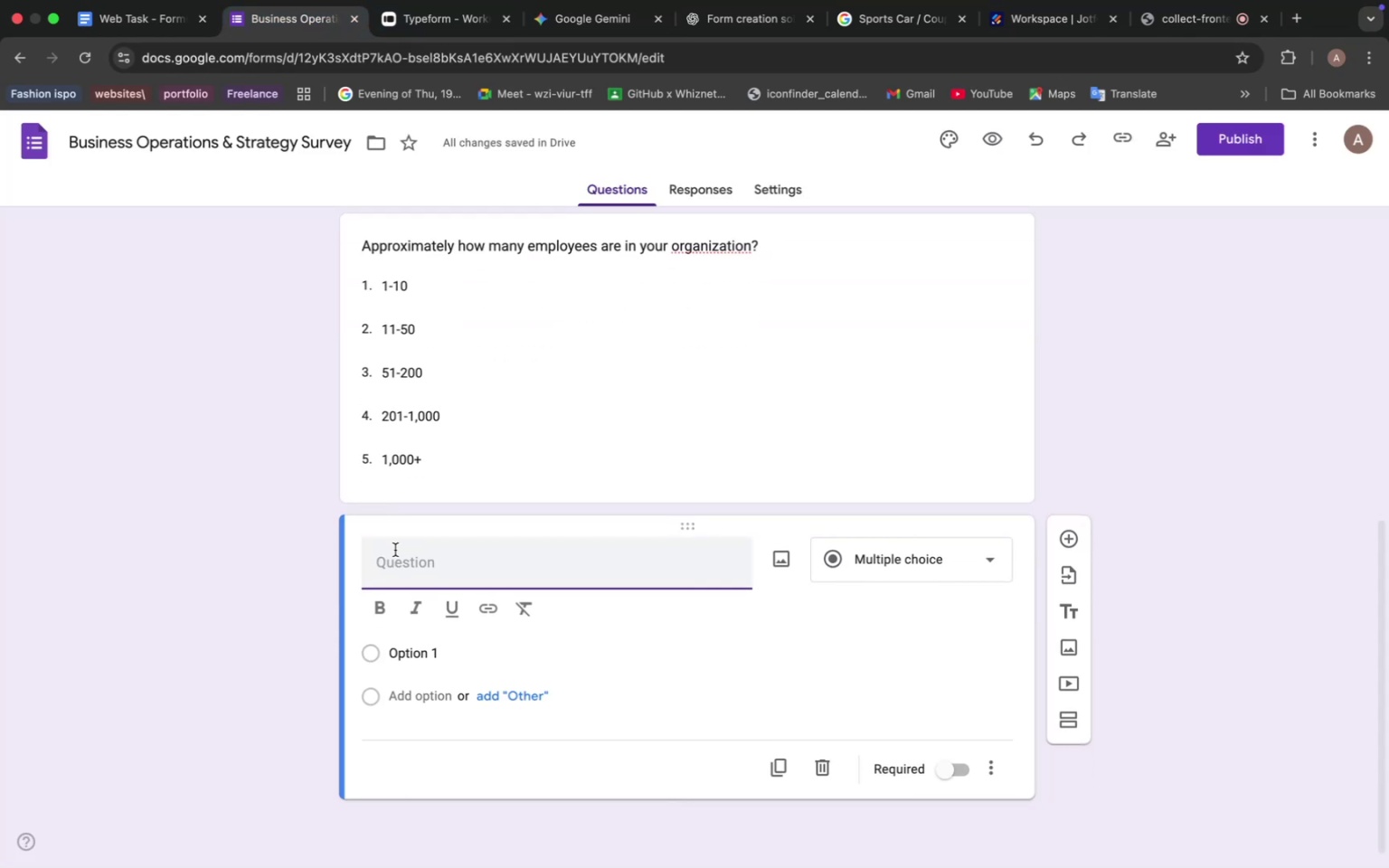 
left_click([395, 566])
 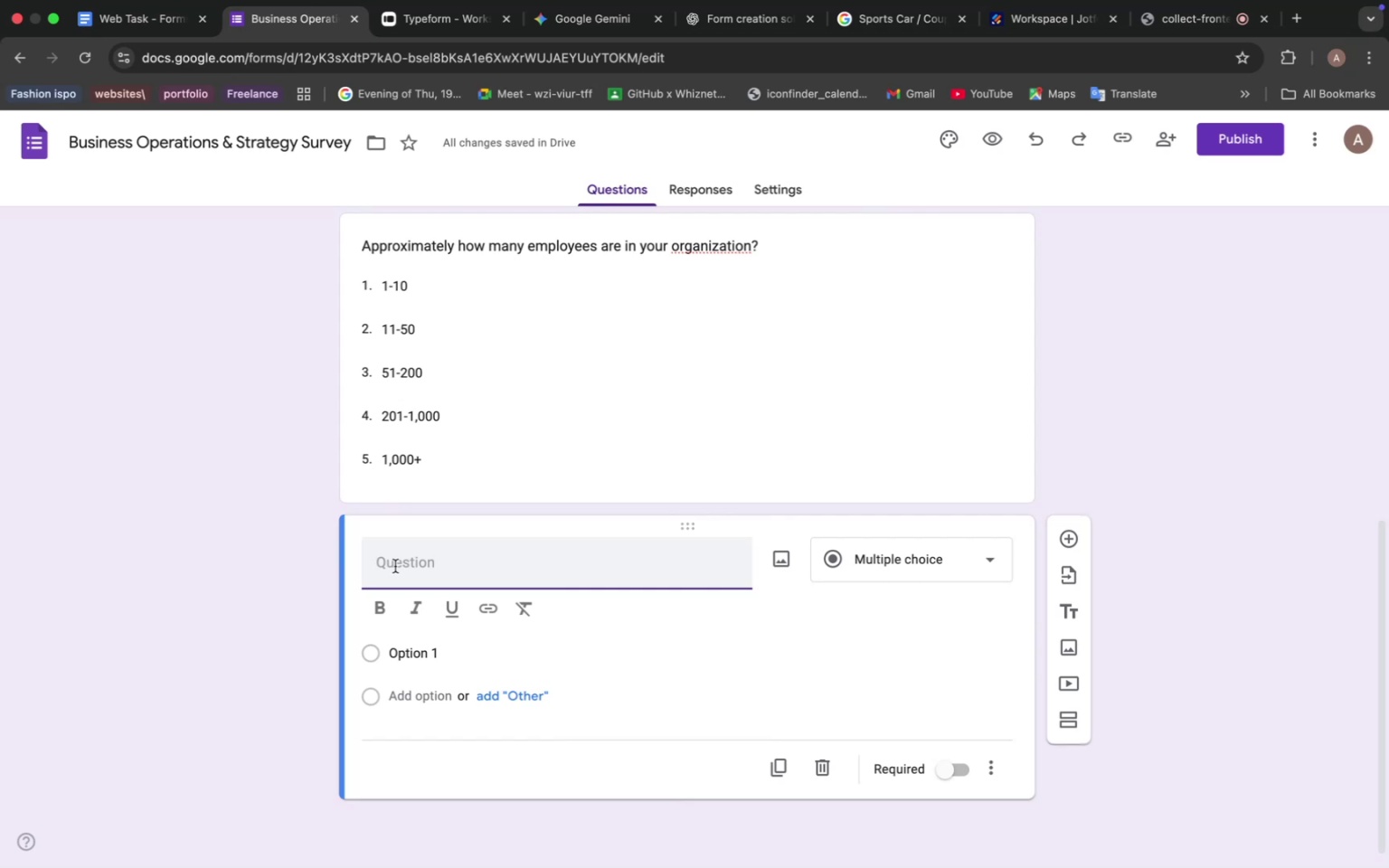 
key(Meta+V)
 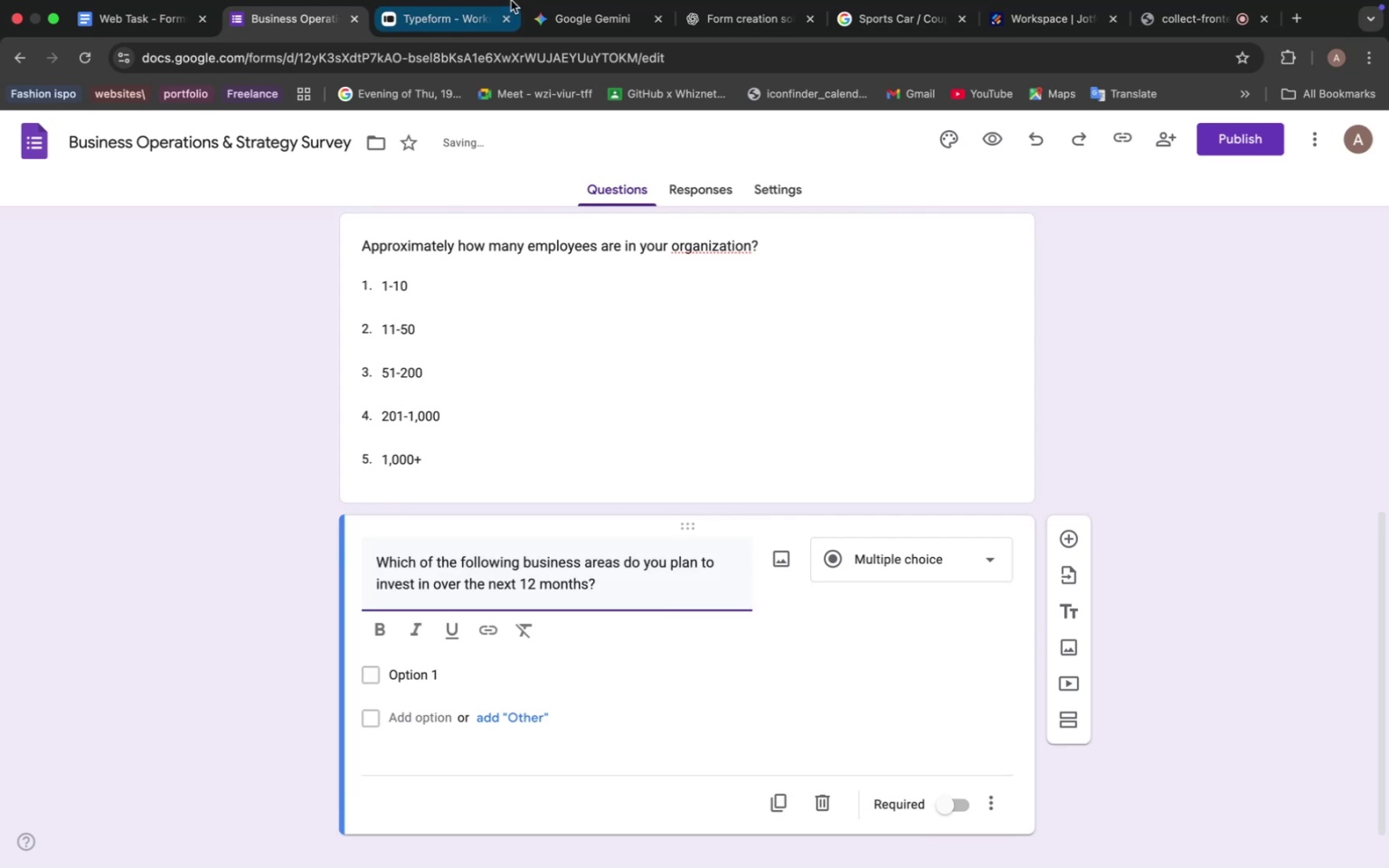 
left_click([580, 39])
 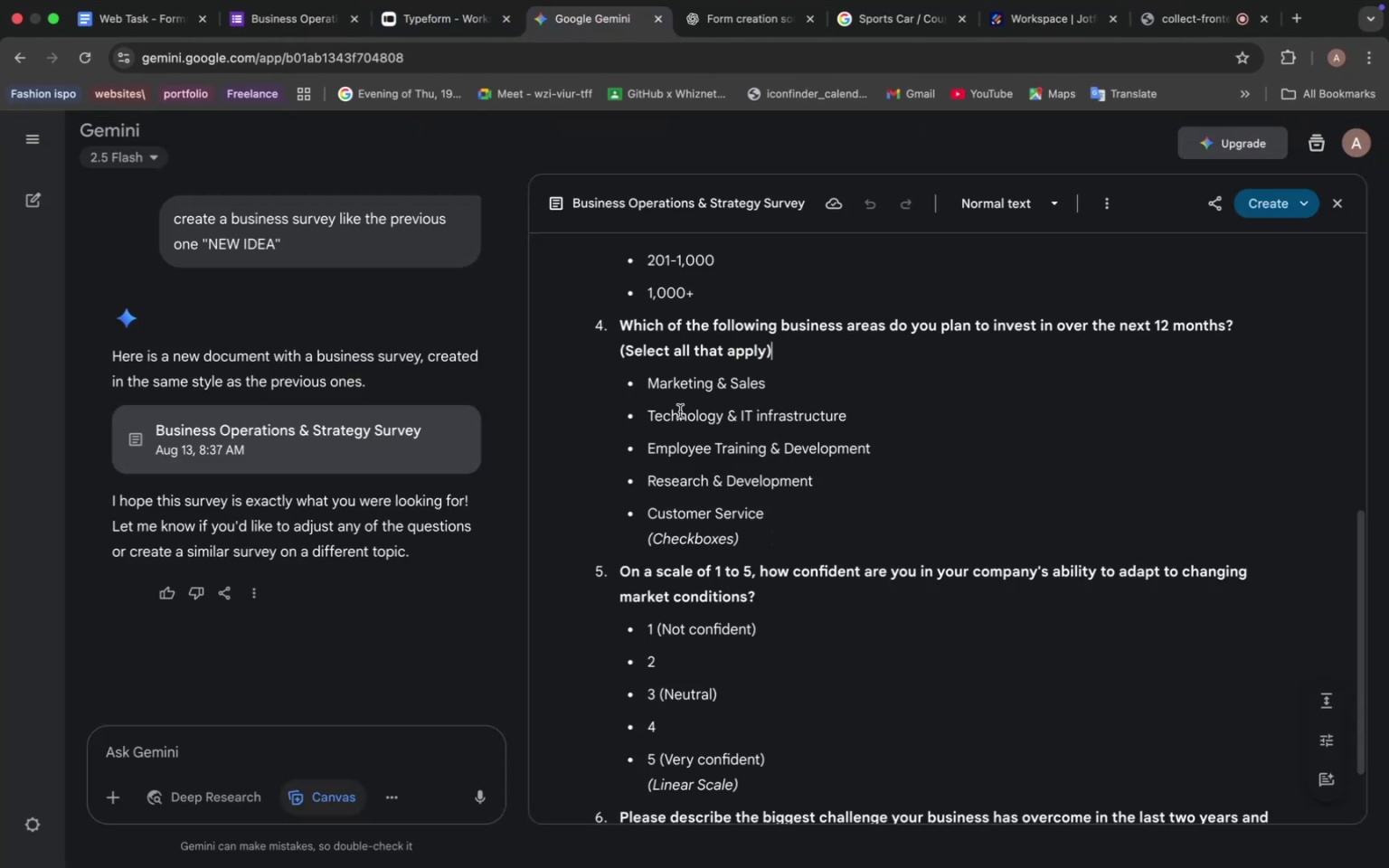 
left_click_drag(start_coordinate=[646, 381], to_coordinate=[776, 516])
 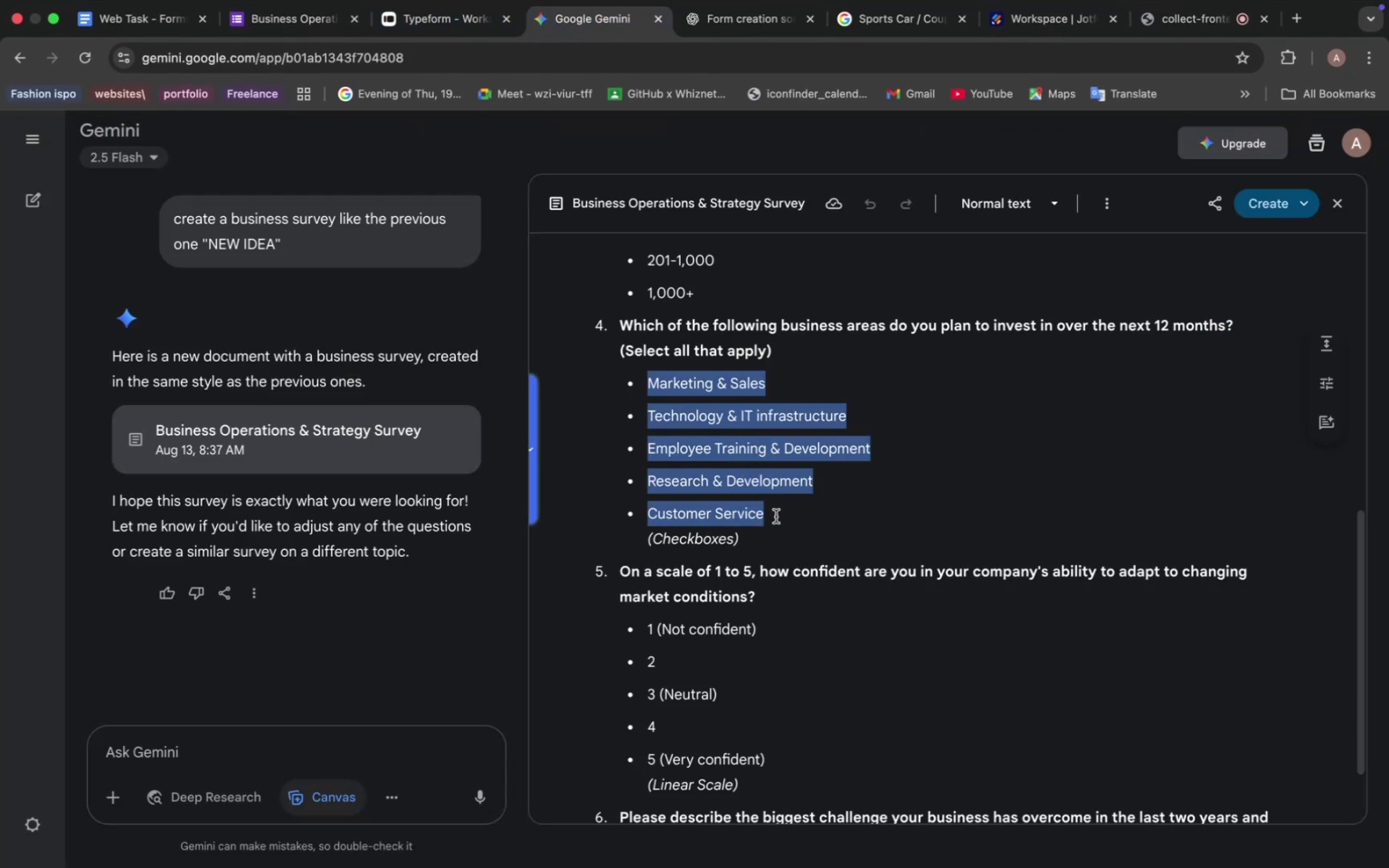 
key(Meta+C)
 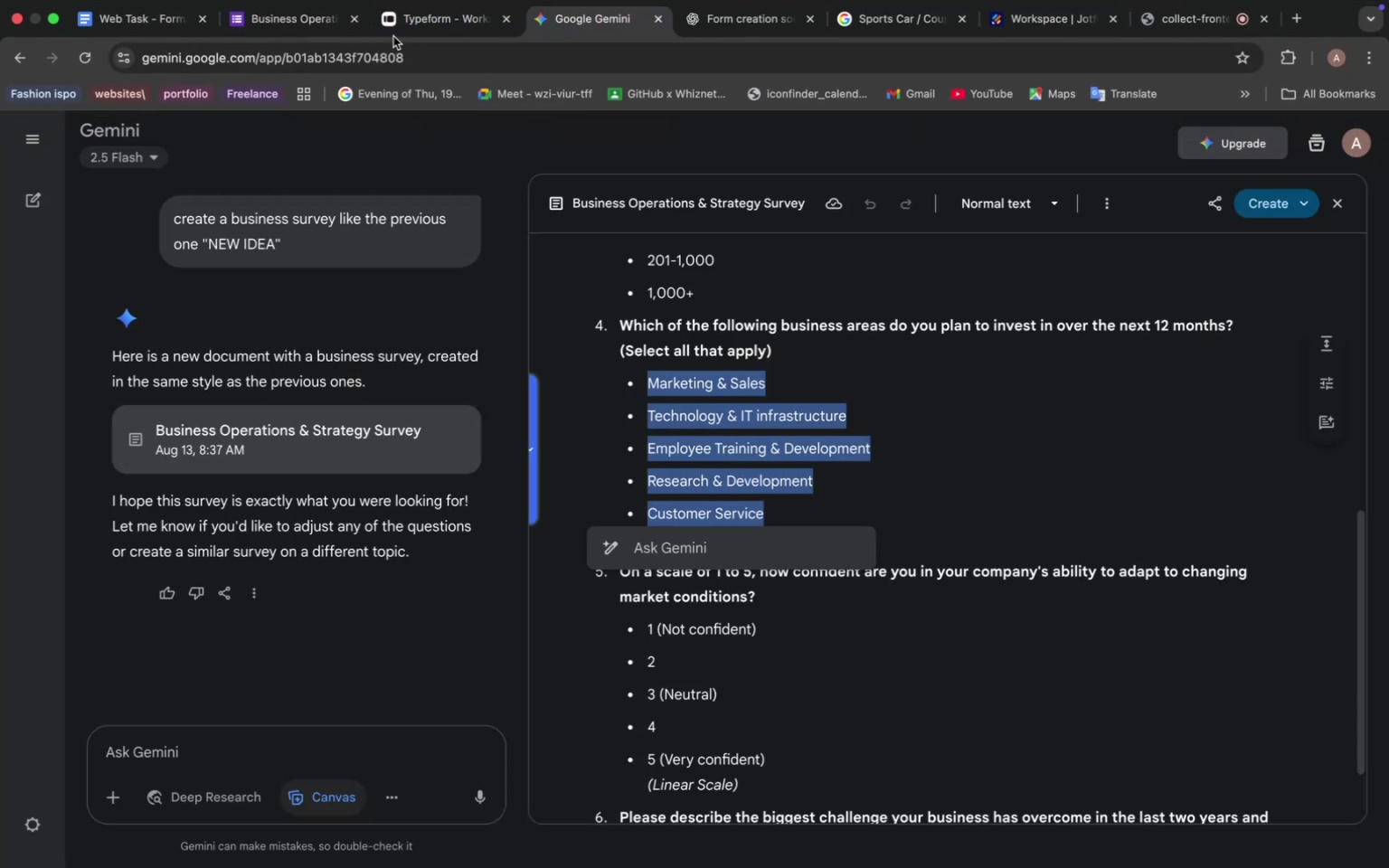 
left_click([313, 24])
 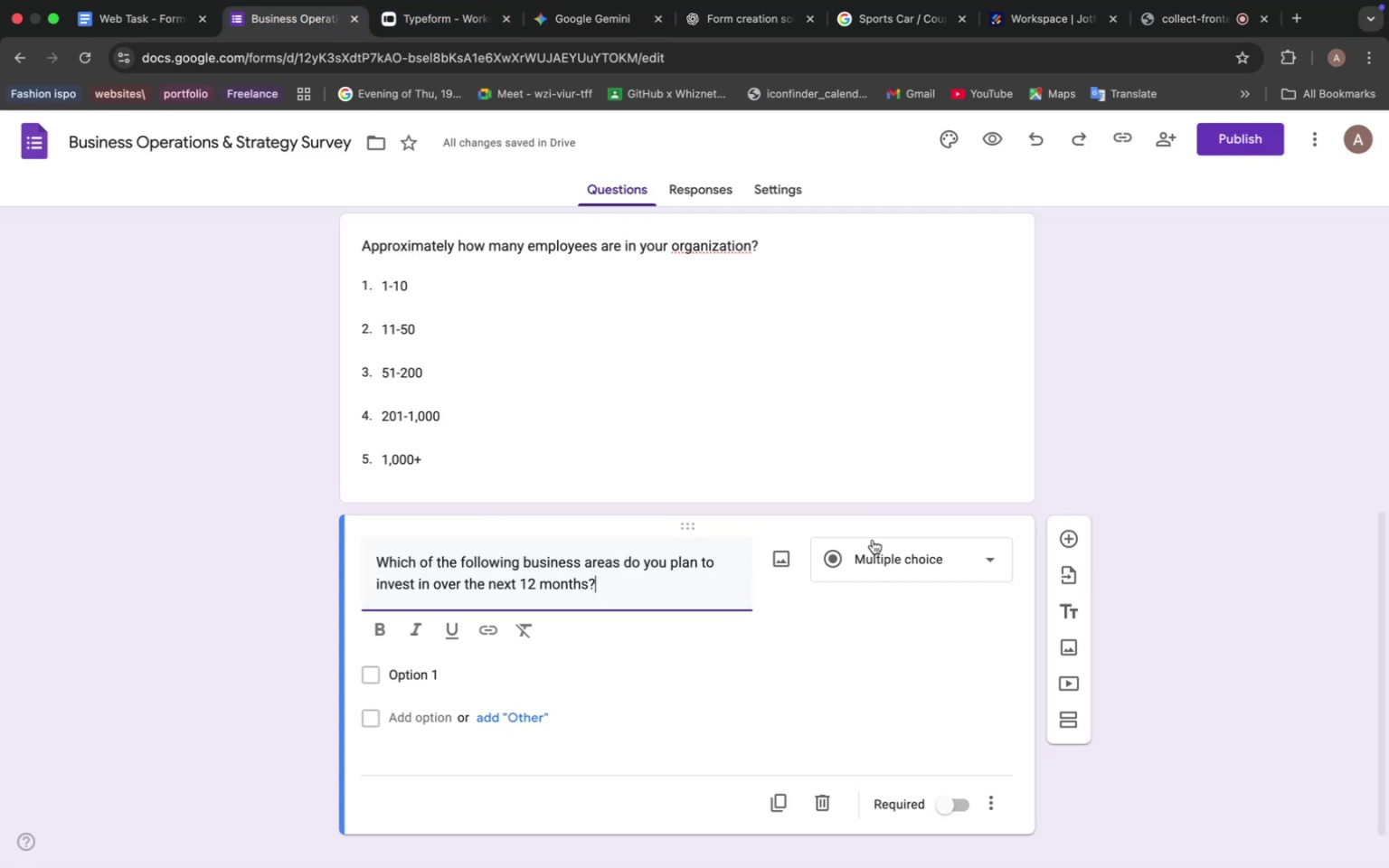 
left_click([897, 555])
 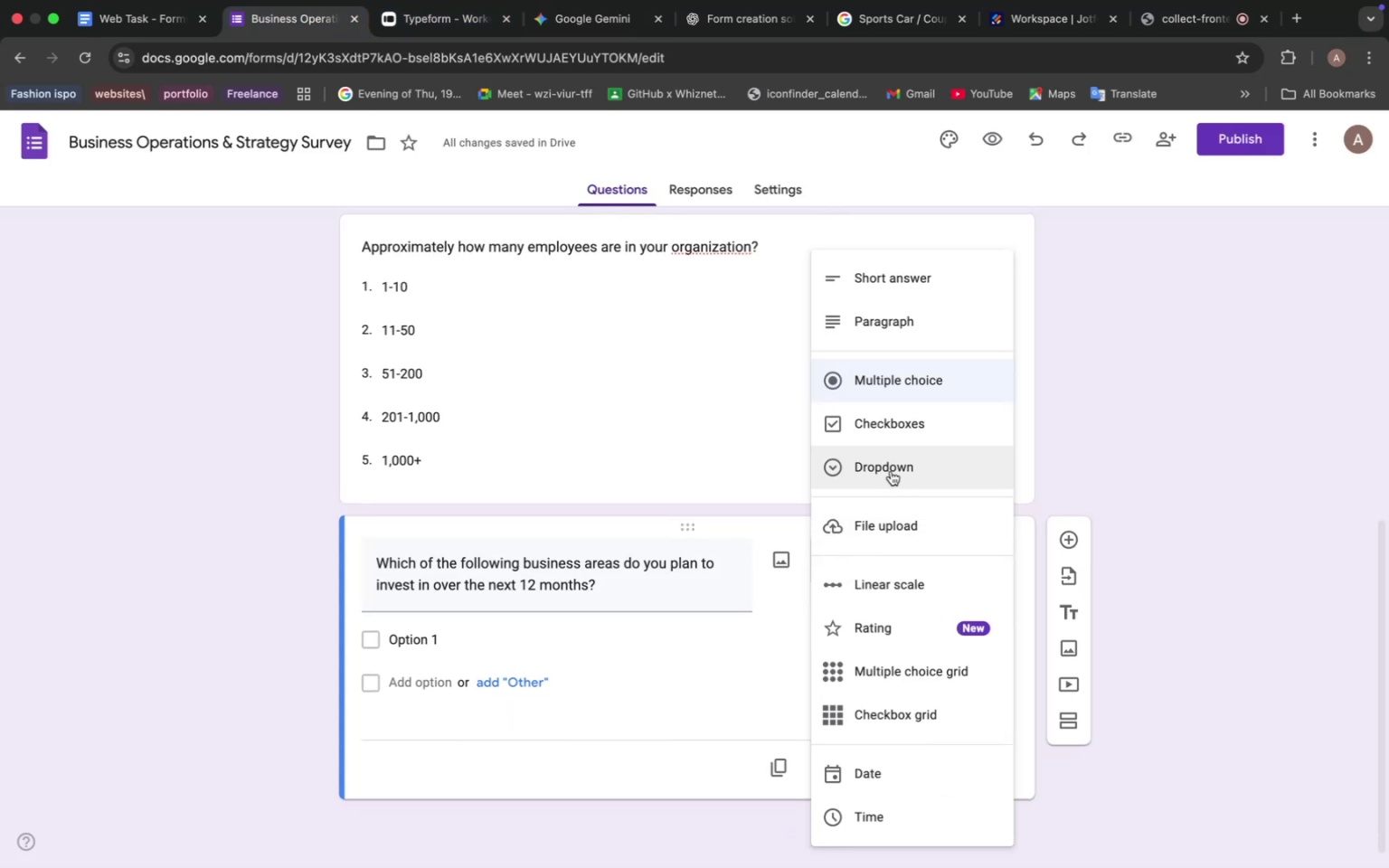 
left_click([886, 433])
 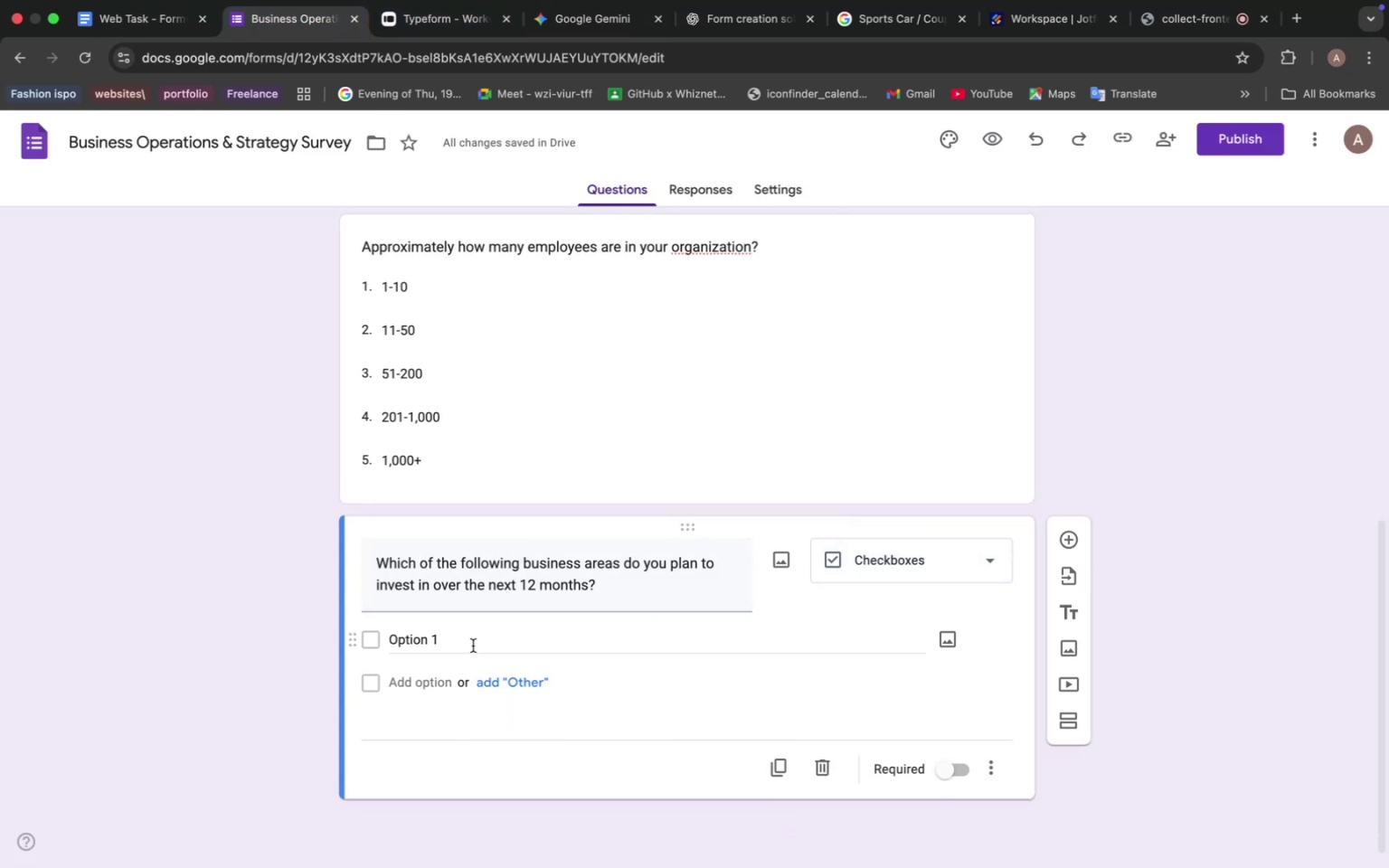 
left_click([423, 644])
 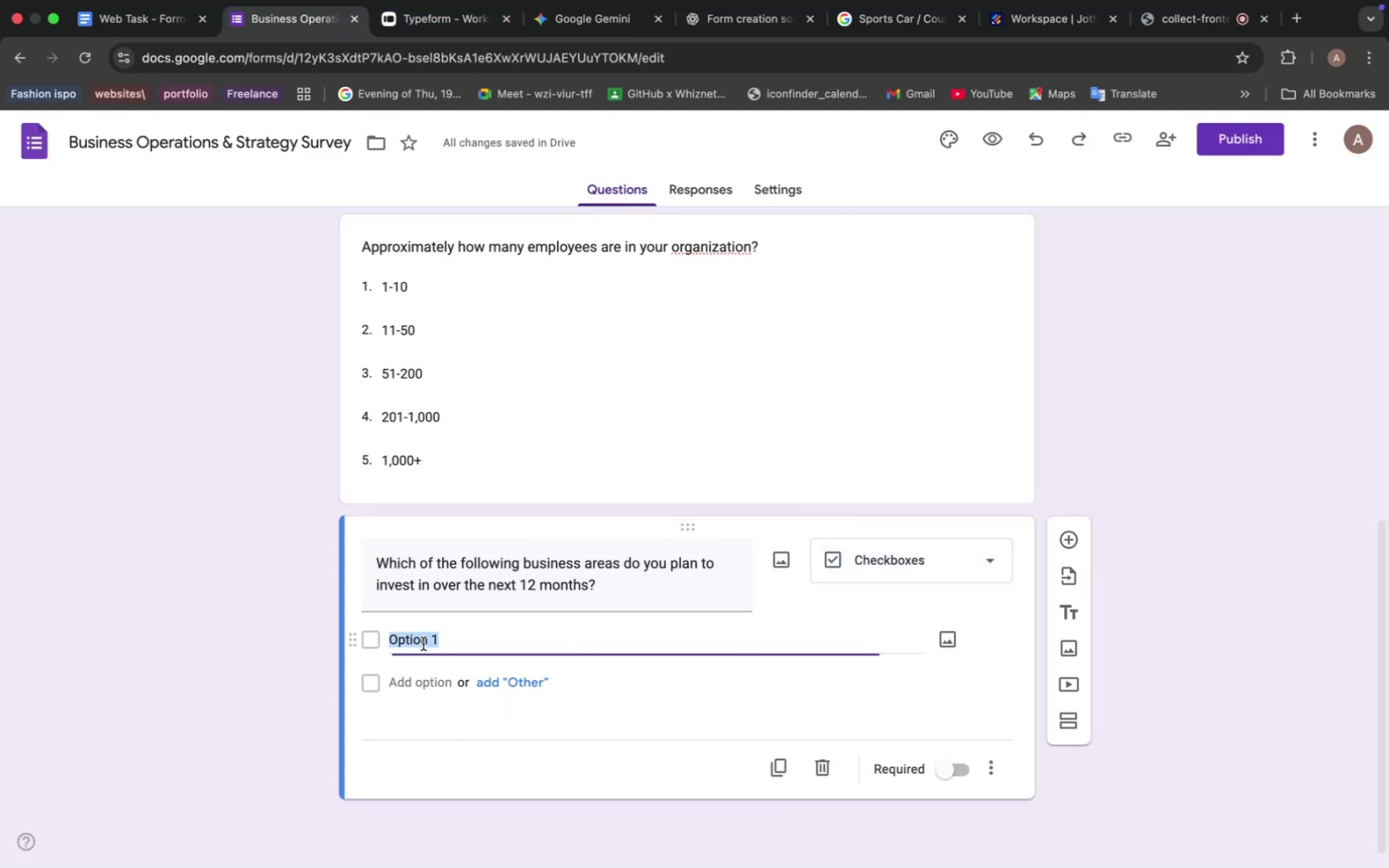 
key(Meta+V)
 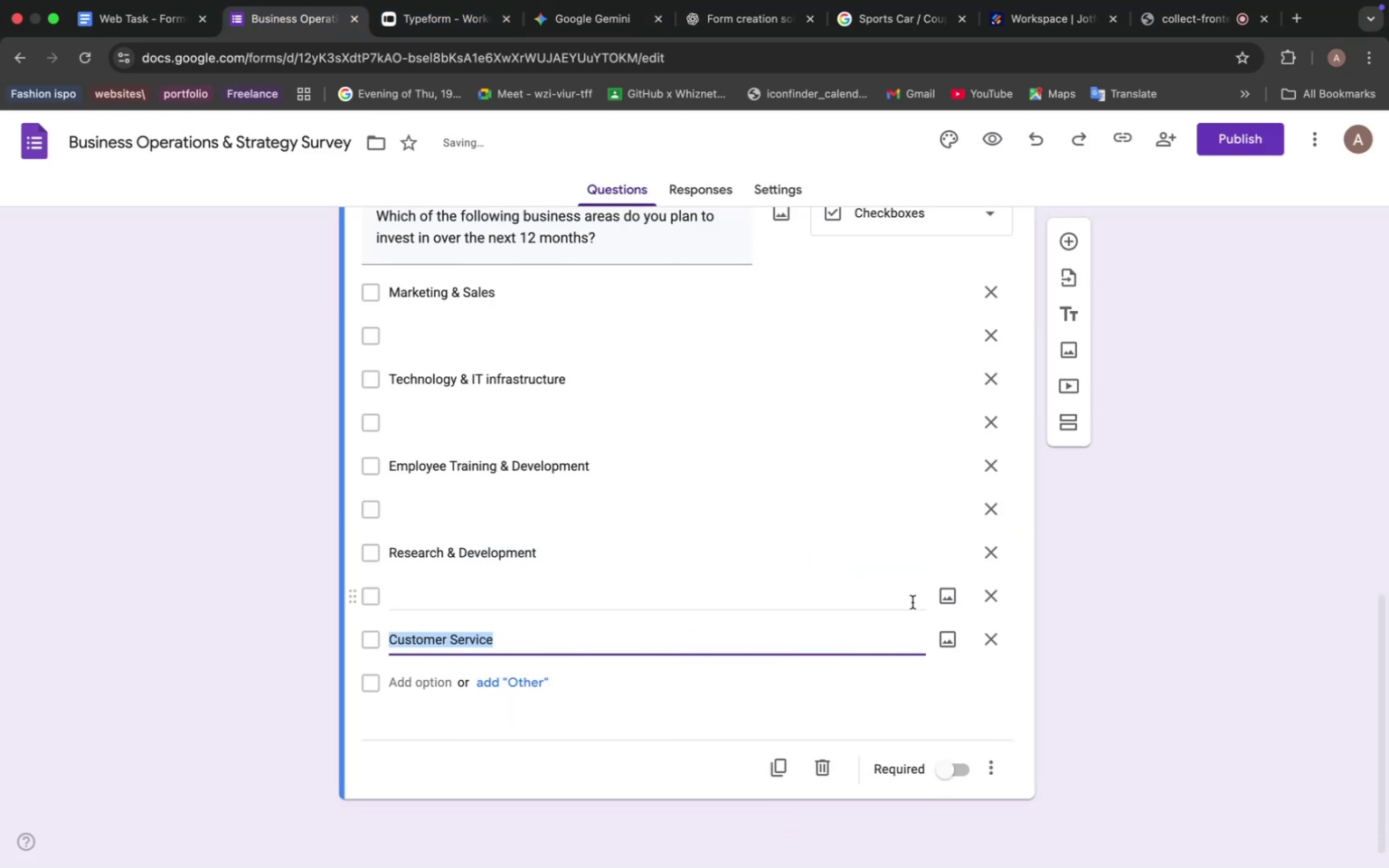 
left_click([1000, 593])
 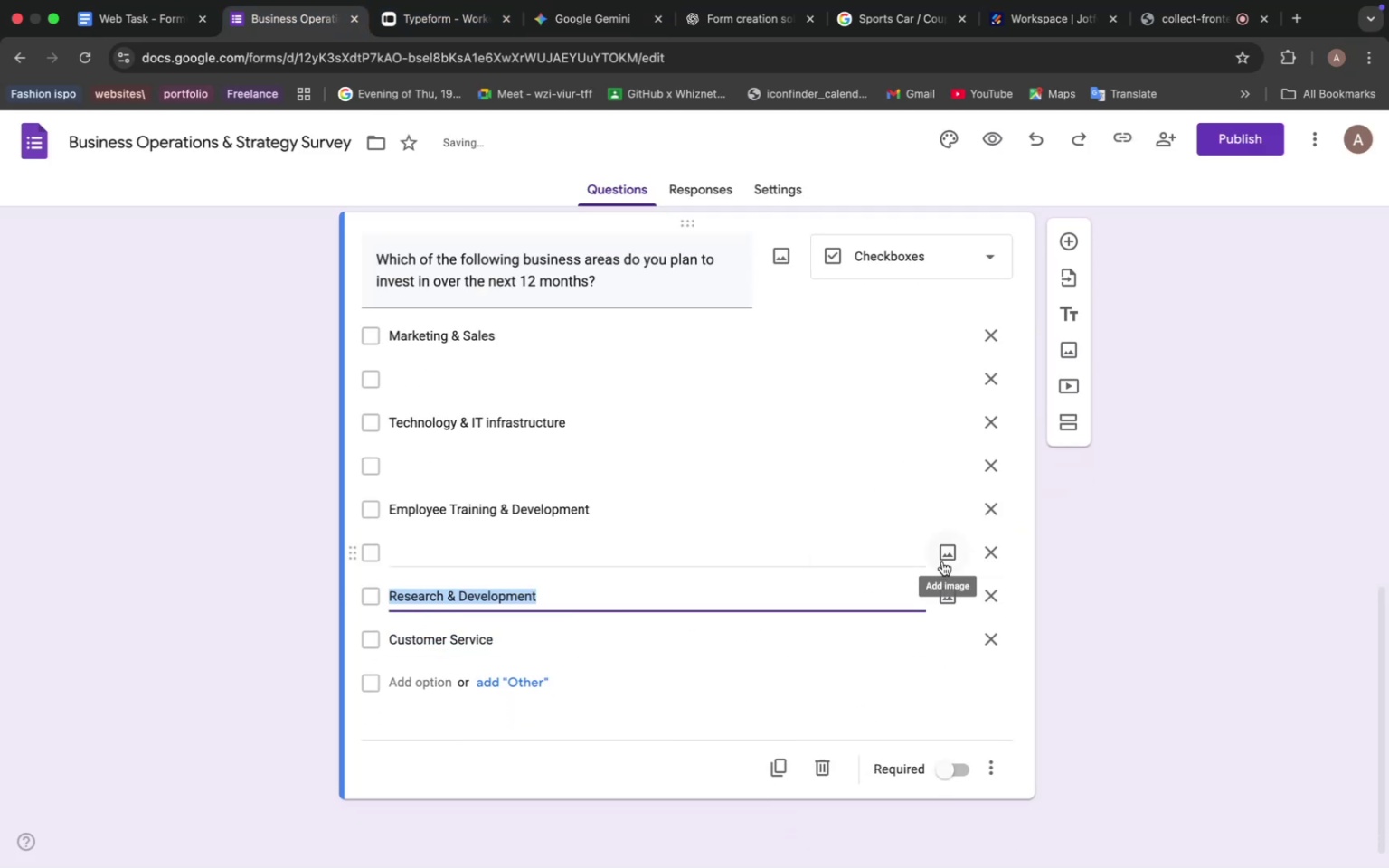 
left_click([995, 548])
 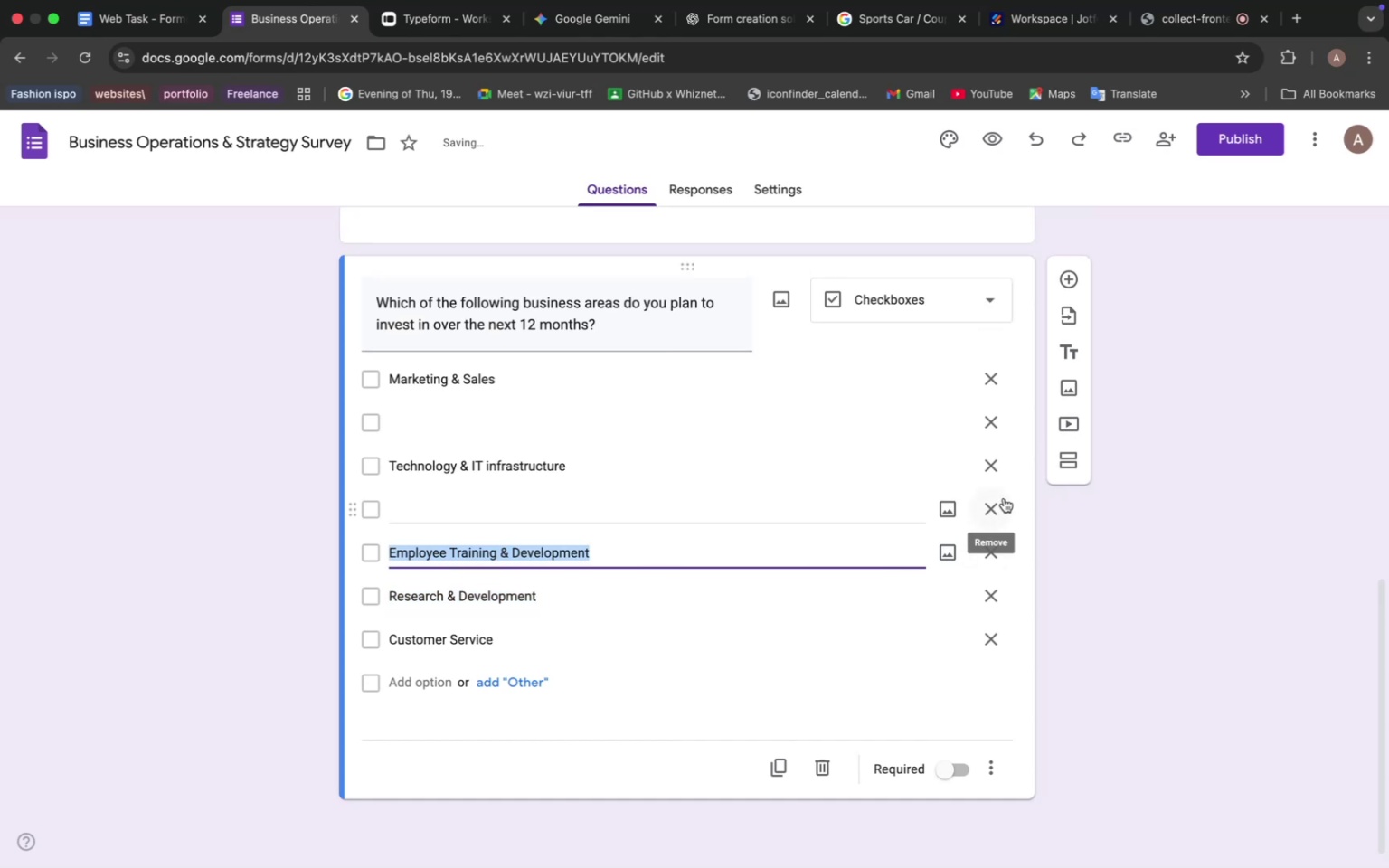 
left_click([1001, 506])
 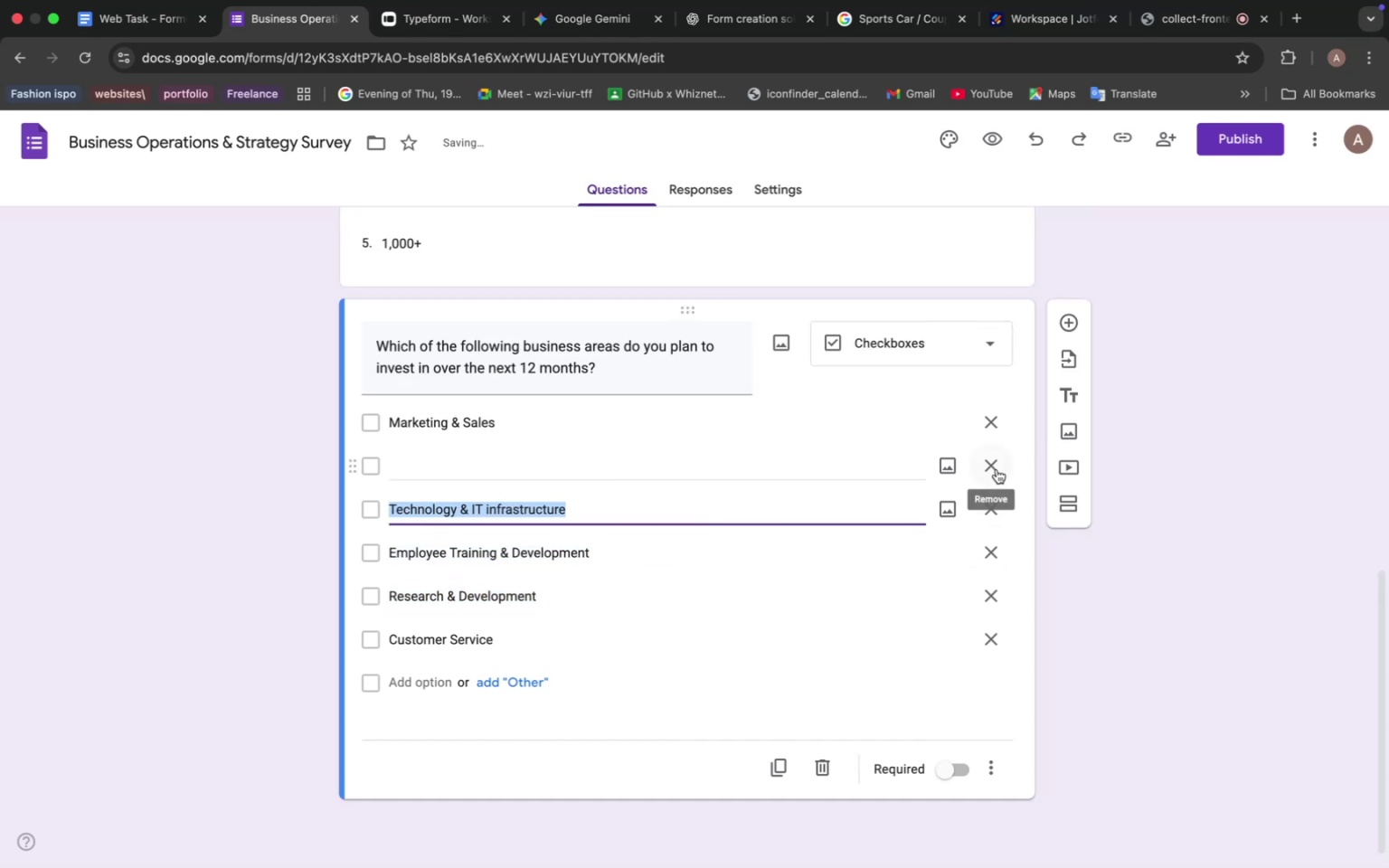 
left_click([997, 469])
 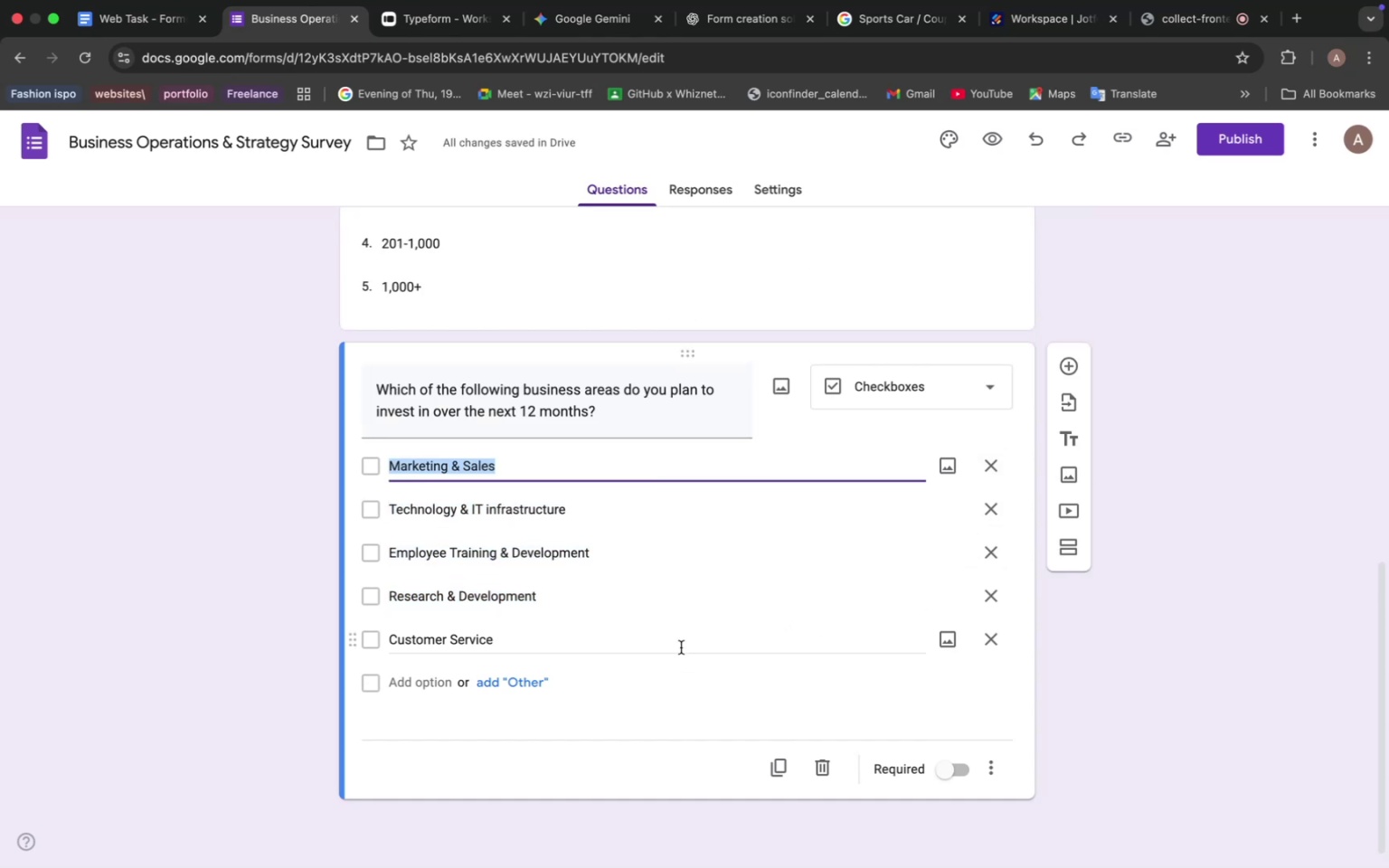 
left_click([513, 684])
 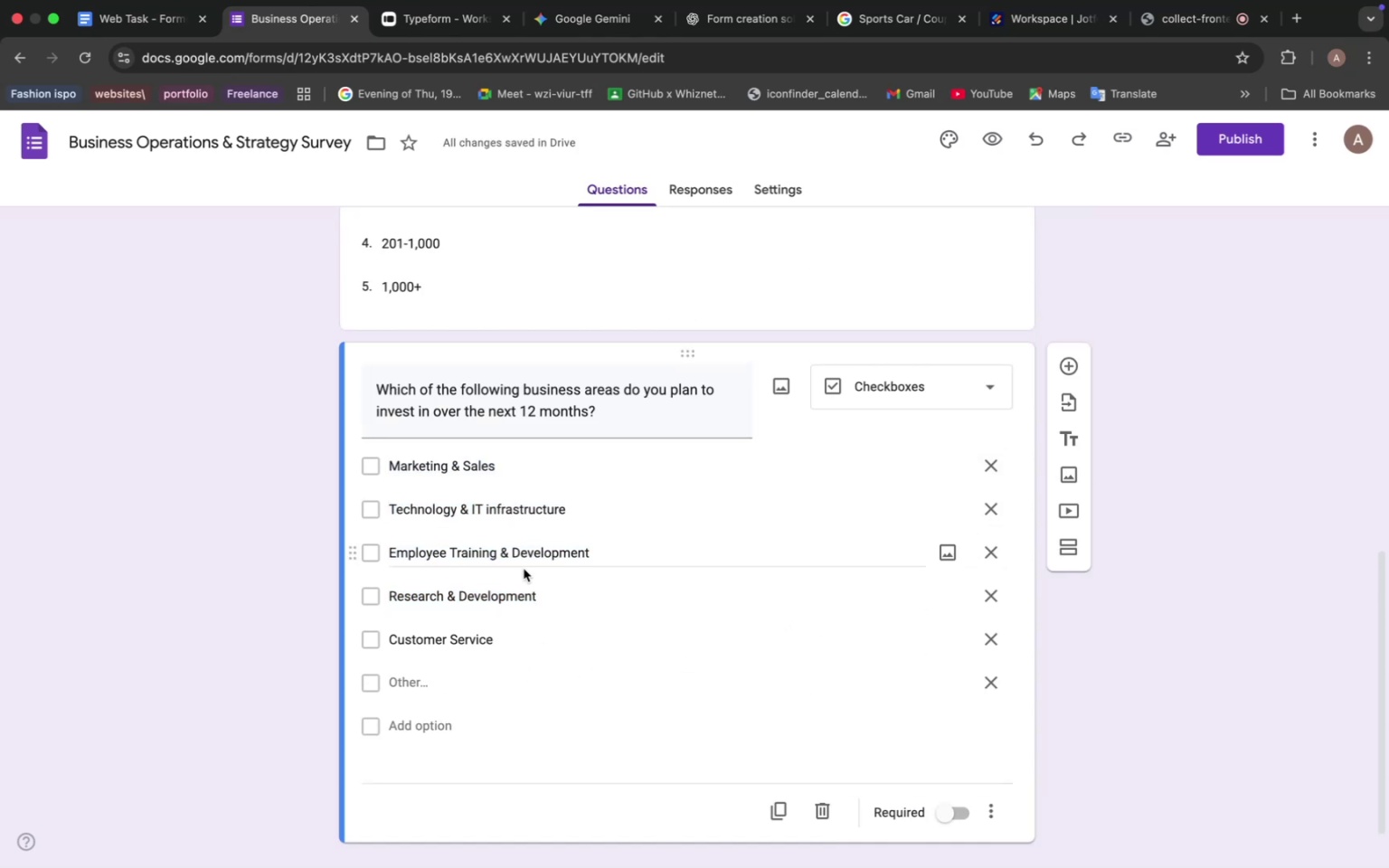 
left_click([585, 28])
 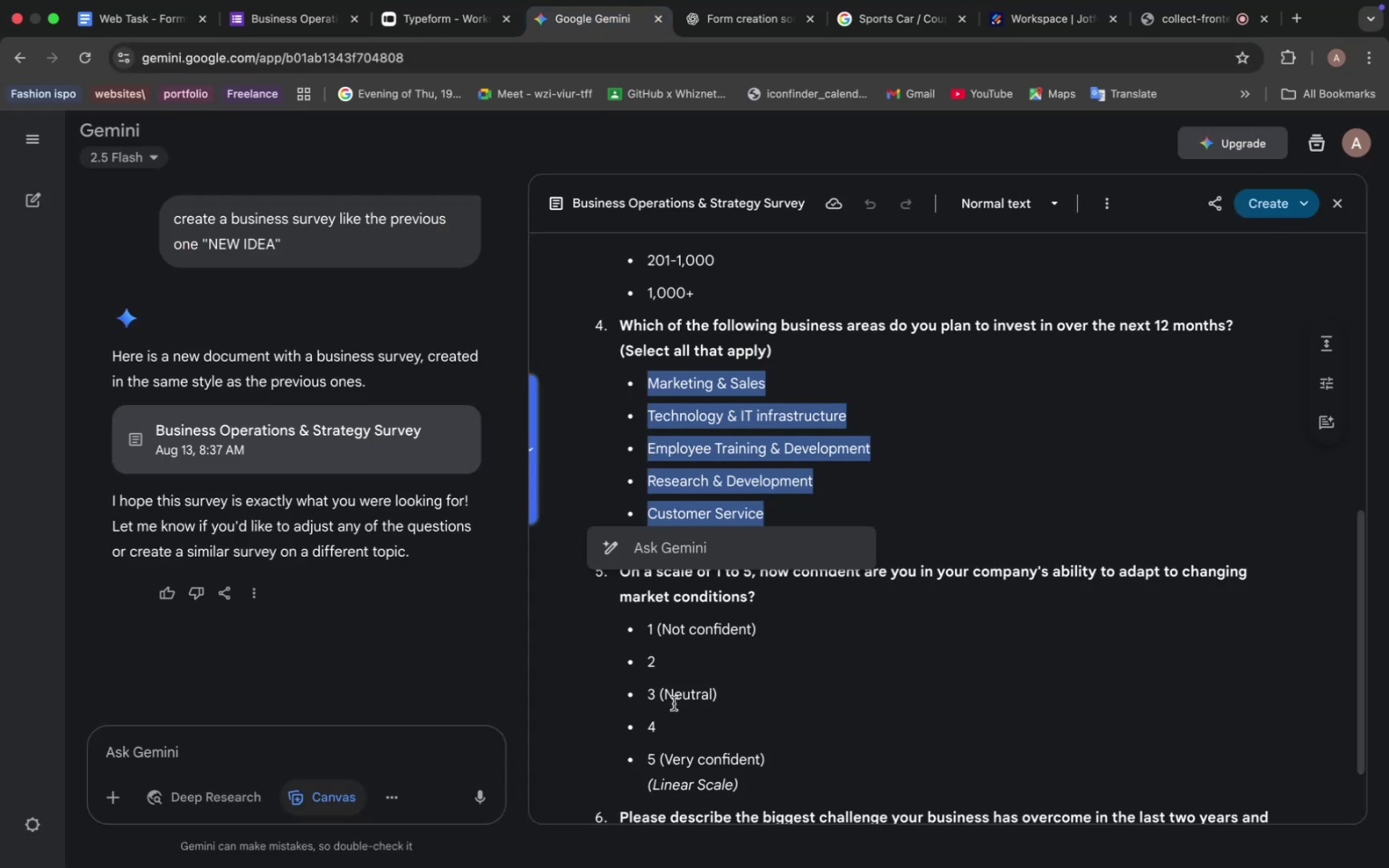 
left_click([670, 627])
 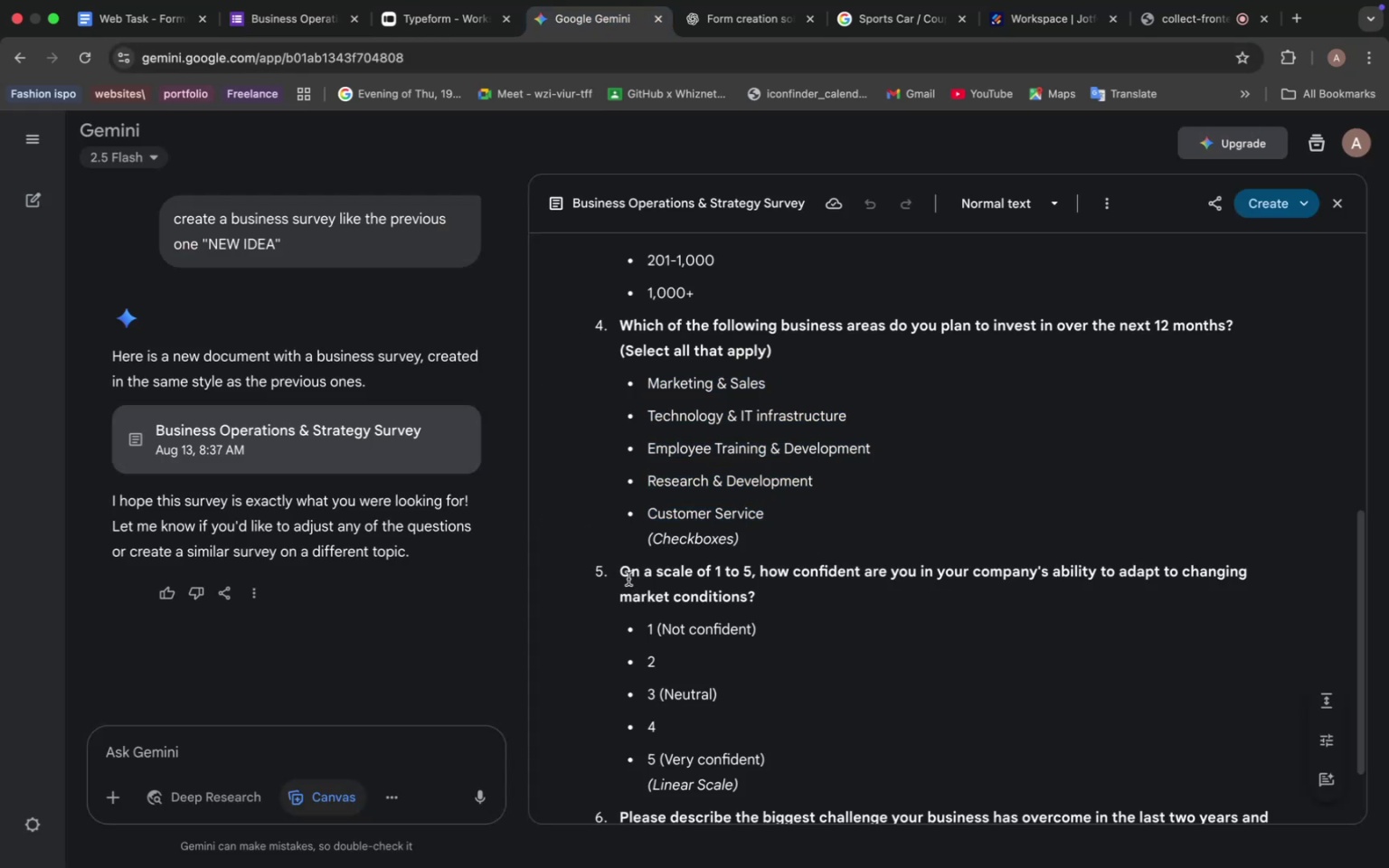 
left_click_drag(start_coordinate=[621, 568], to_coordinate=[788, 608])
 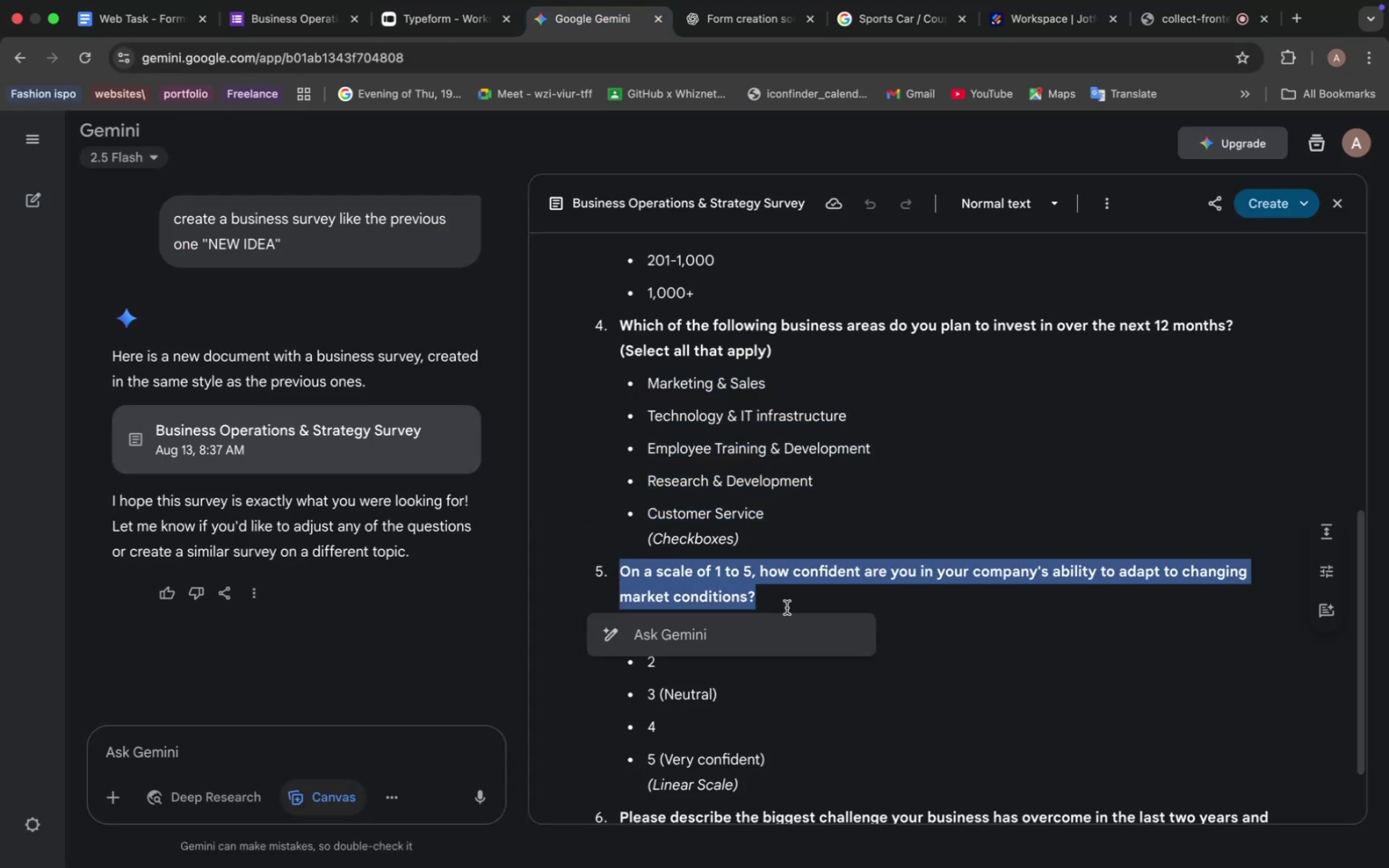 
key(Meta+C)
 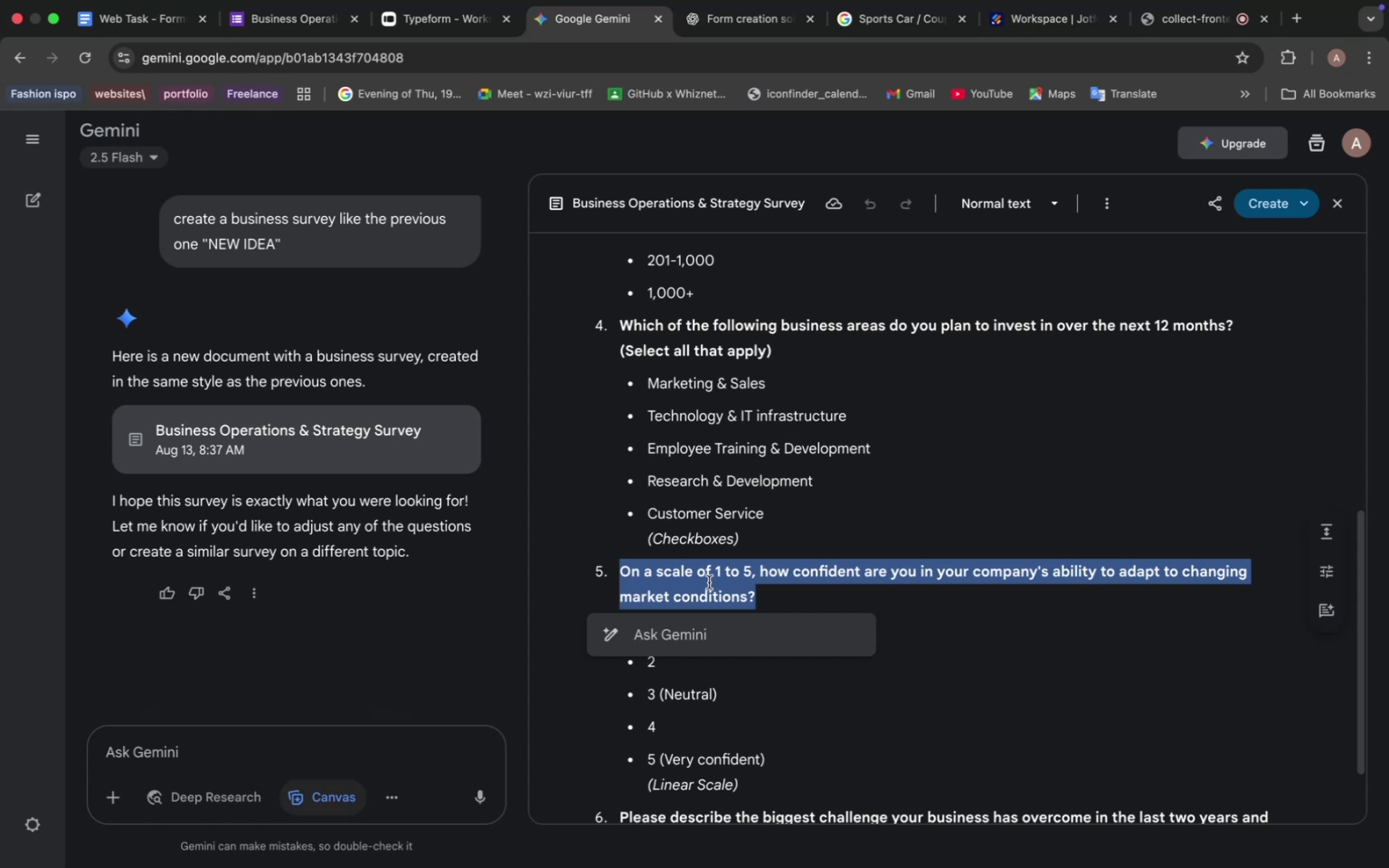 
wait(13.46)
 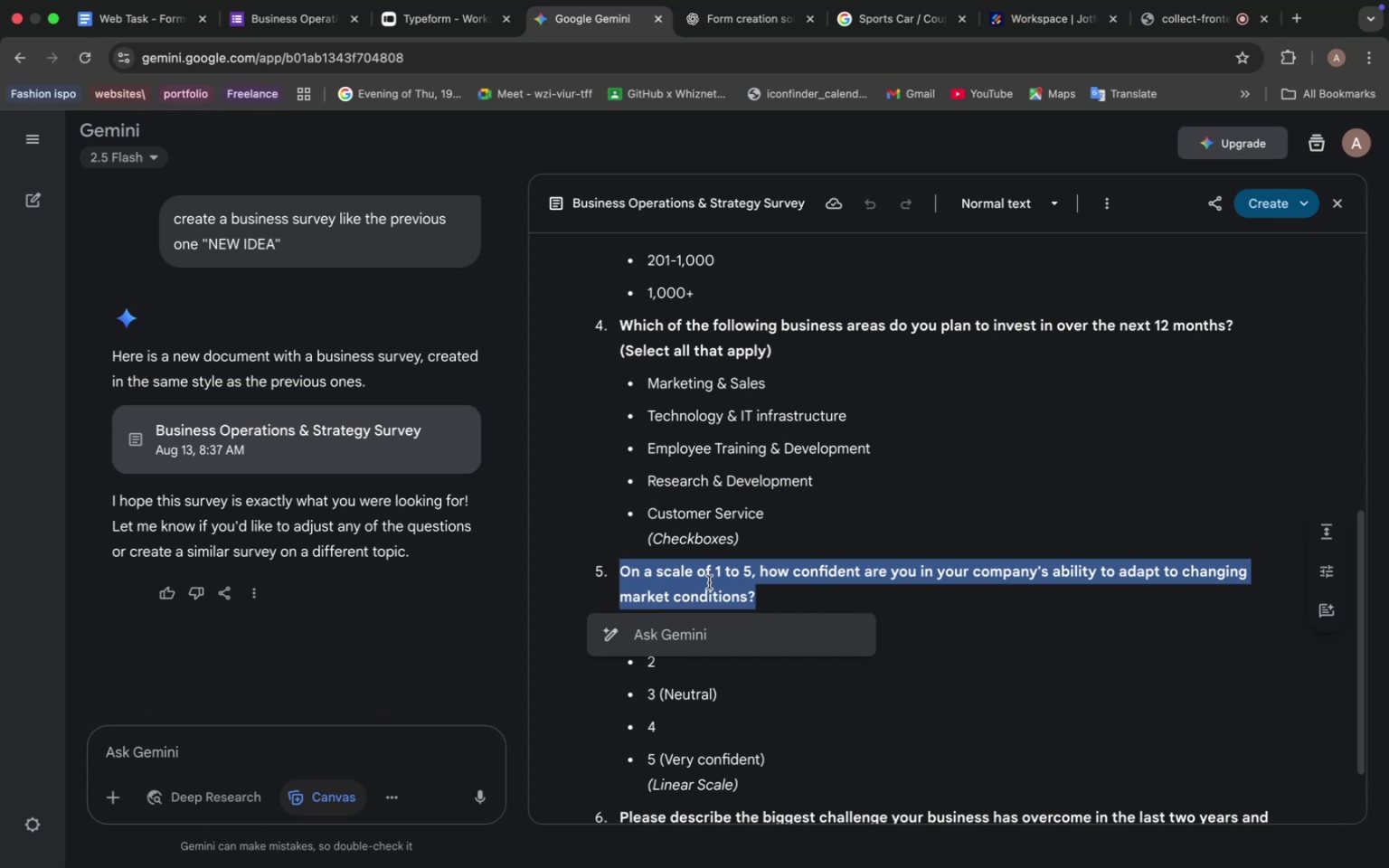 
left_click([282, 26])
 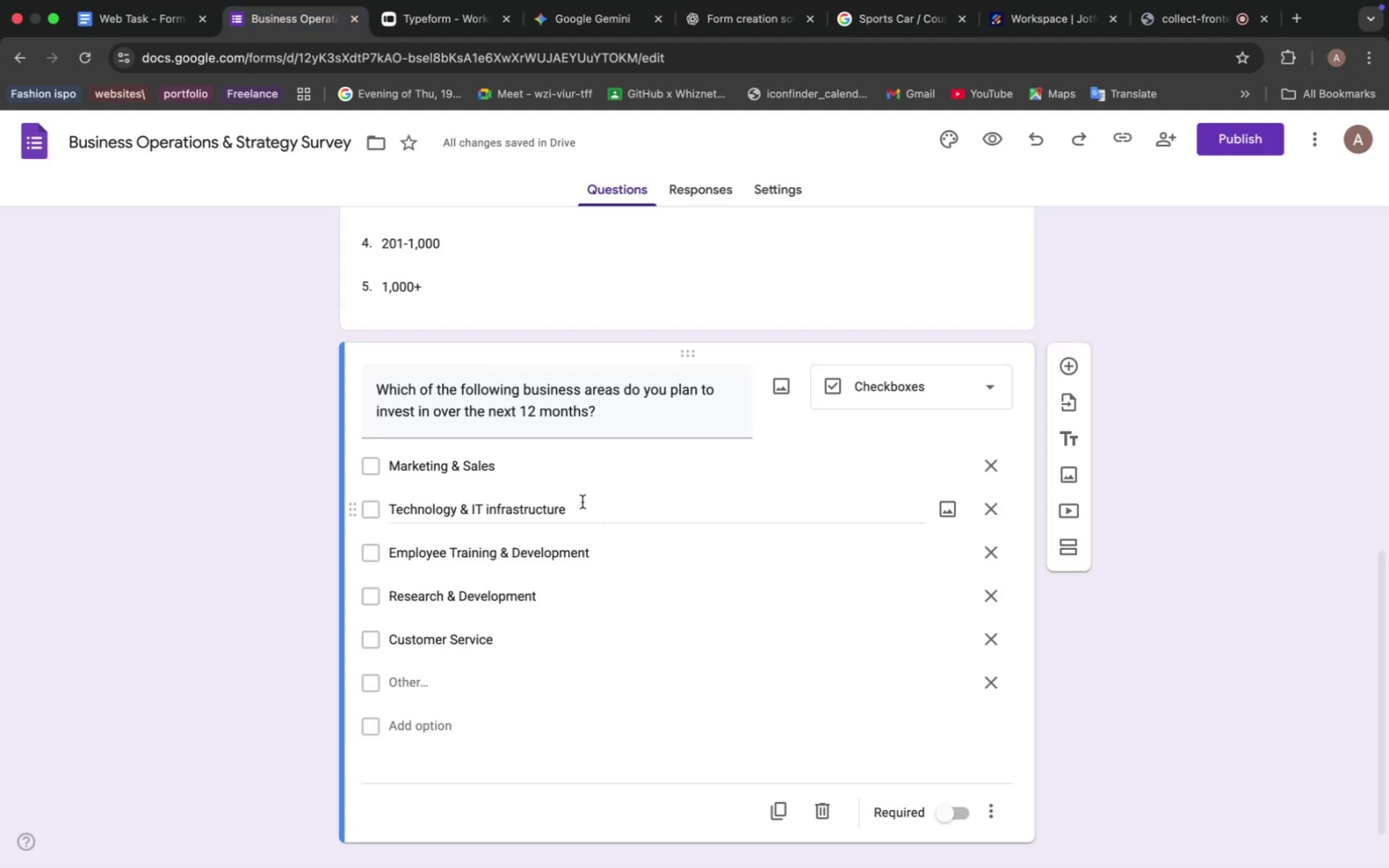 
scroll: coordinate [547, 432], scroll_direction: down, amount: 11.0
 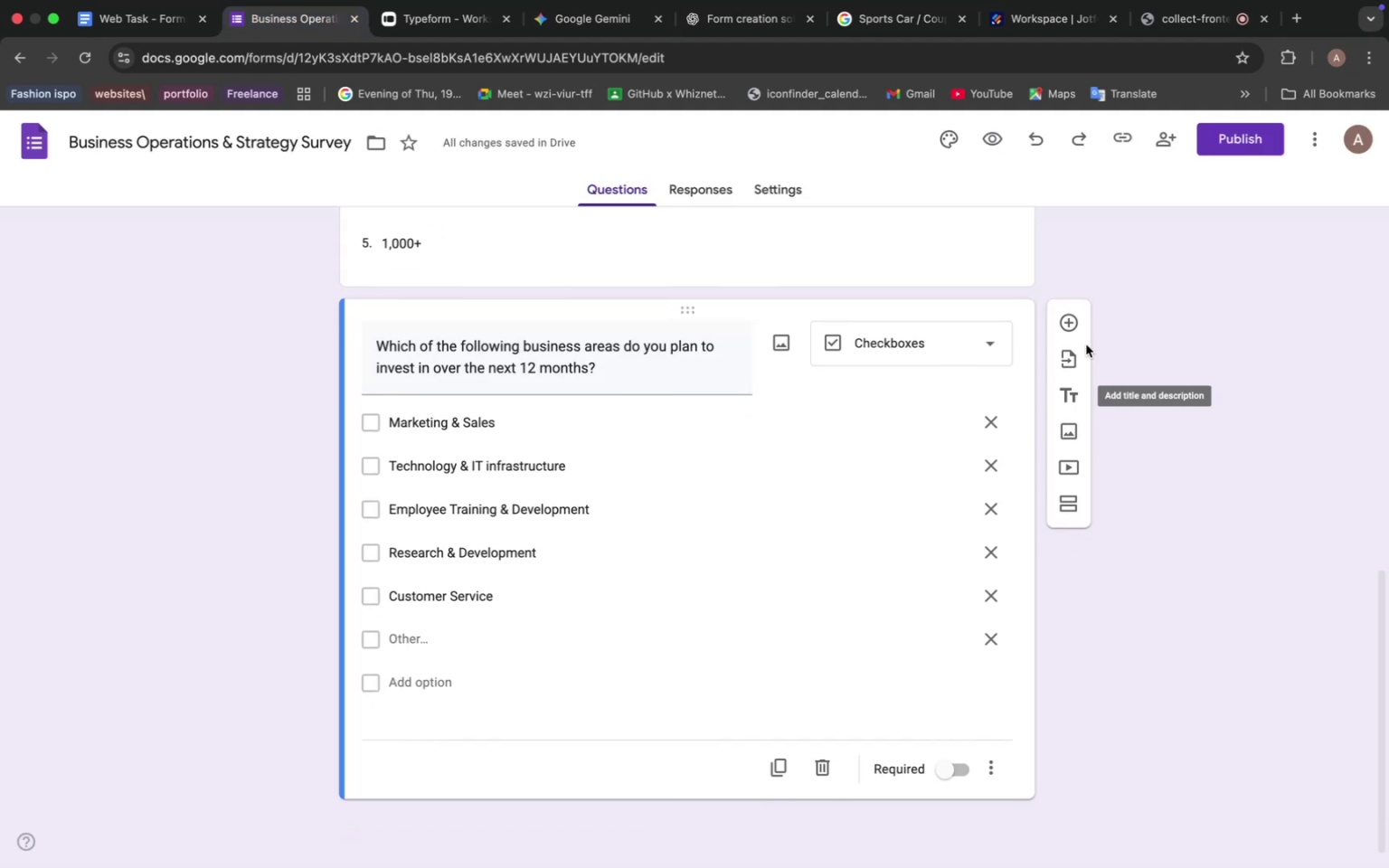 
left_click([1072, 326])
 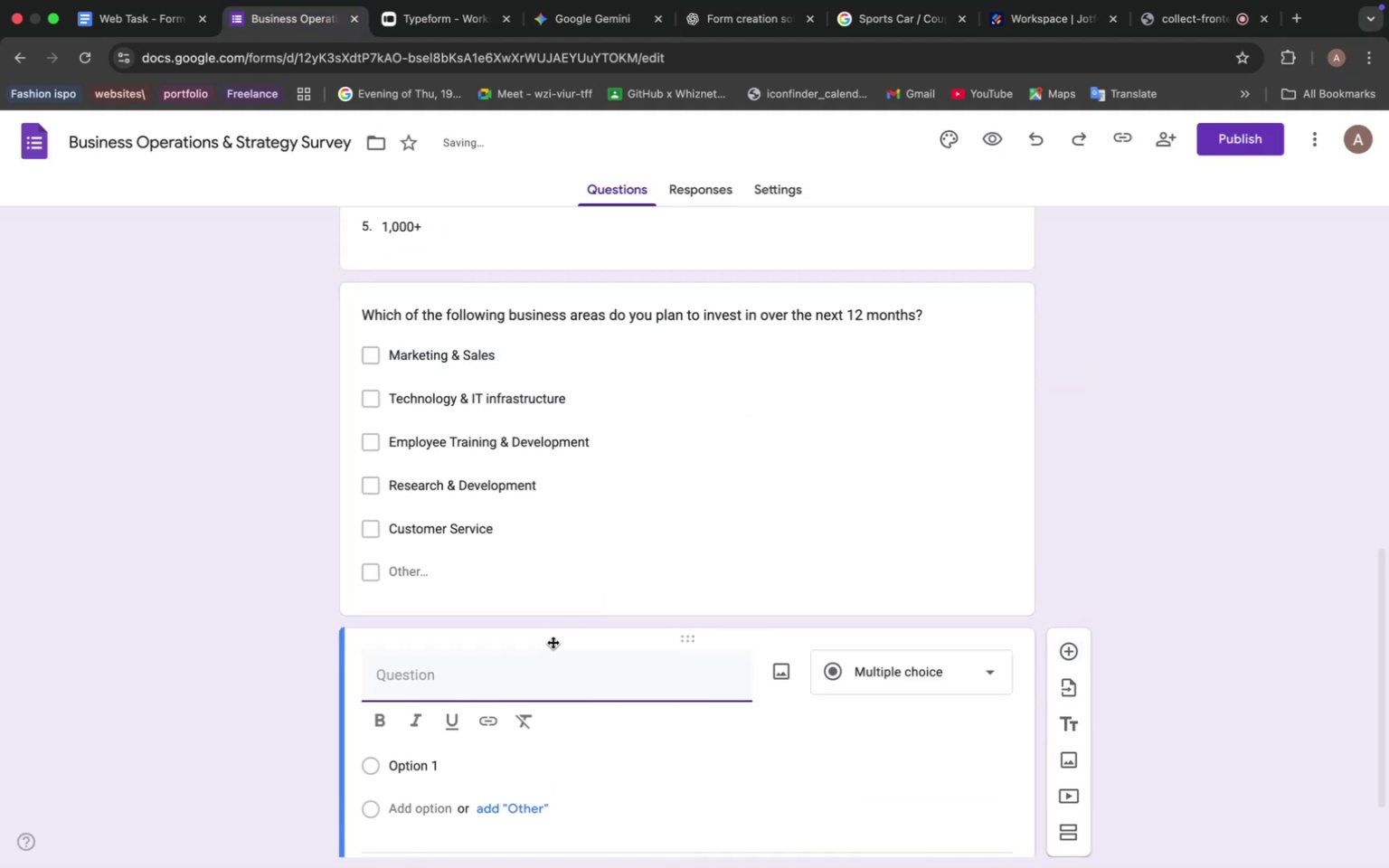 
left_click([515, 679])
 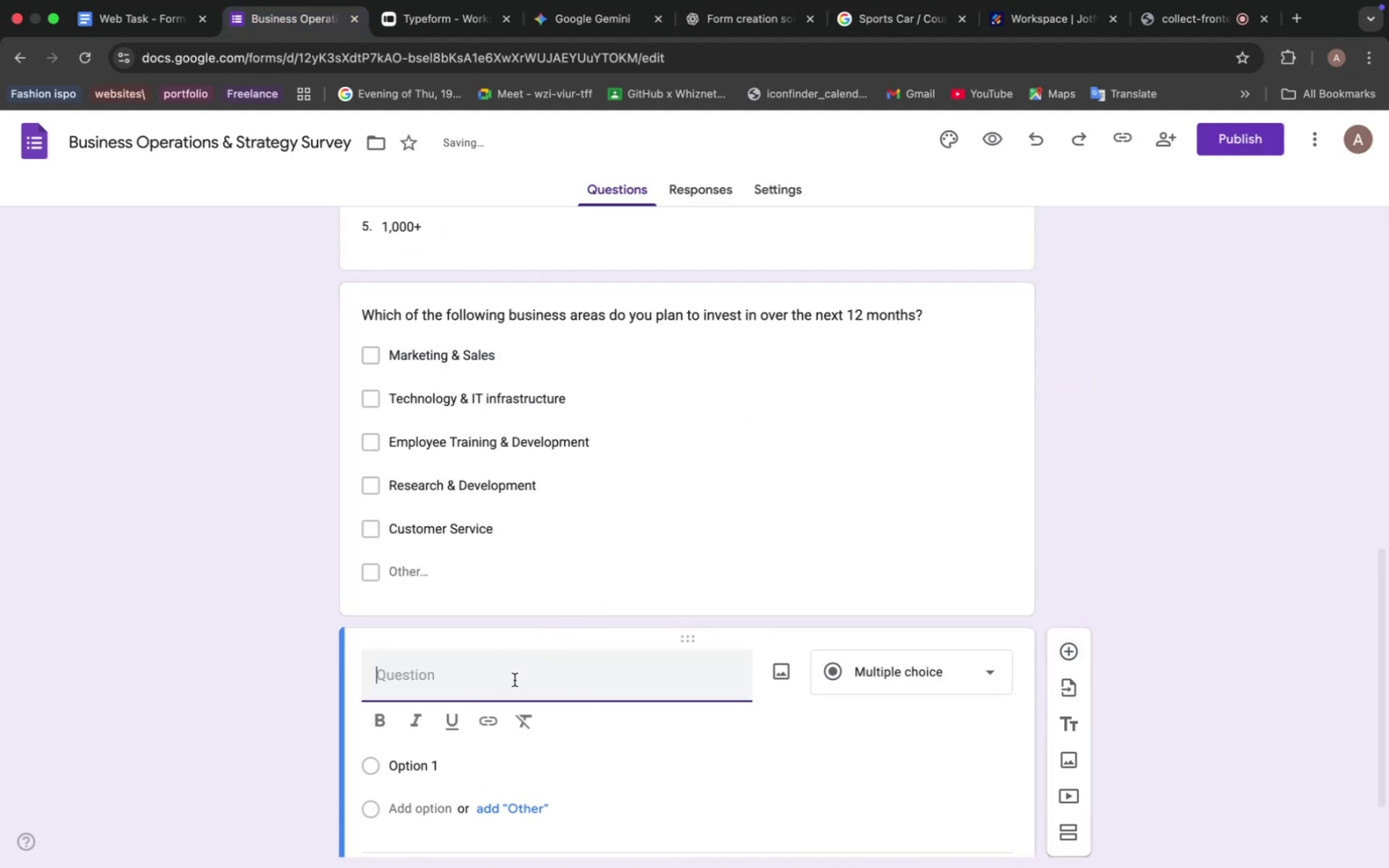 
key(Meta+V)
 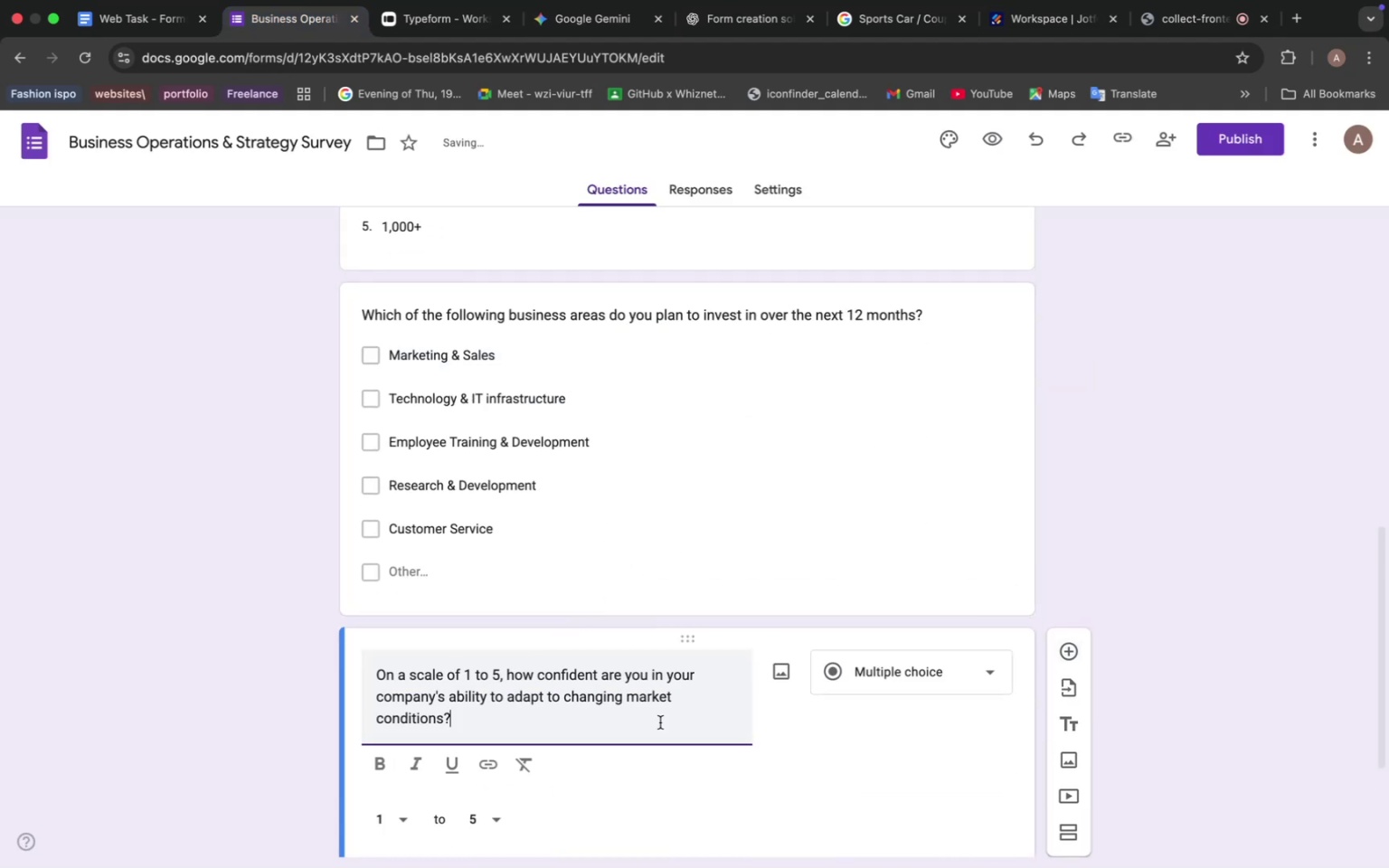 
left_click([905, 675])
 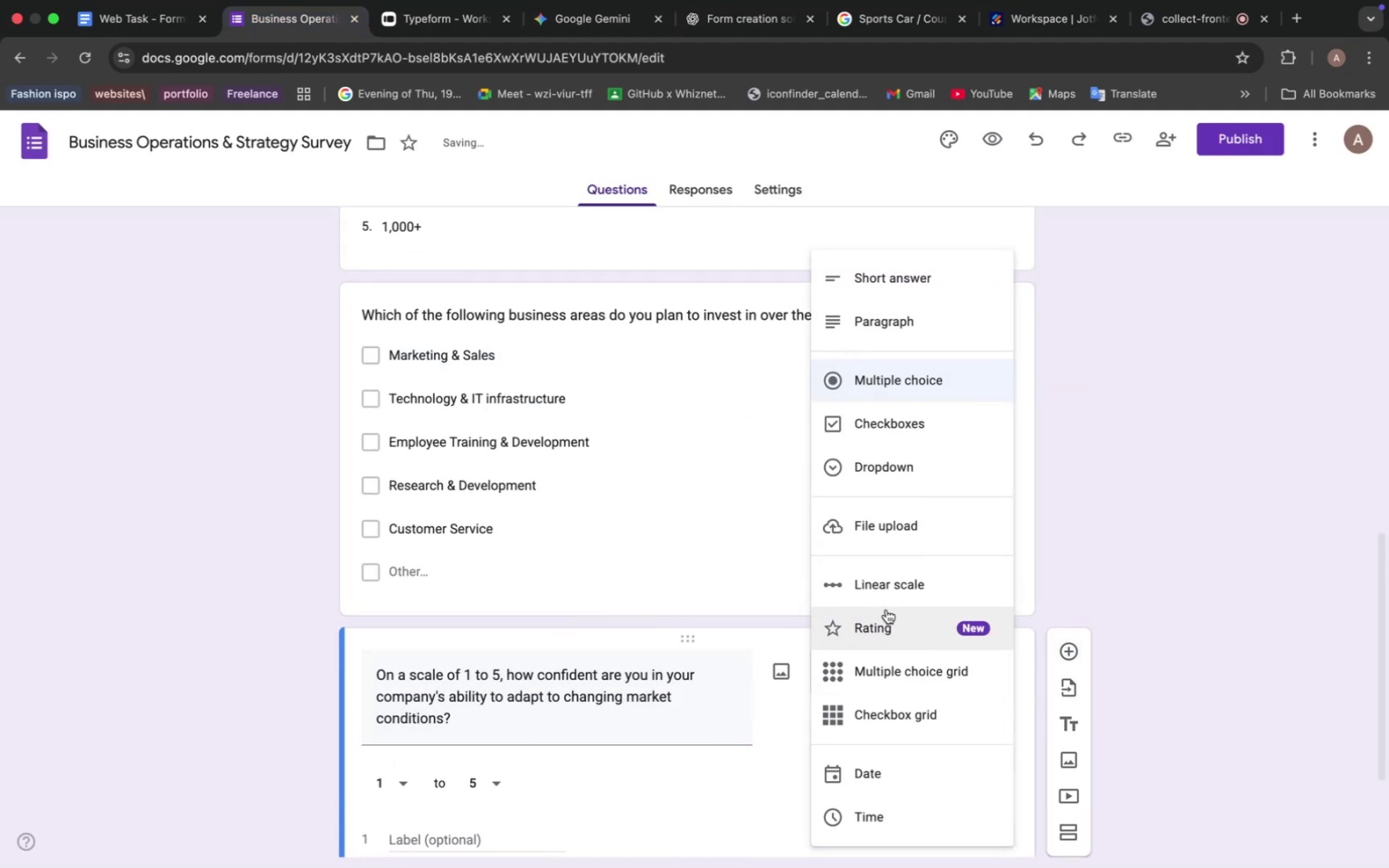 
left_click([890, 590])
 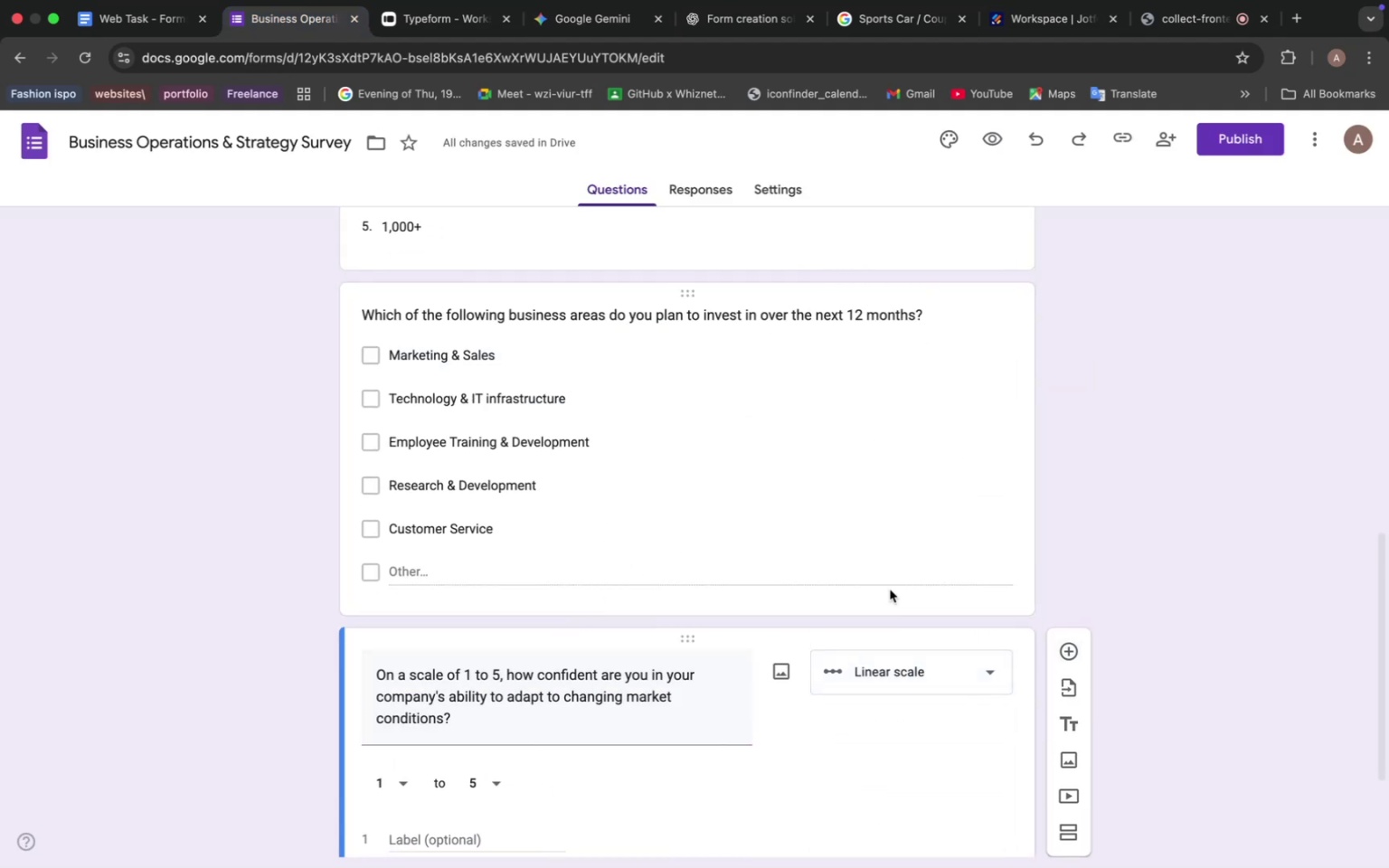 
scroll: coordinate [701, 706], scroll_direction: down, amount: 9.0
 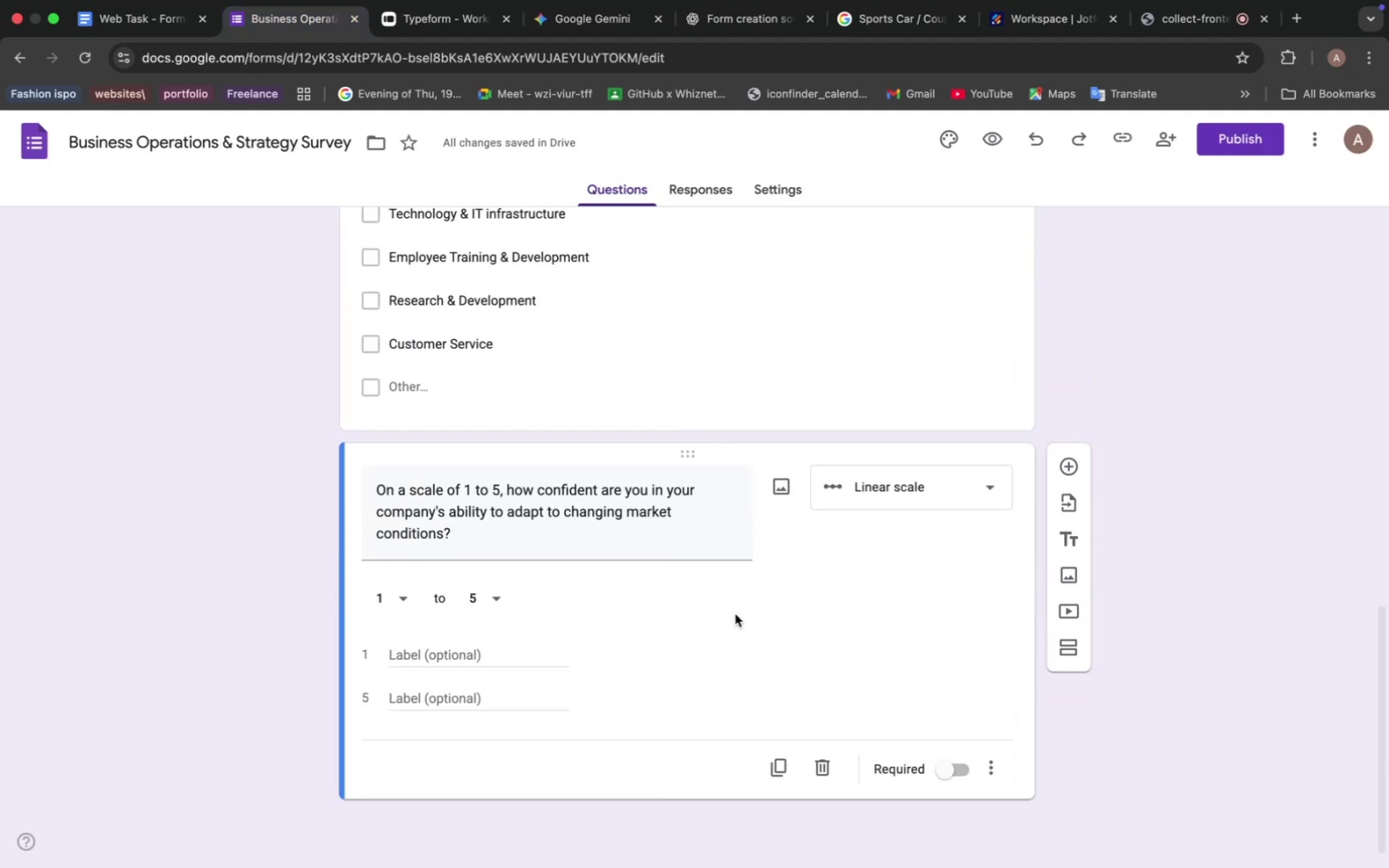 
mouse_move([800, 508])
 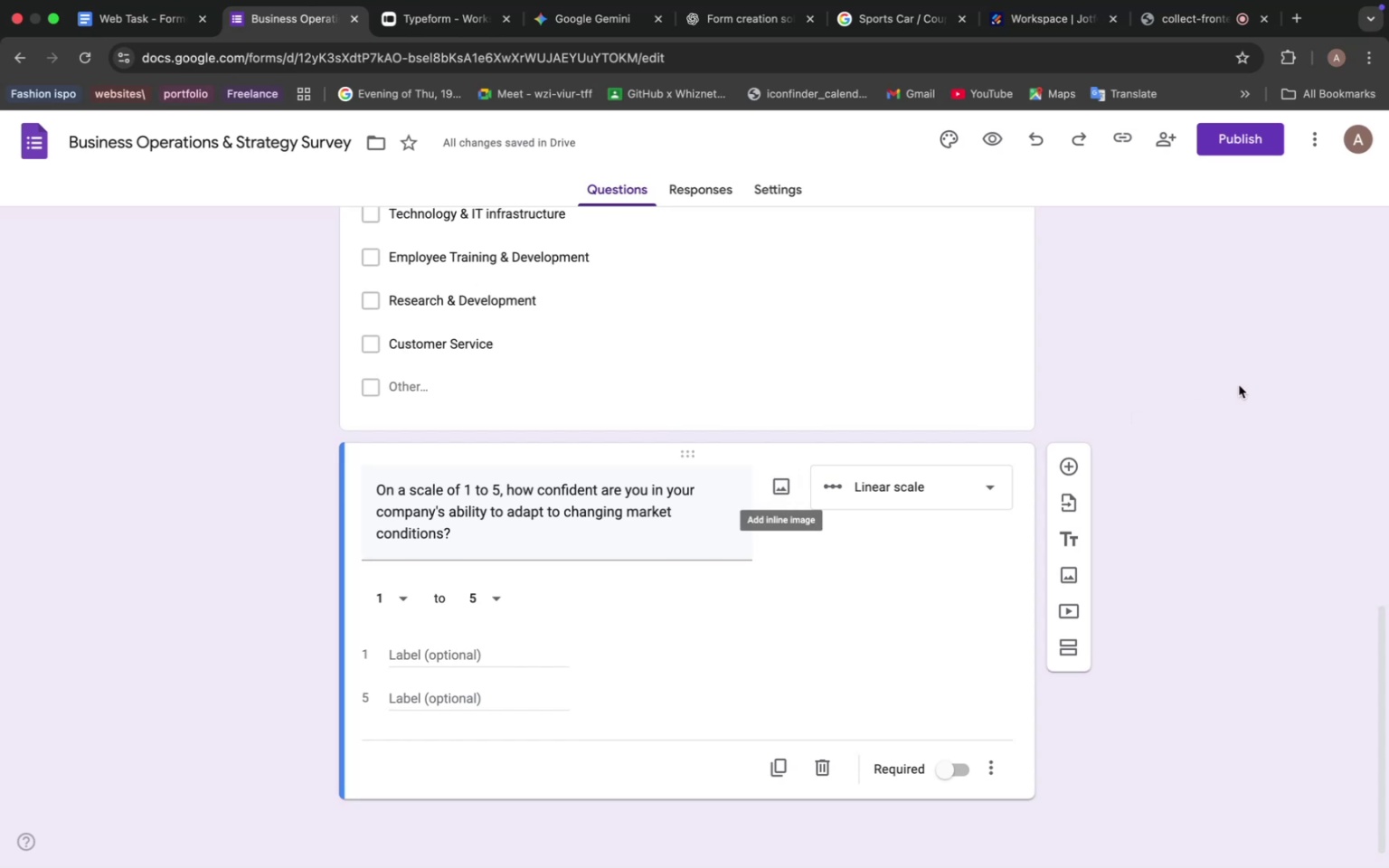 
scroll: coordinate [1091, 381], scroll_direction: up, amount: 50.0
 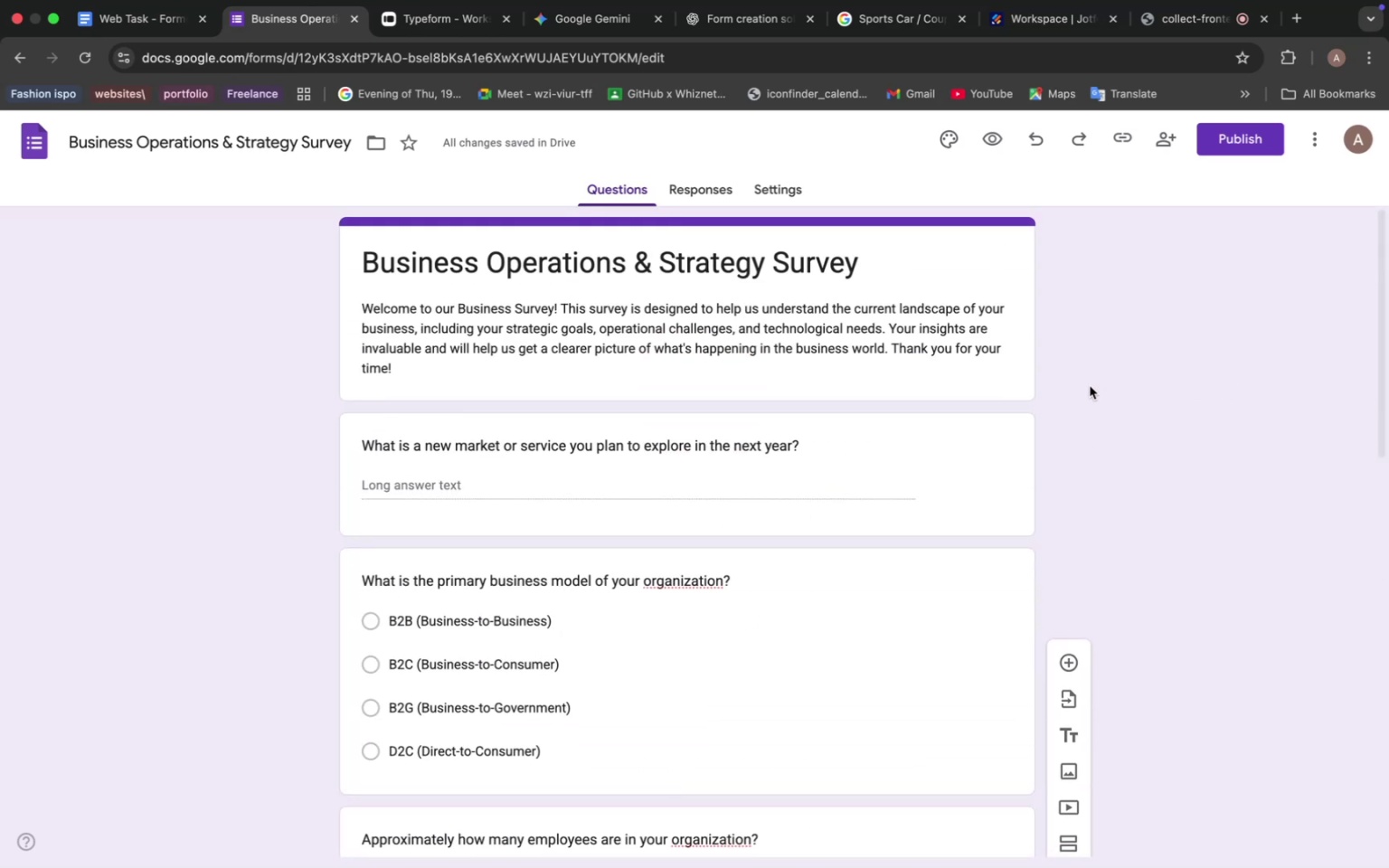 
left_click([1090, 386])
 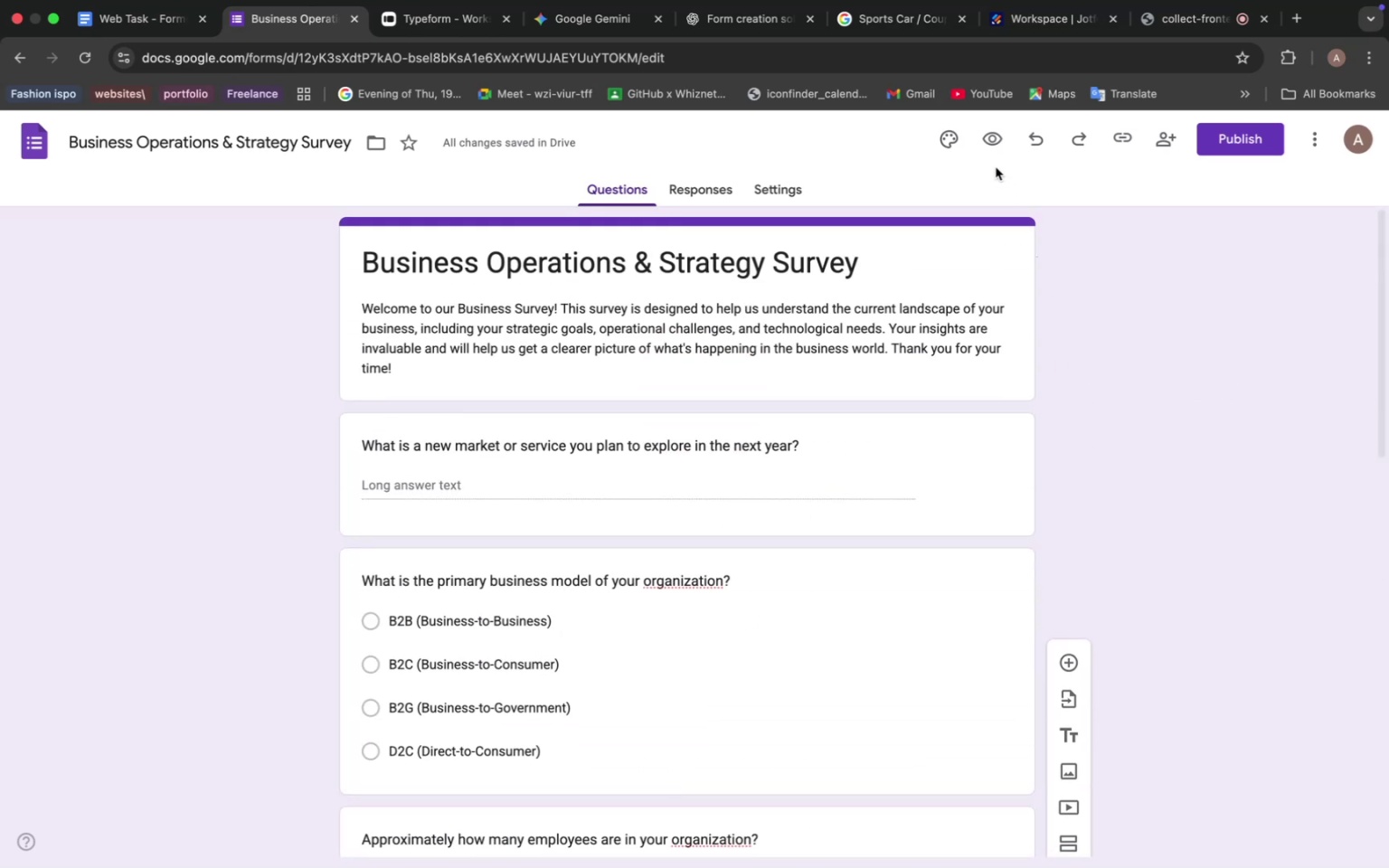 
left_click([947, 140])
 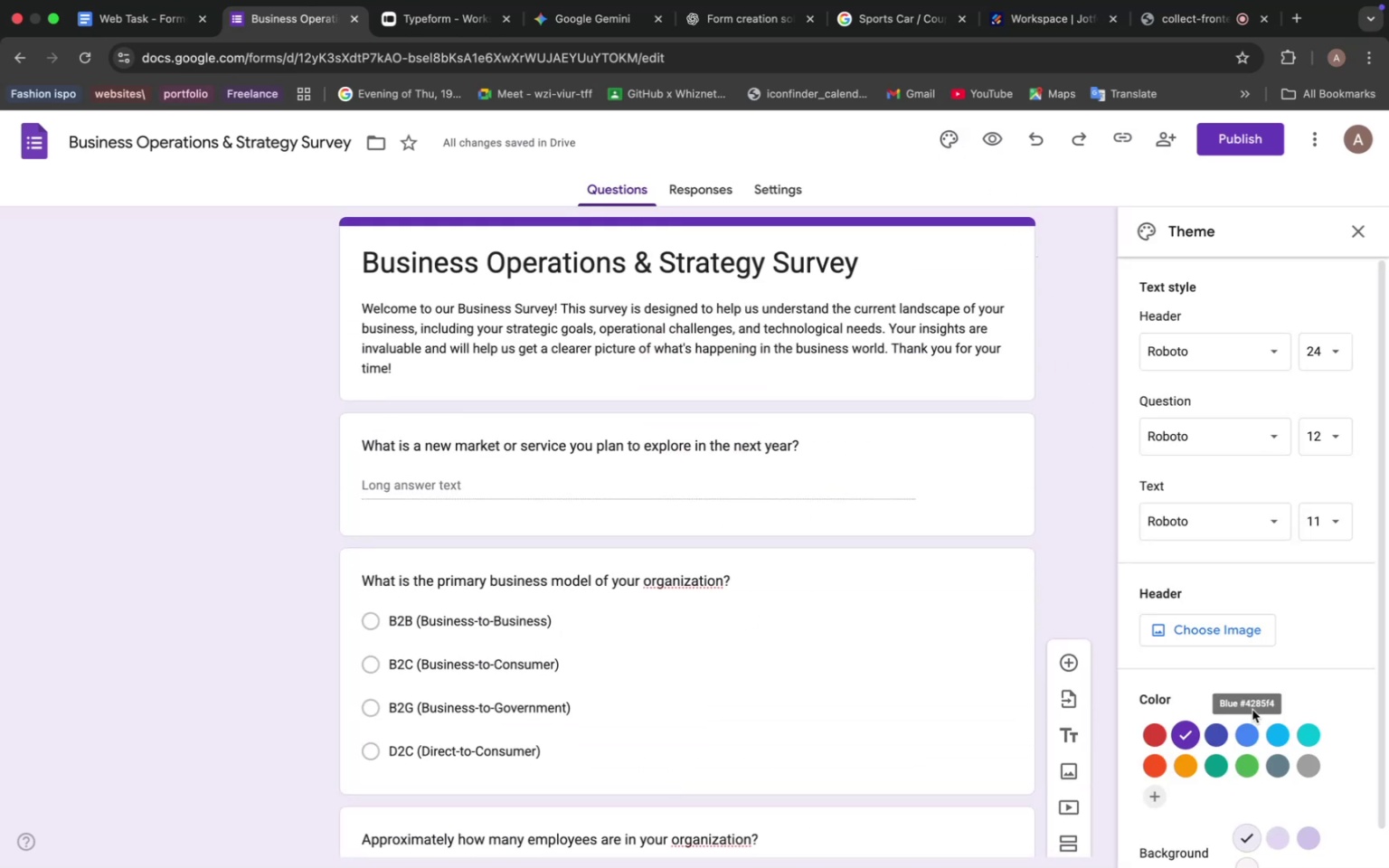 
left_click([1217, 631])
 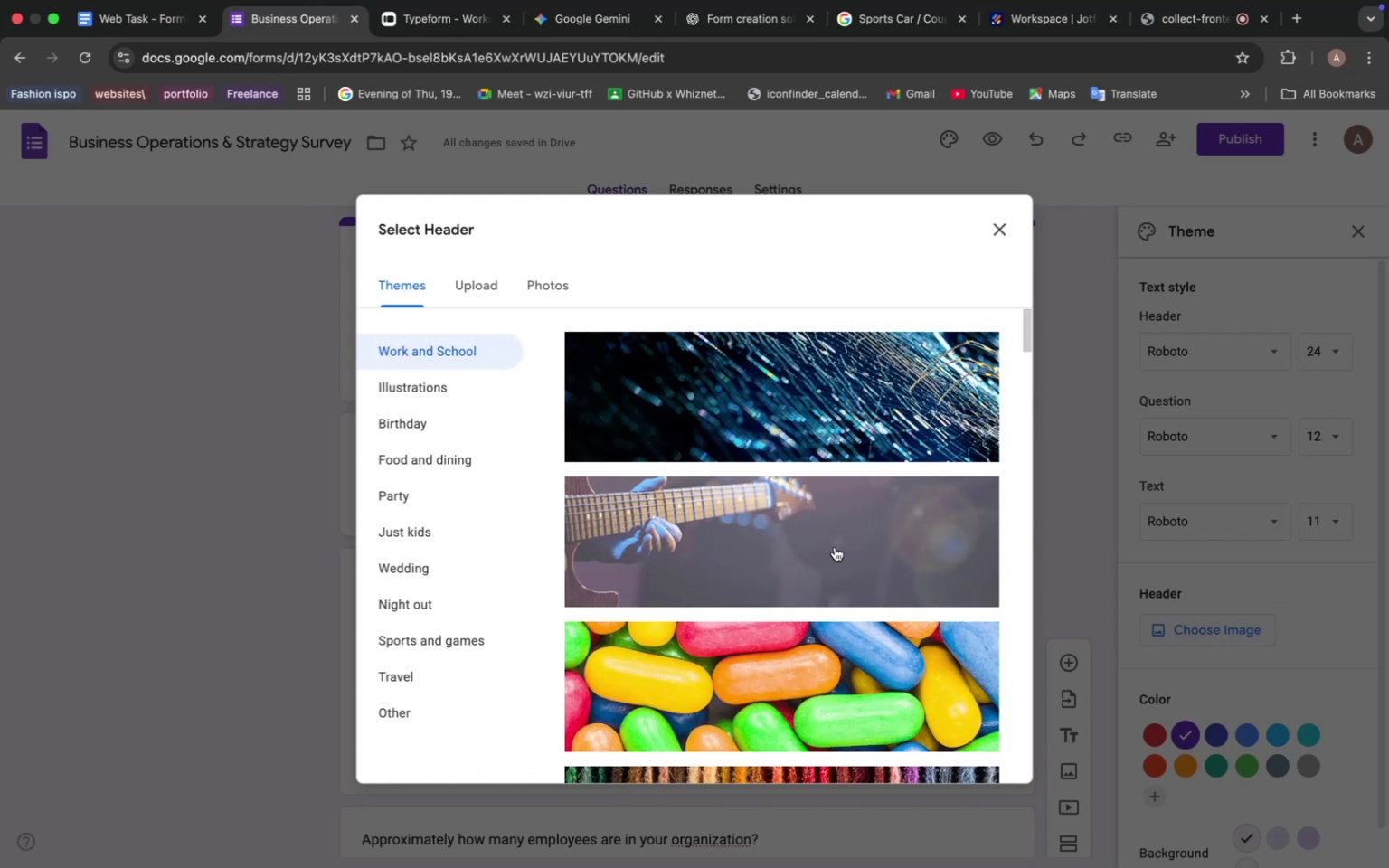 
scroll: coordinate [851, 581], scroll_direction: down, amount: 119.0
 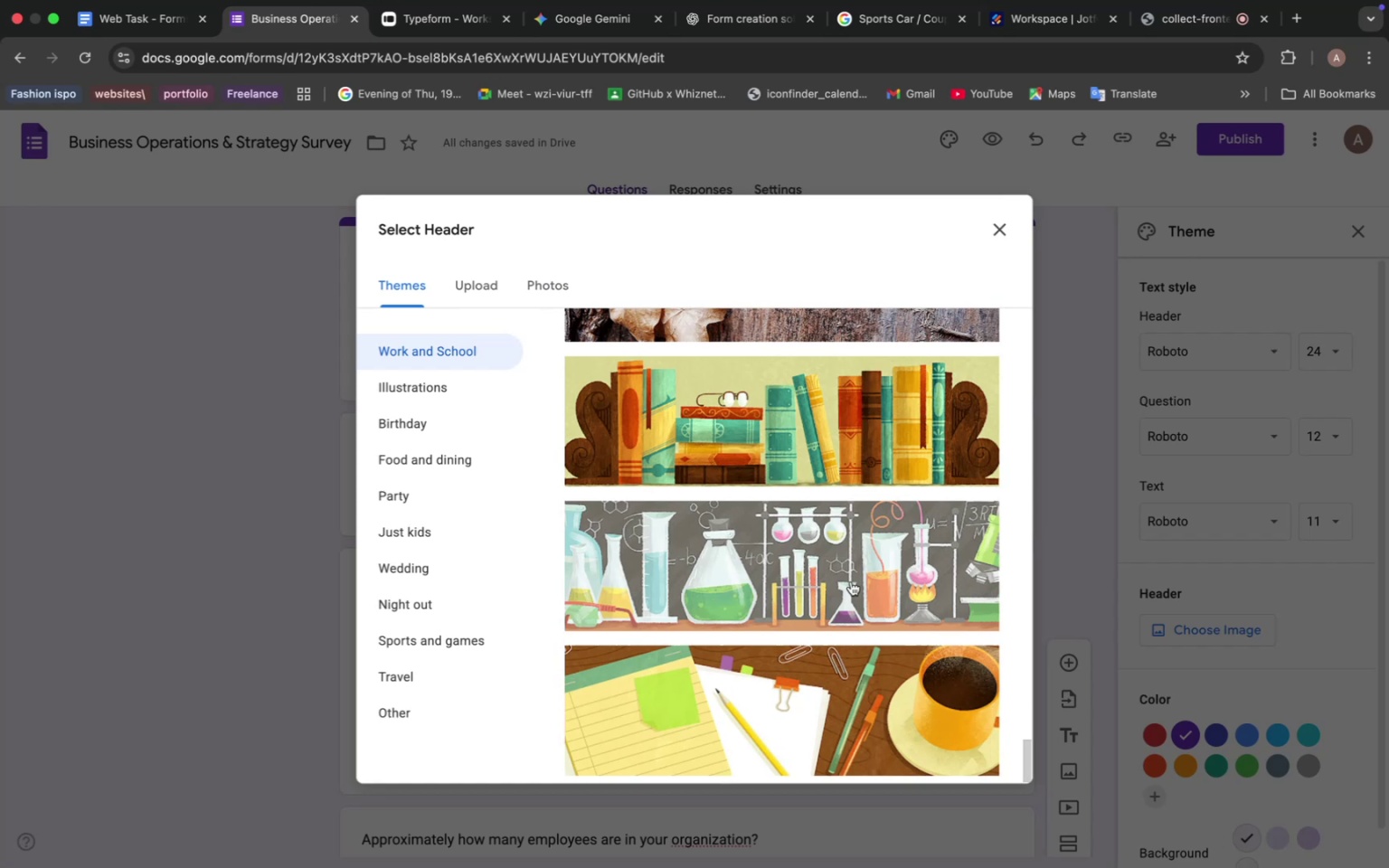 
scroll: coordinate [858, 578], scroll_direction: down, amount: 1.0
 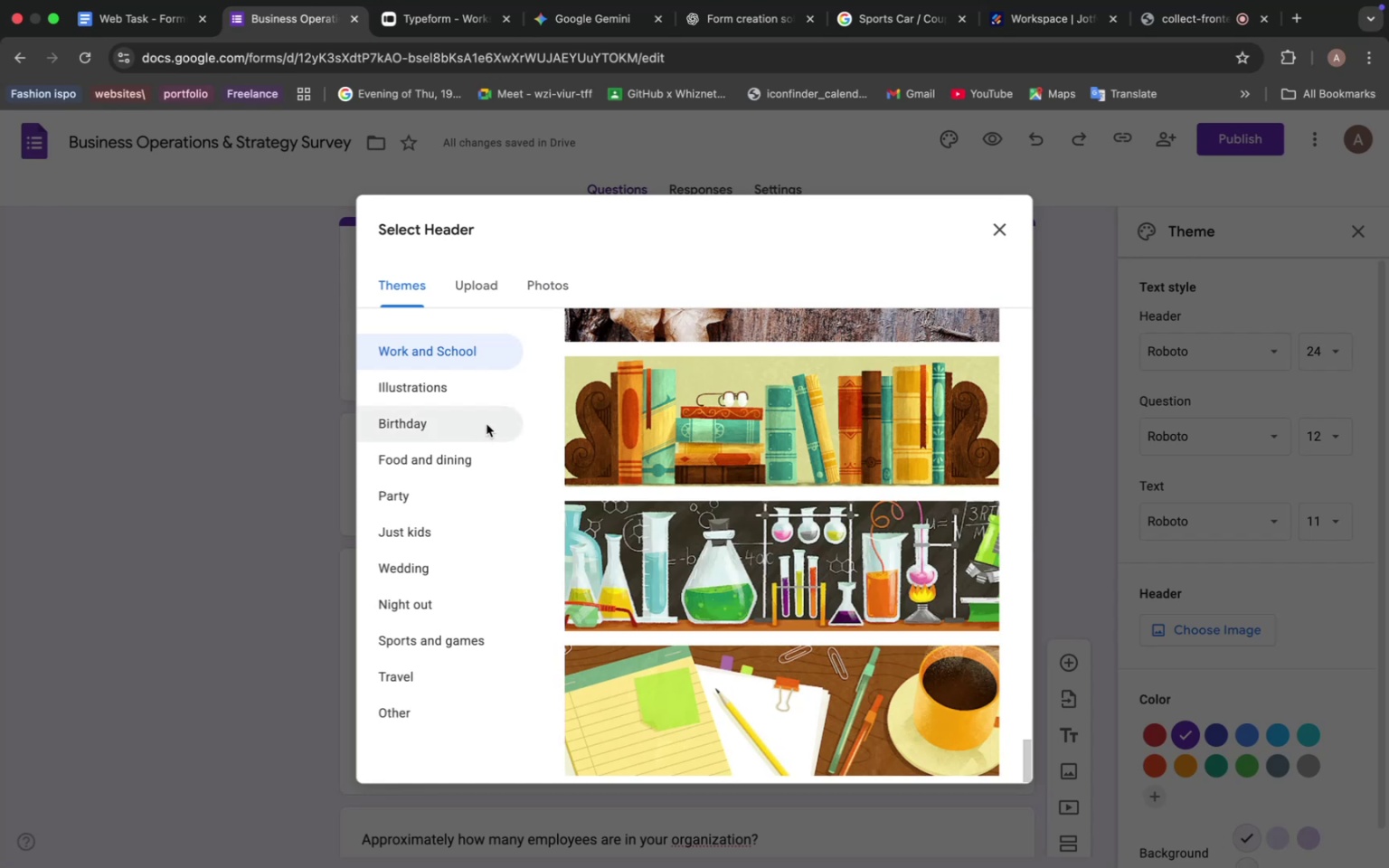 
left_click([439, 376])
 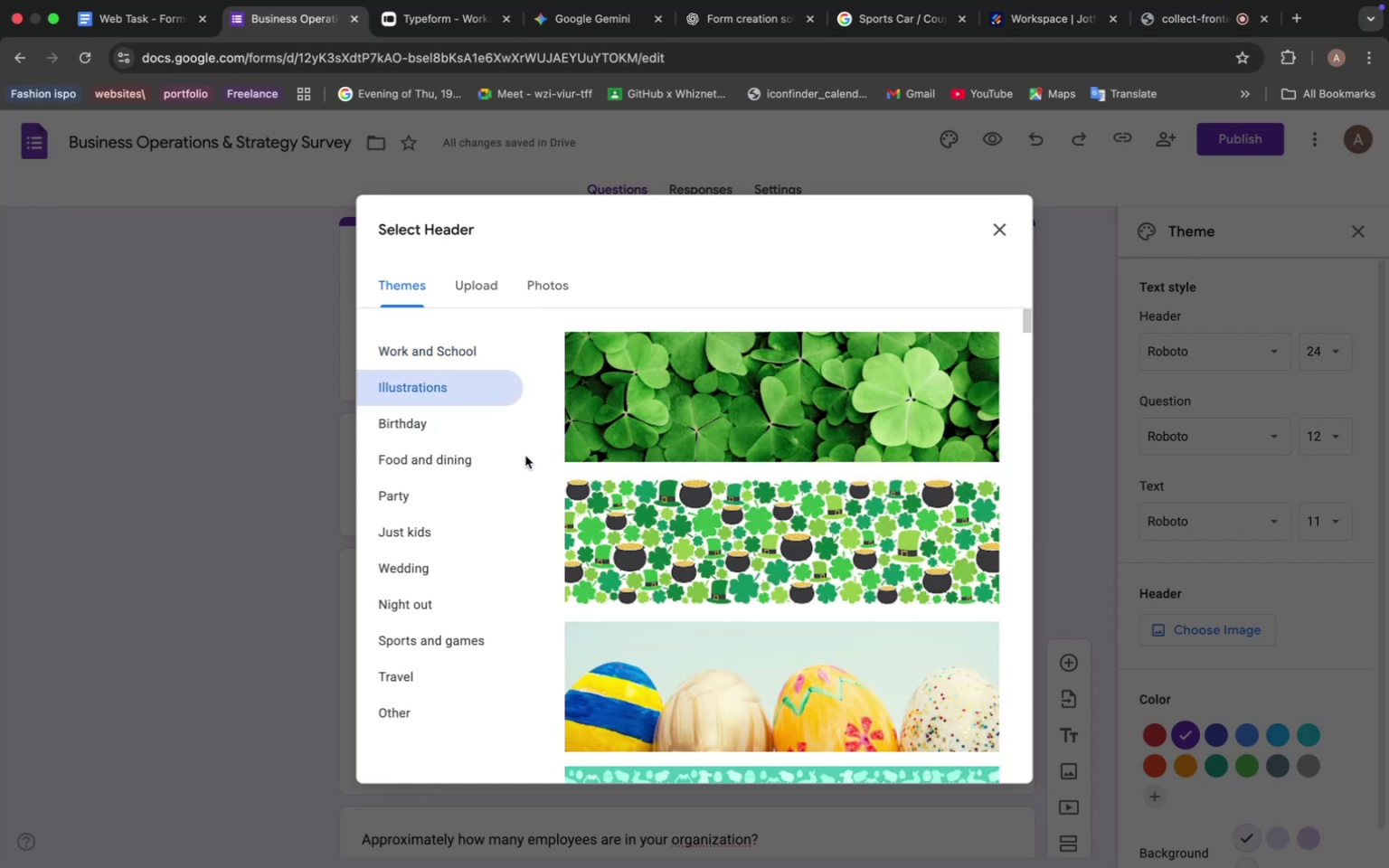 
scroll: coordinate [653, 524], scroll_direction: down, amount: 34.0
 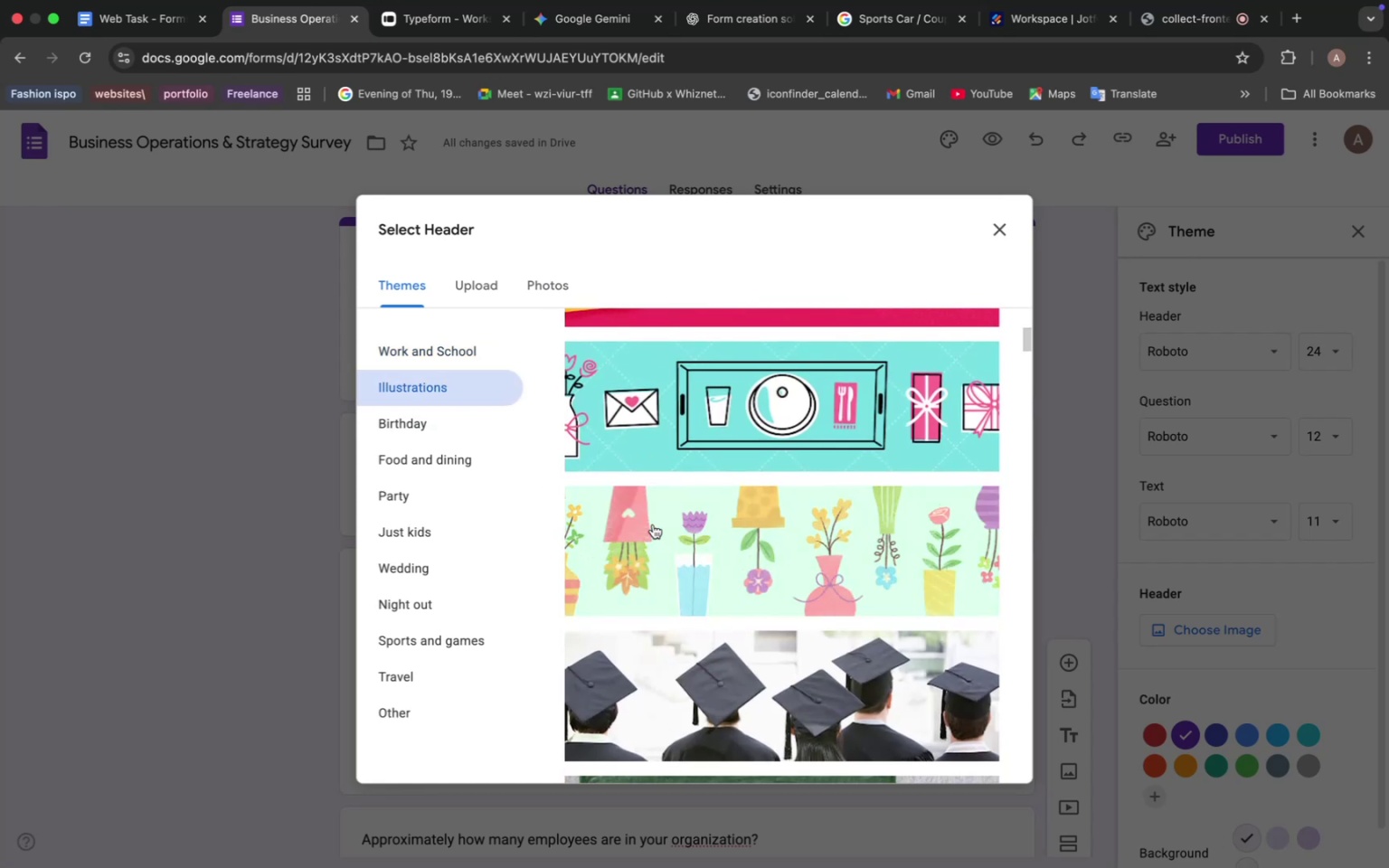 
wait(7.15)
 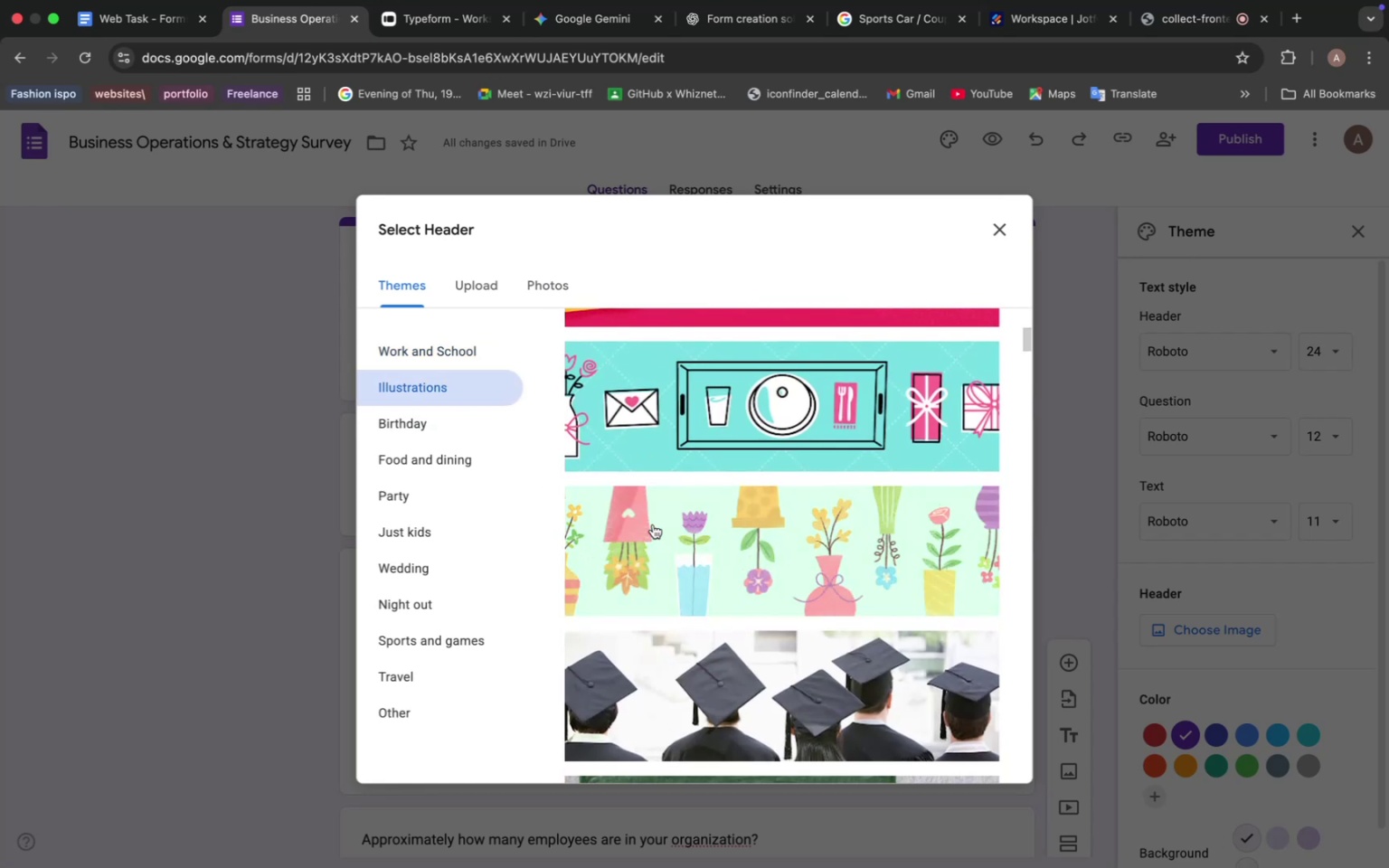 
scroll: coordinate [654, 524], scroll_direction: down, amount: 43.0
 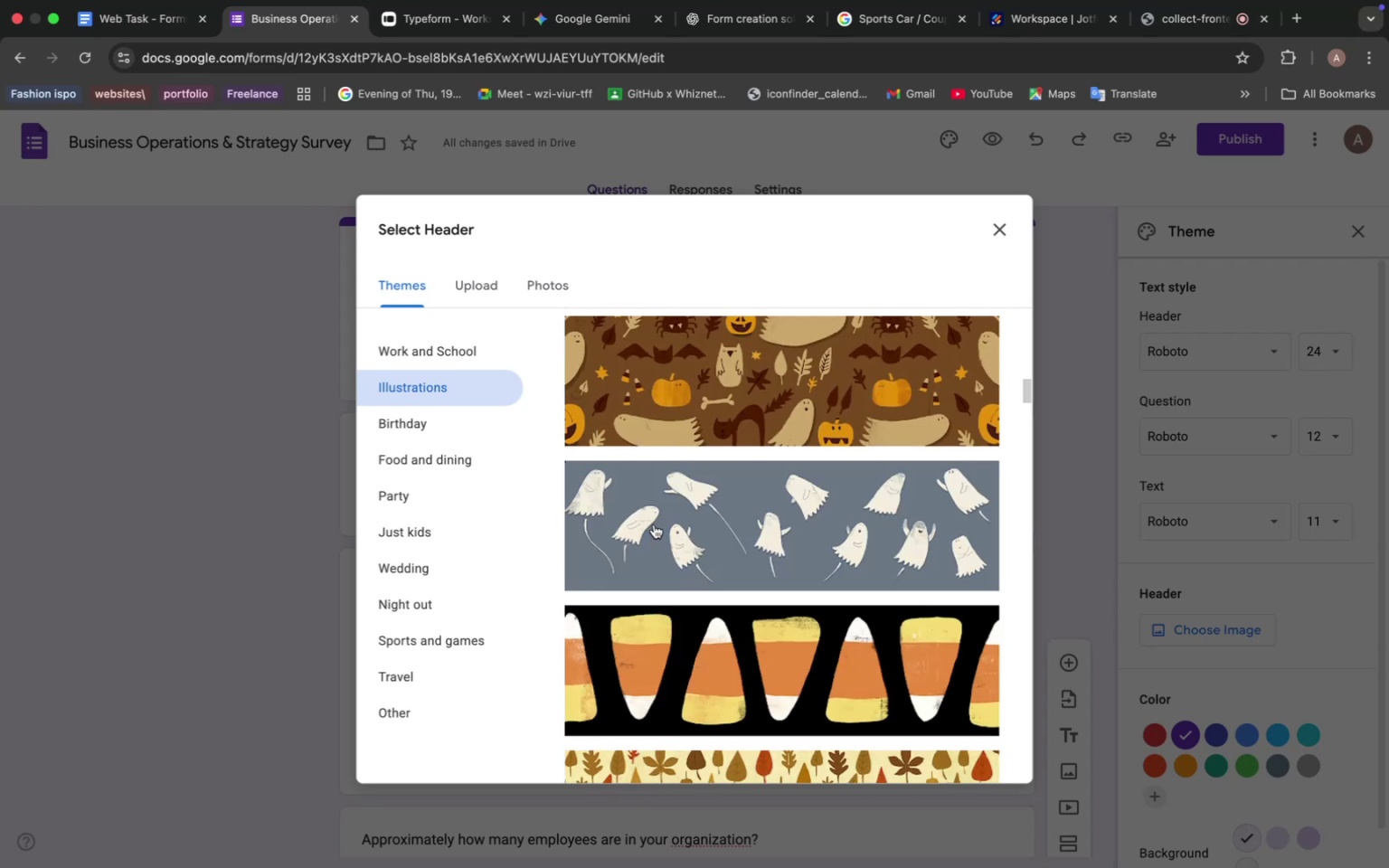 
scroll: coordinate [655, 524], scroll_direction: down, amount: 34.0
 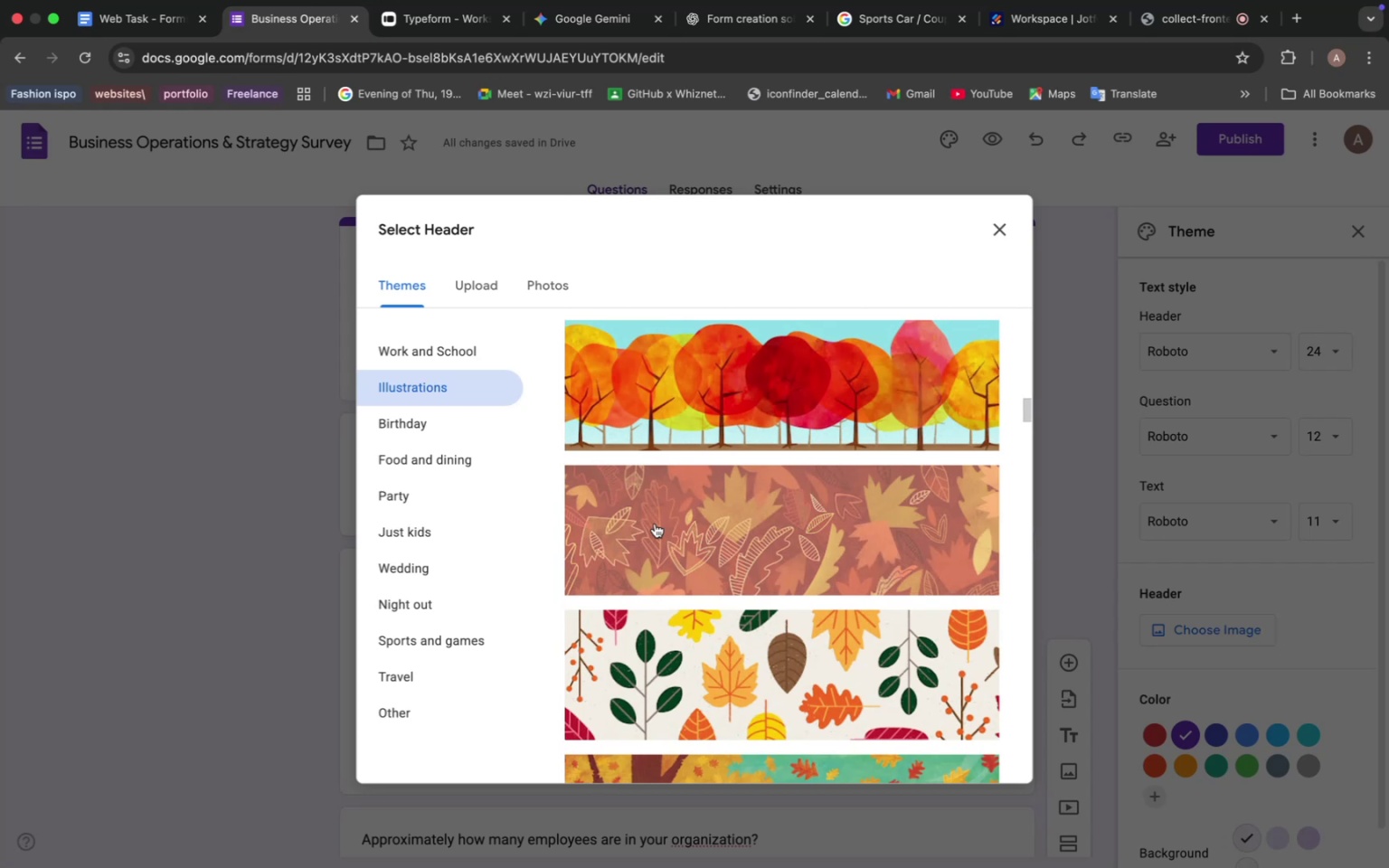 
scroll: coordinate [749, 531], scroll_direction: down, amount: 35.0
 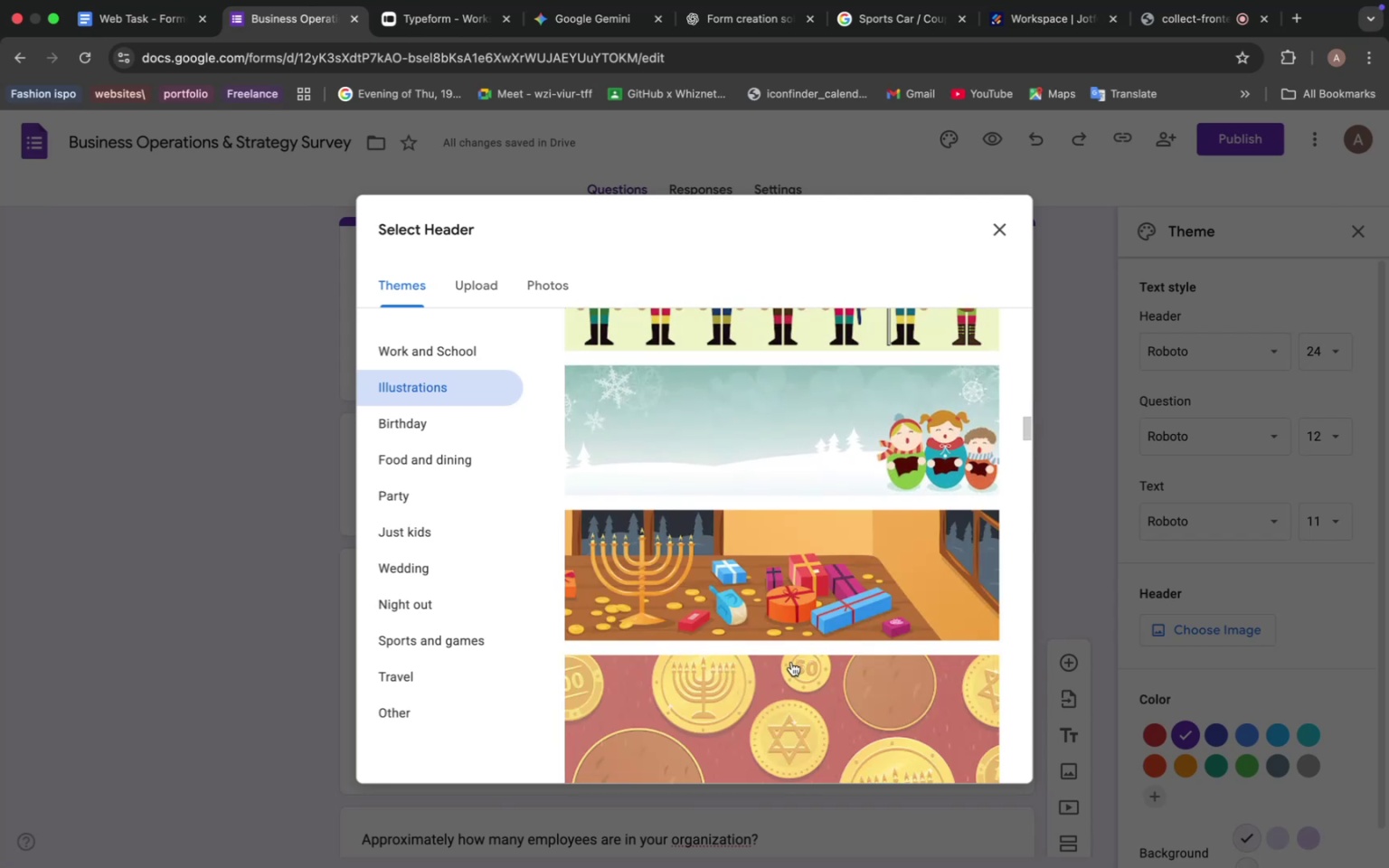 
wait(7.31)
 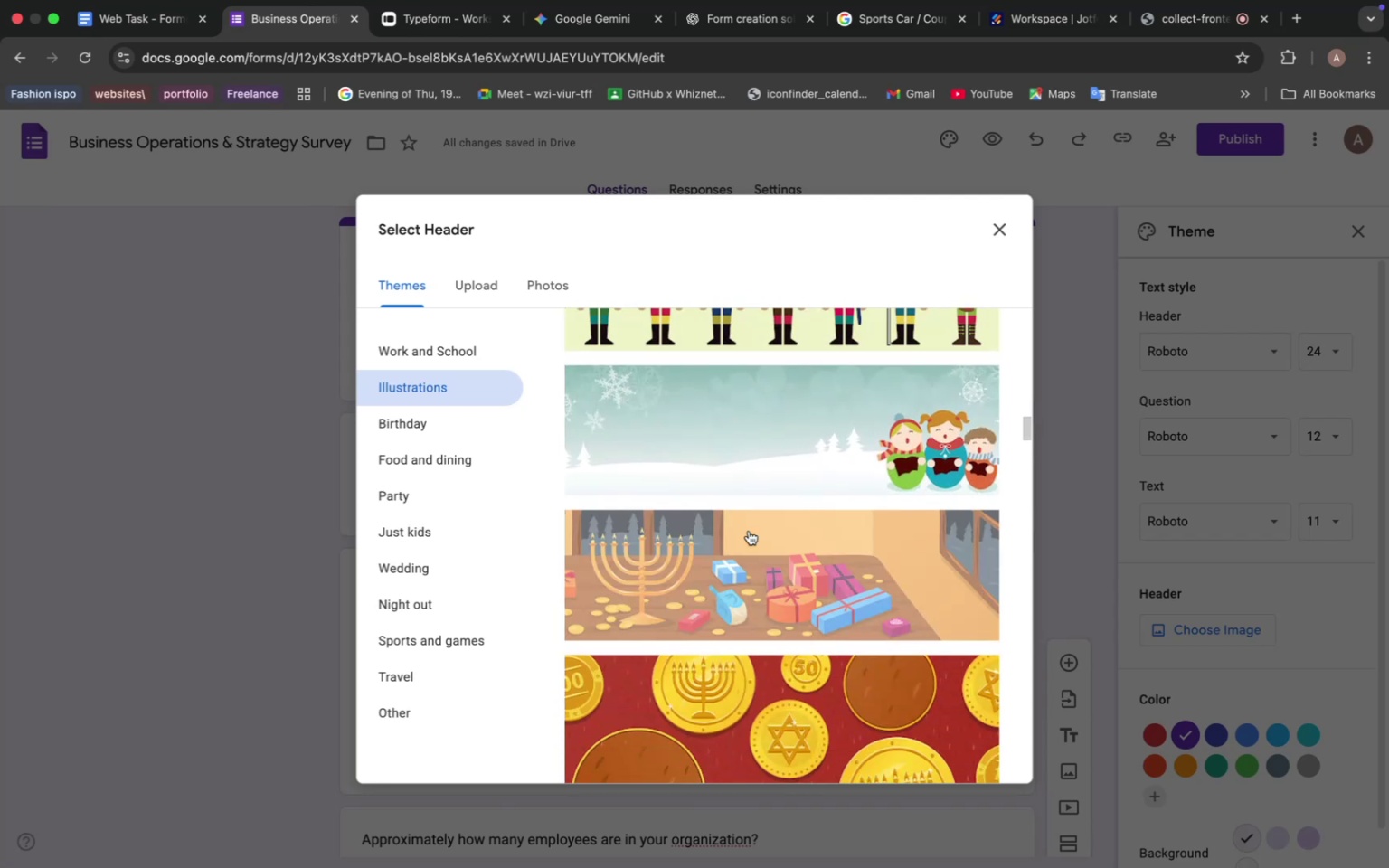 
scroll: coordinate [790, 656], scroll_direction: down, amount: 38.0
 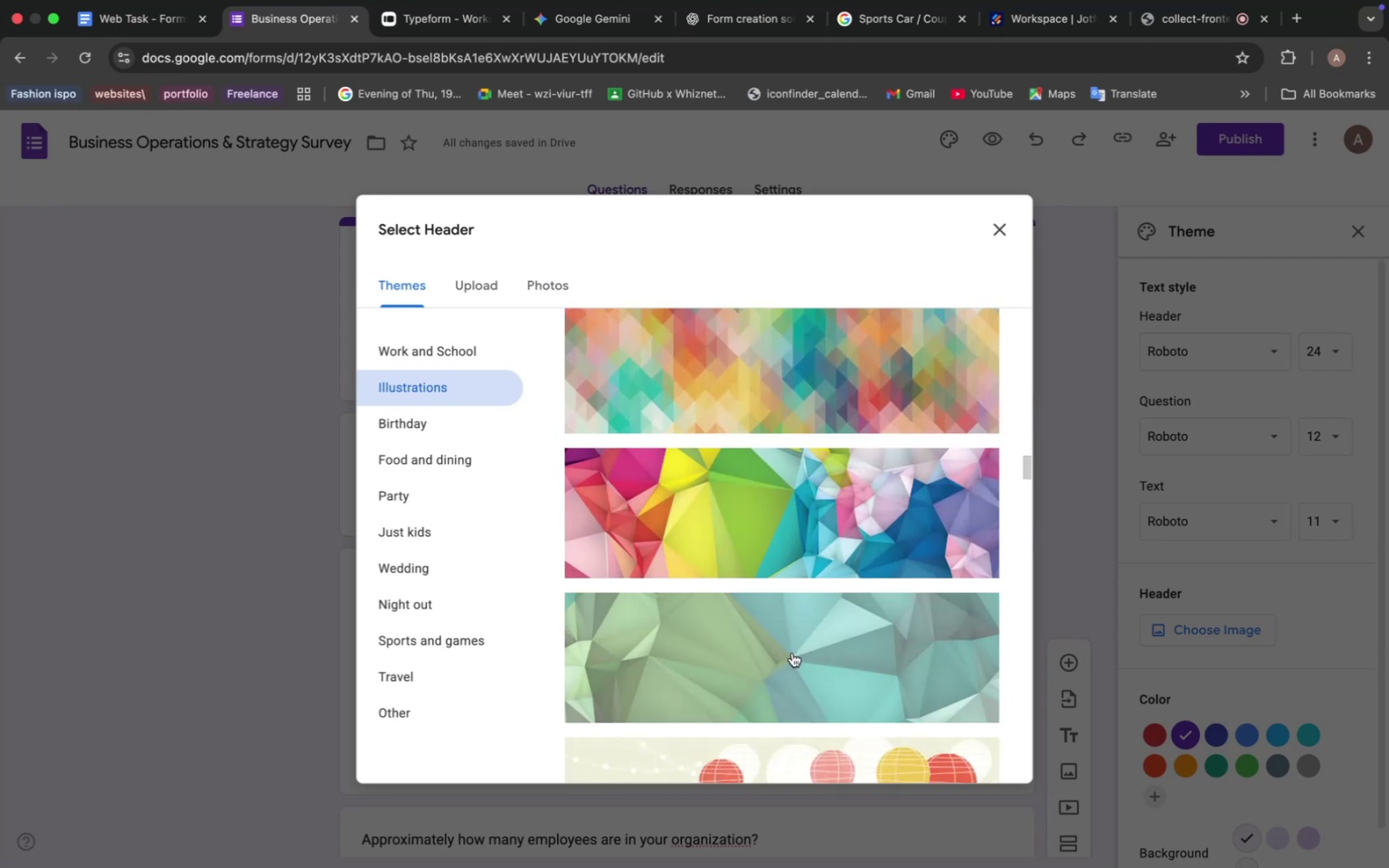 
wait(5.01)
 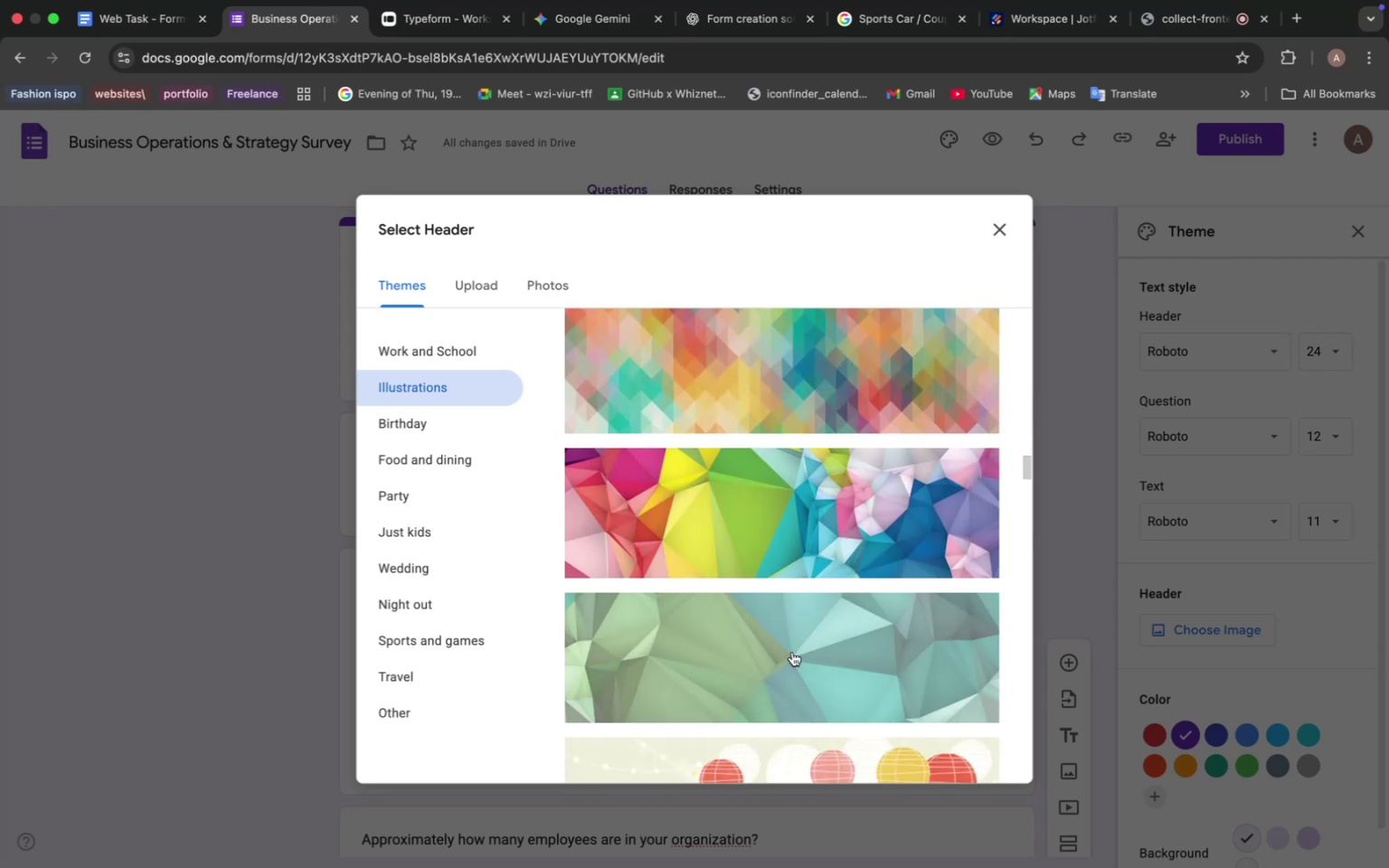 
scroll: coordinate [793, 650], scroll_direction: down, amount: 49.0
 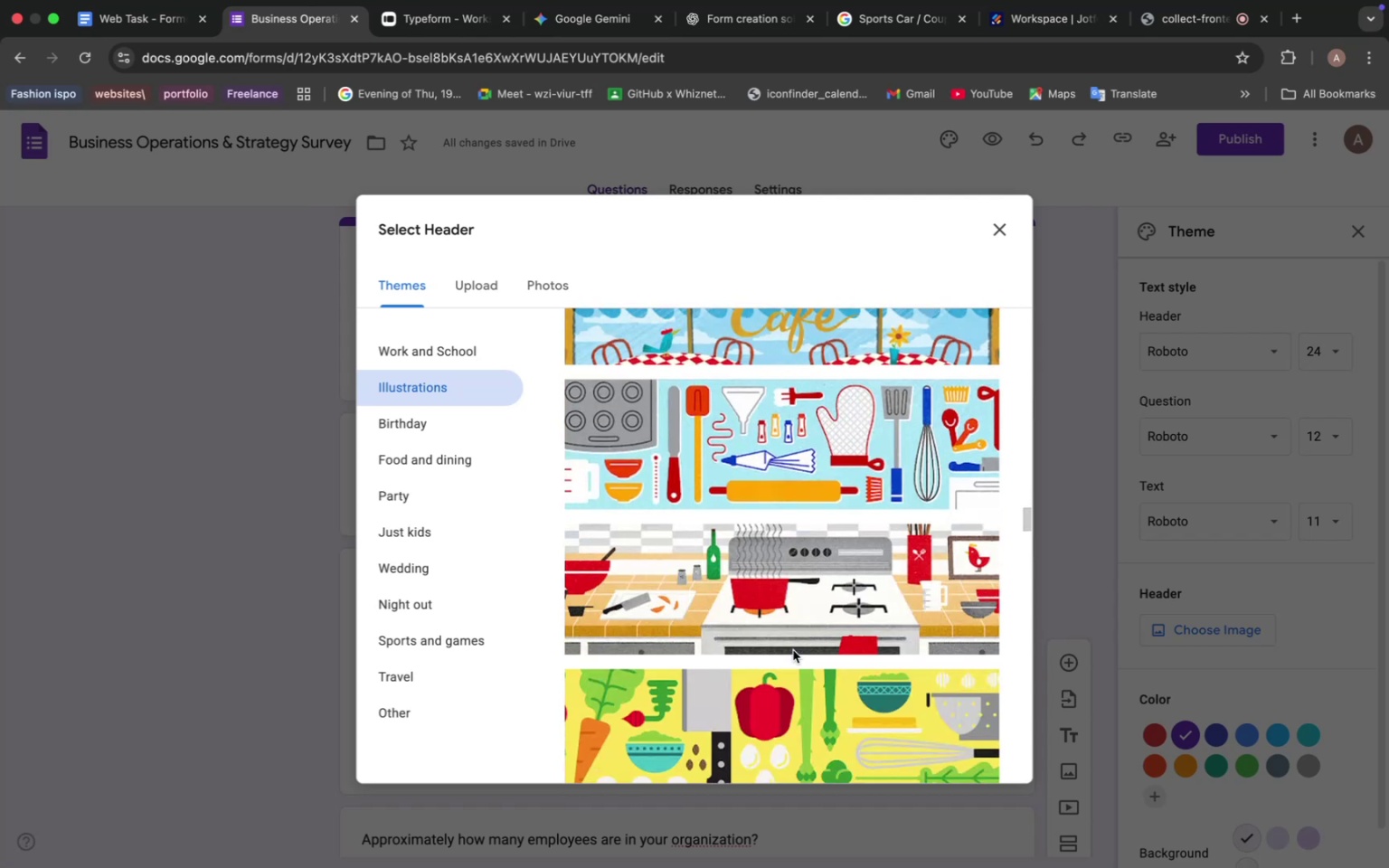 
scroll: coordinate [793, 650], scroll_direction: up, amount: 13.0
 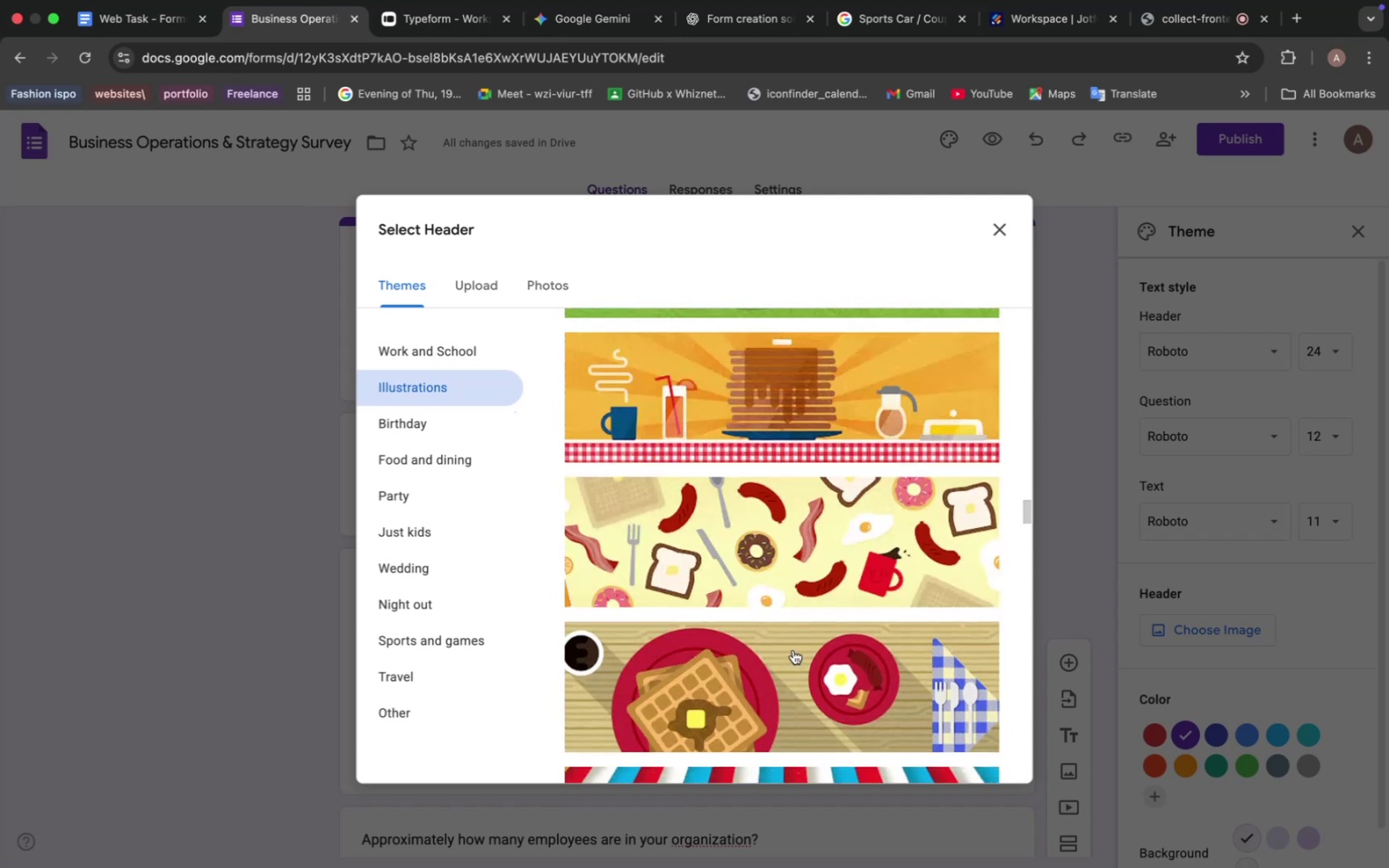 
scroll: coordinate [793, 650], scroll_direction: down, amount: 9.0
 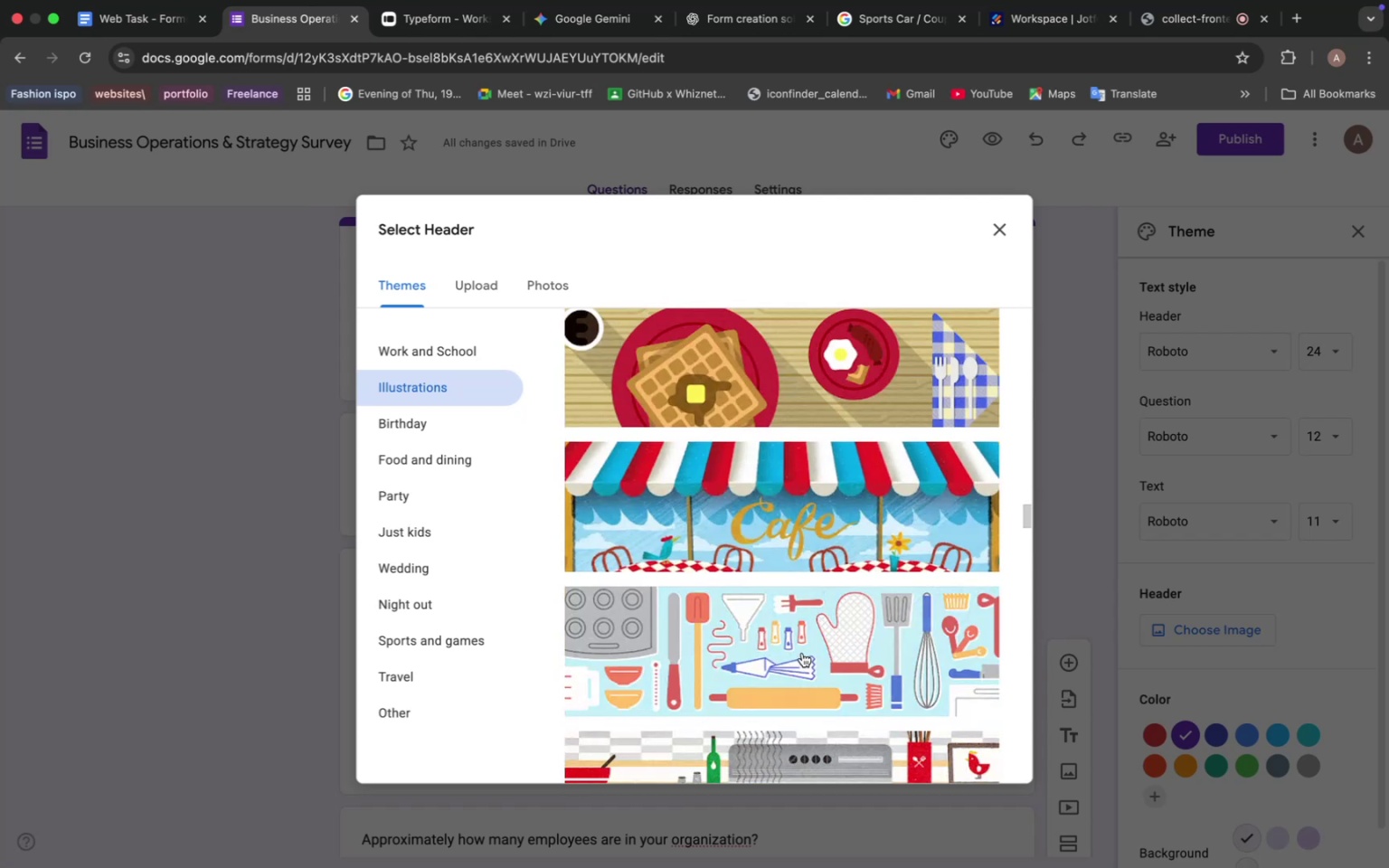 
wait(7.31)
 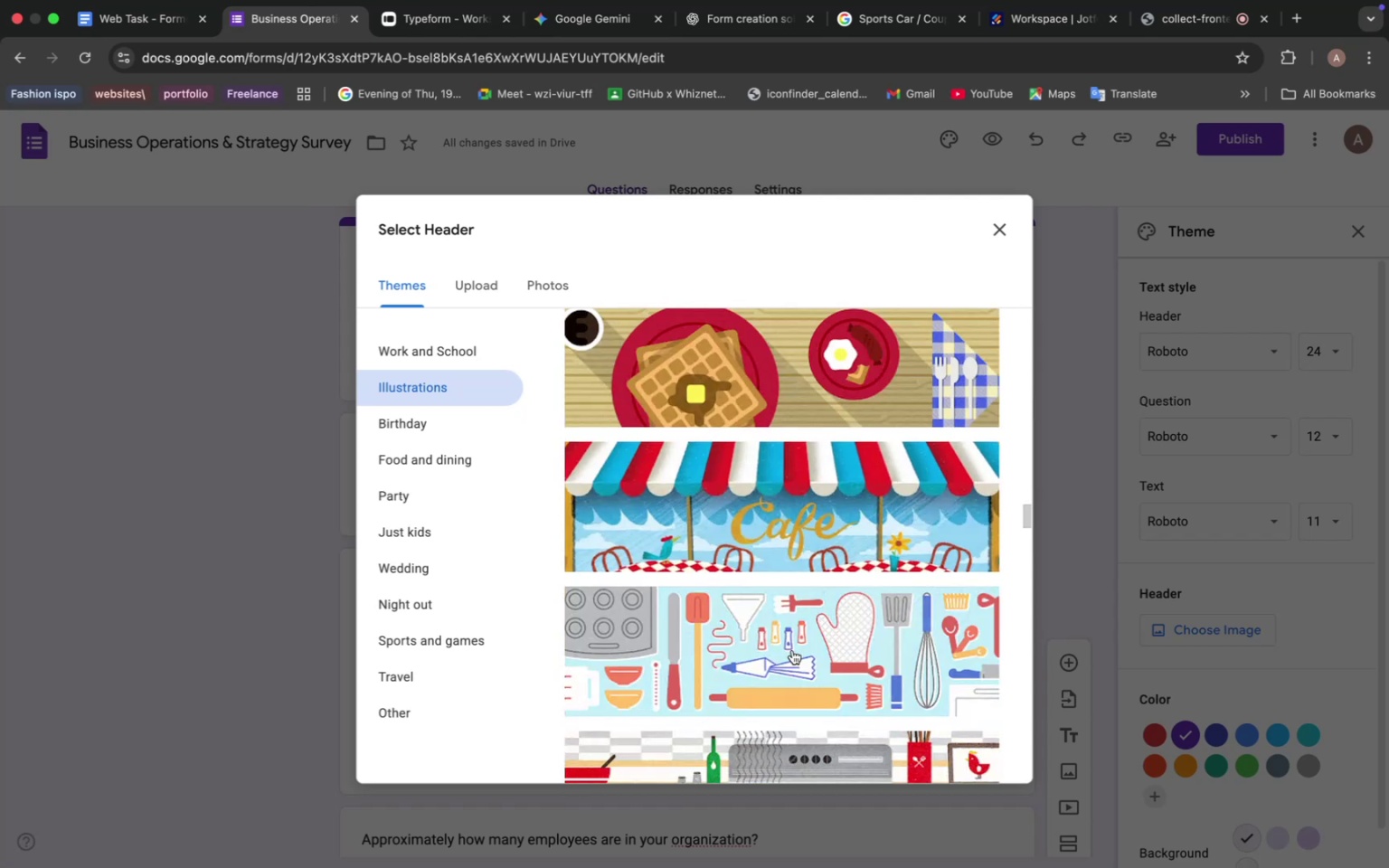 
scroll: coordinate [798, 651], scroll_direction: down, amount: 26.0
 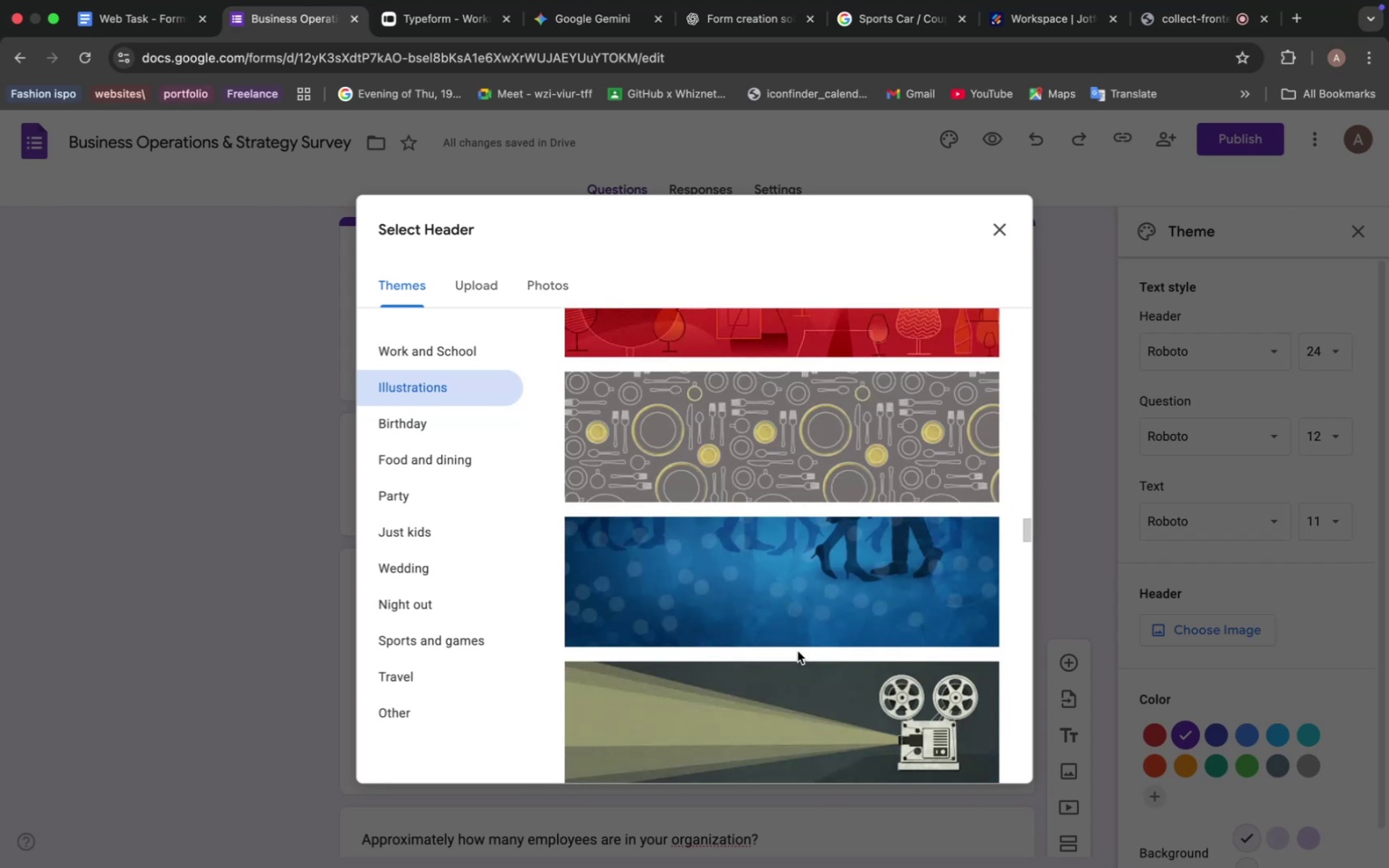 
scroll: coordinate [798, 652], scroll_direction: up, amount: 7.0
 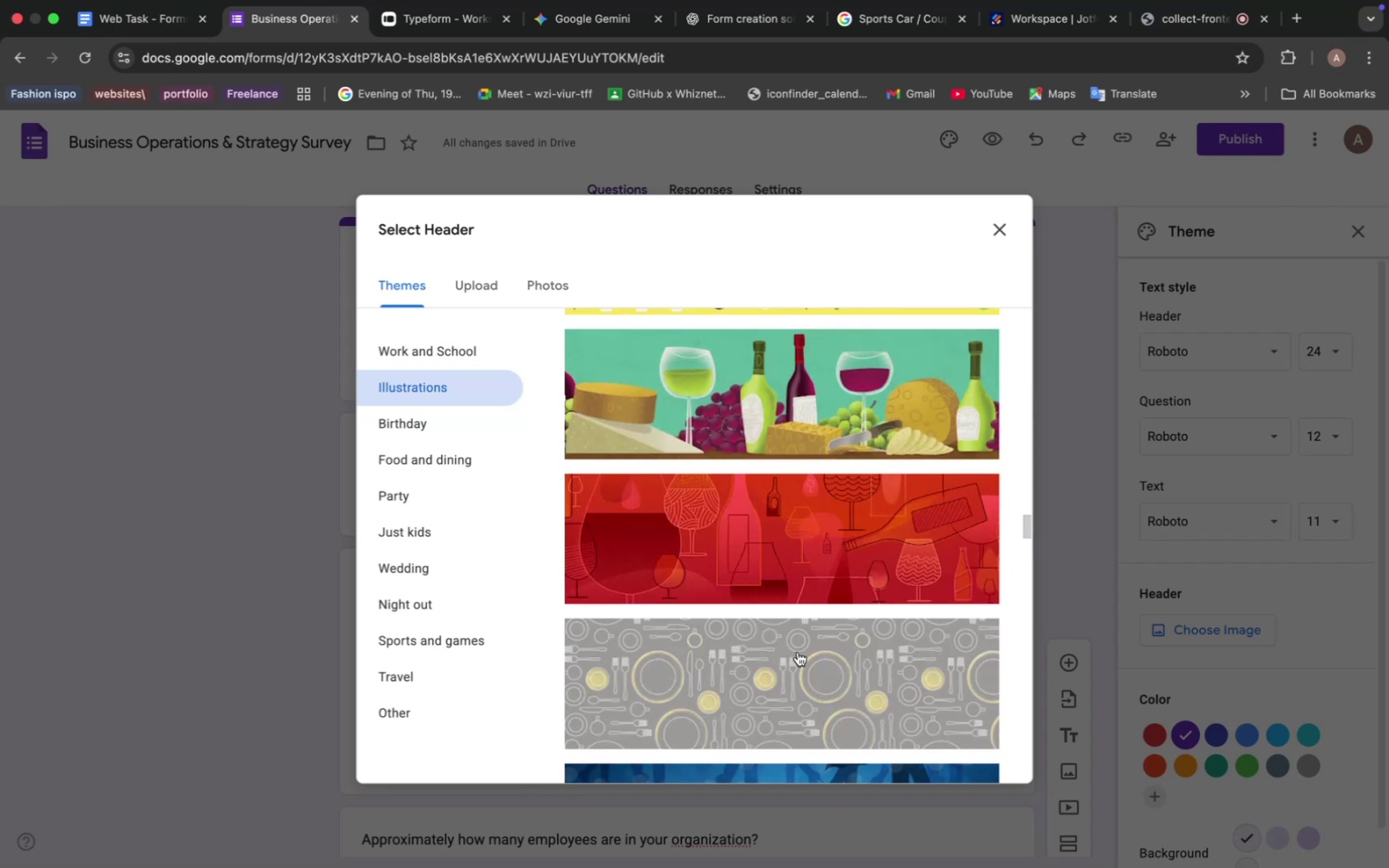 
scroll: coordinate [798, 652], scroll_direction: down, amount: 25.0
 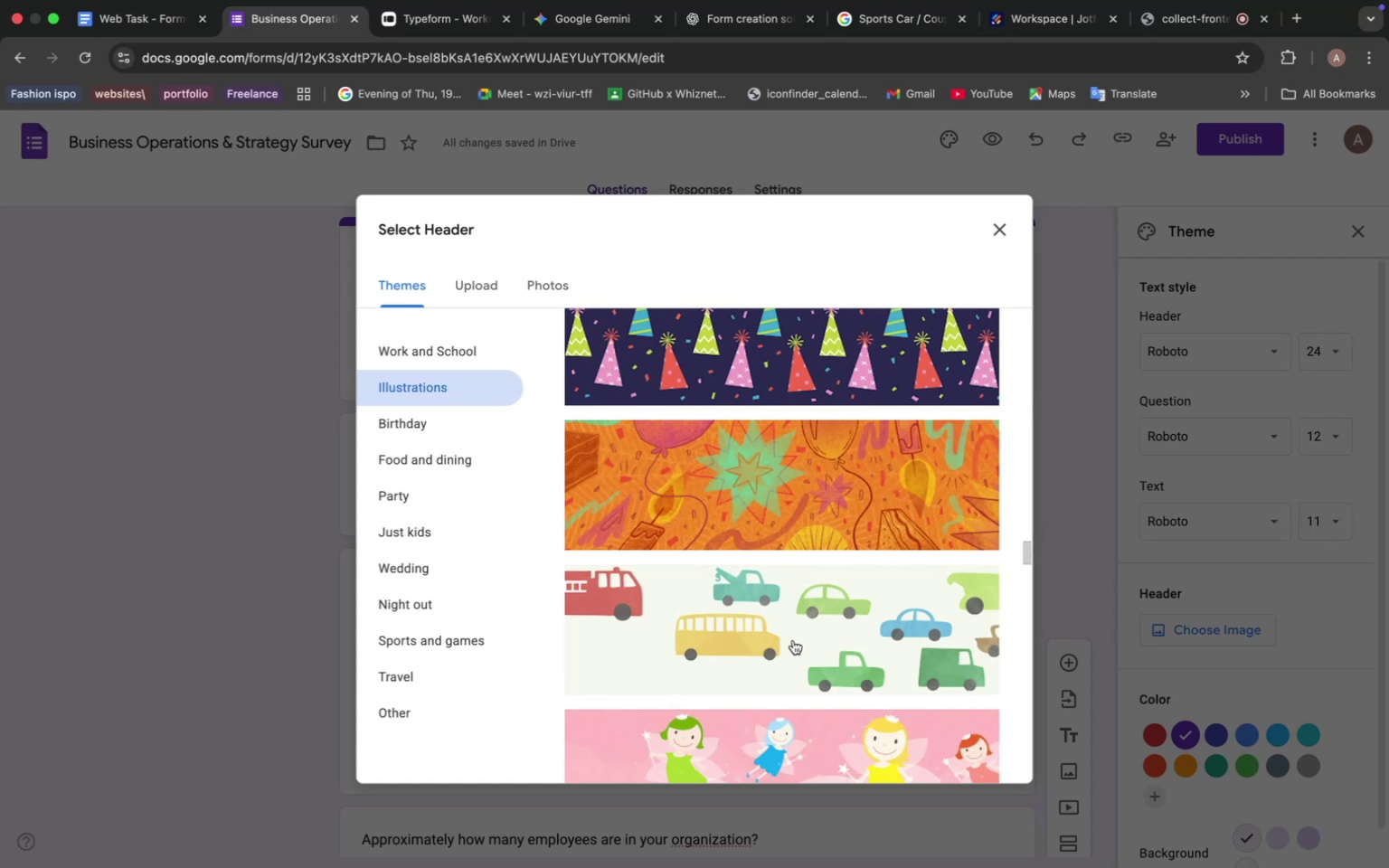 
wait(33.32)
 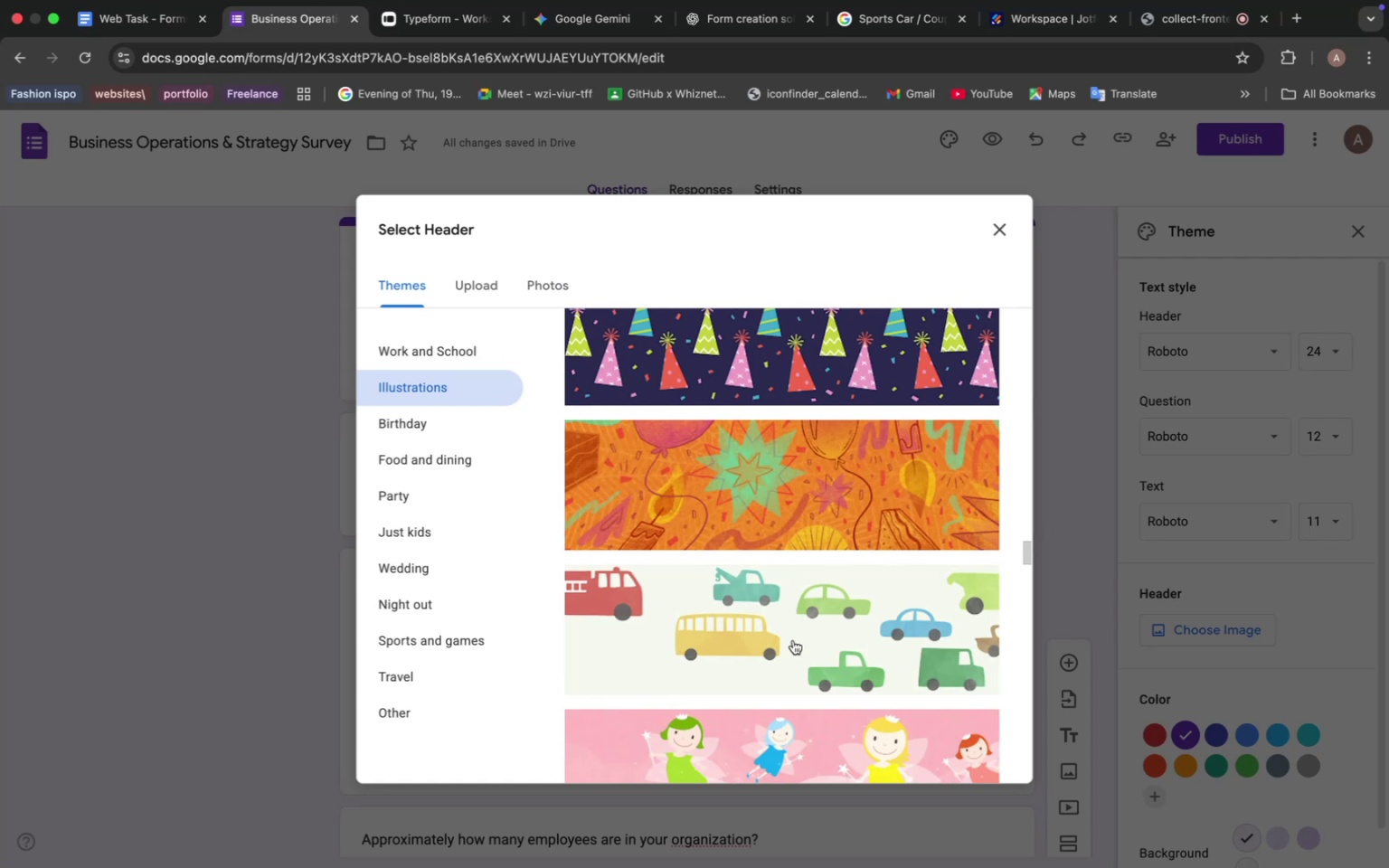 
scroll: coordinate [773, 627], scroll_direction: down, amount: 7.0
 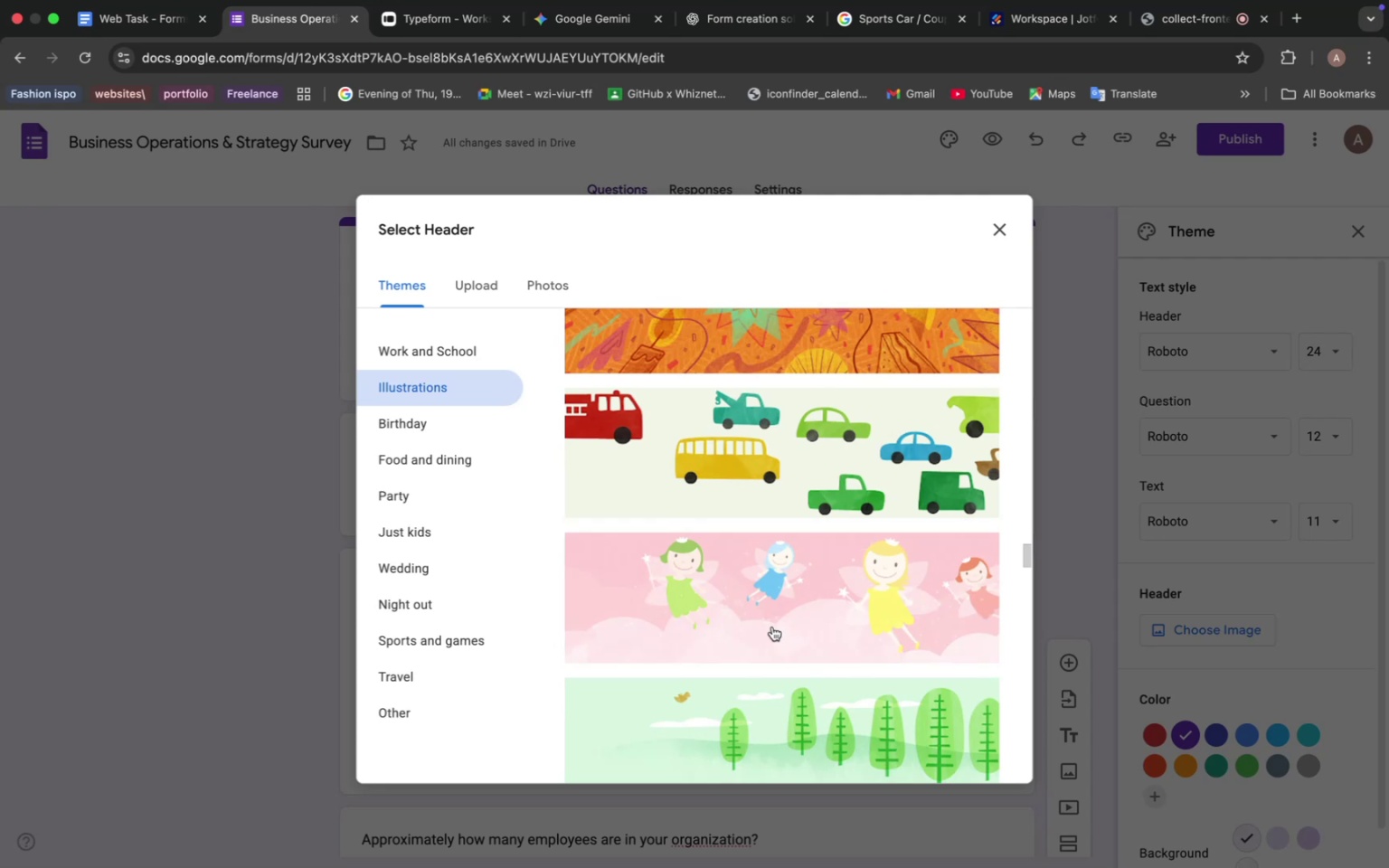 
wait(15.68)
 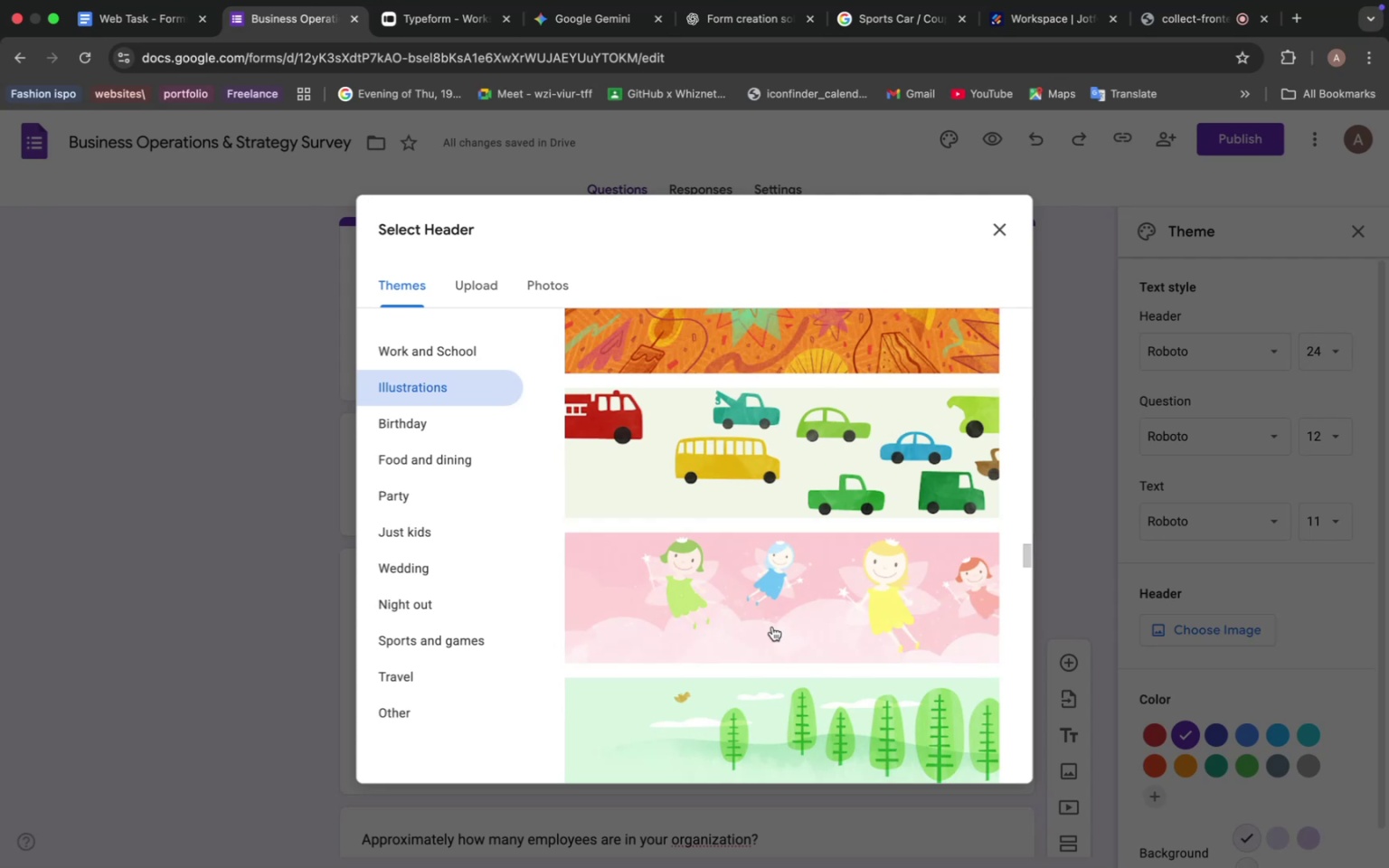 
scroll: coordinate [729, 640], scroll_direction: down, amount: 4.0
 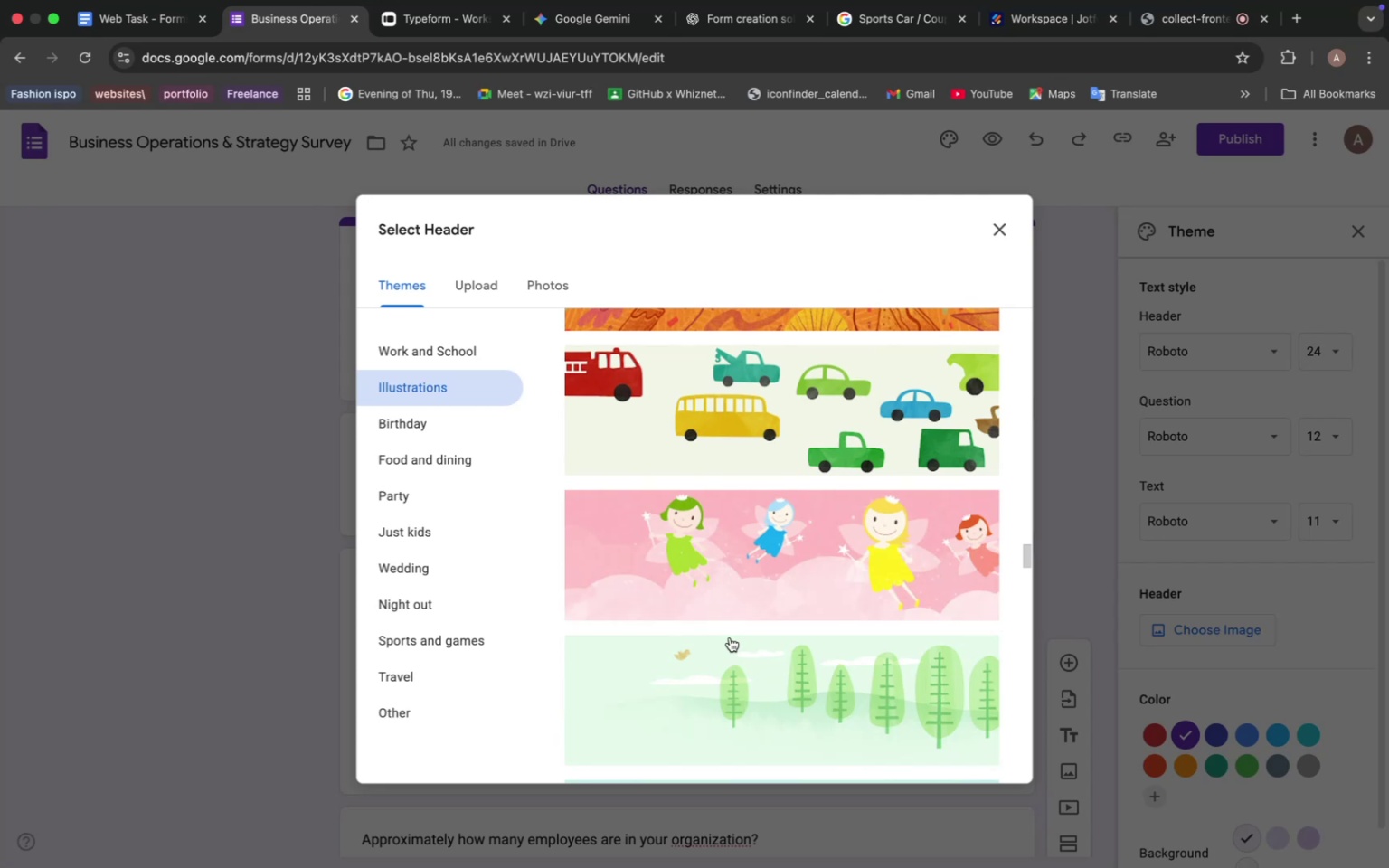 
wait(13.78)
 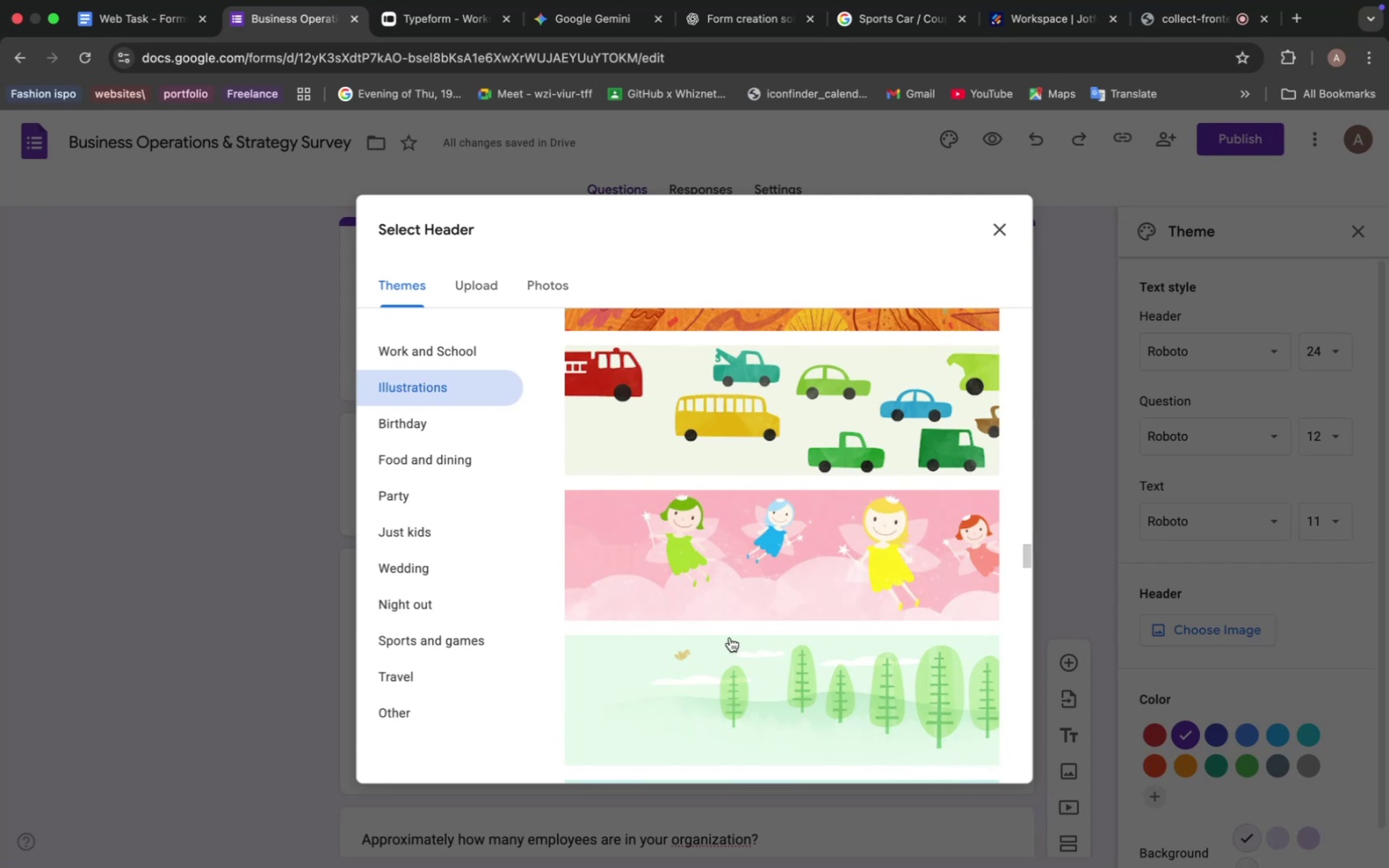 
scroll: coordinate [740, 641], scroll_direction: down, amount: 13.0
 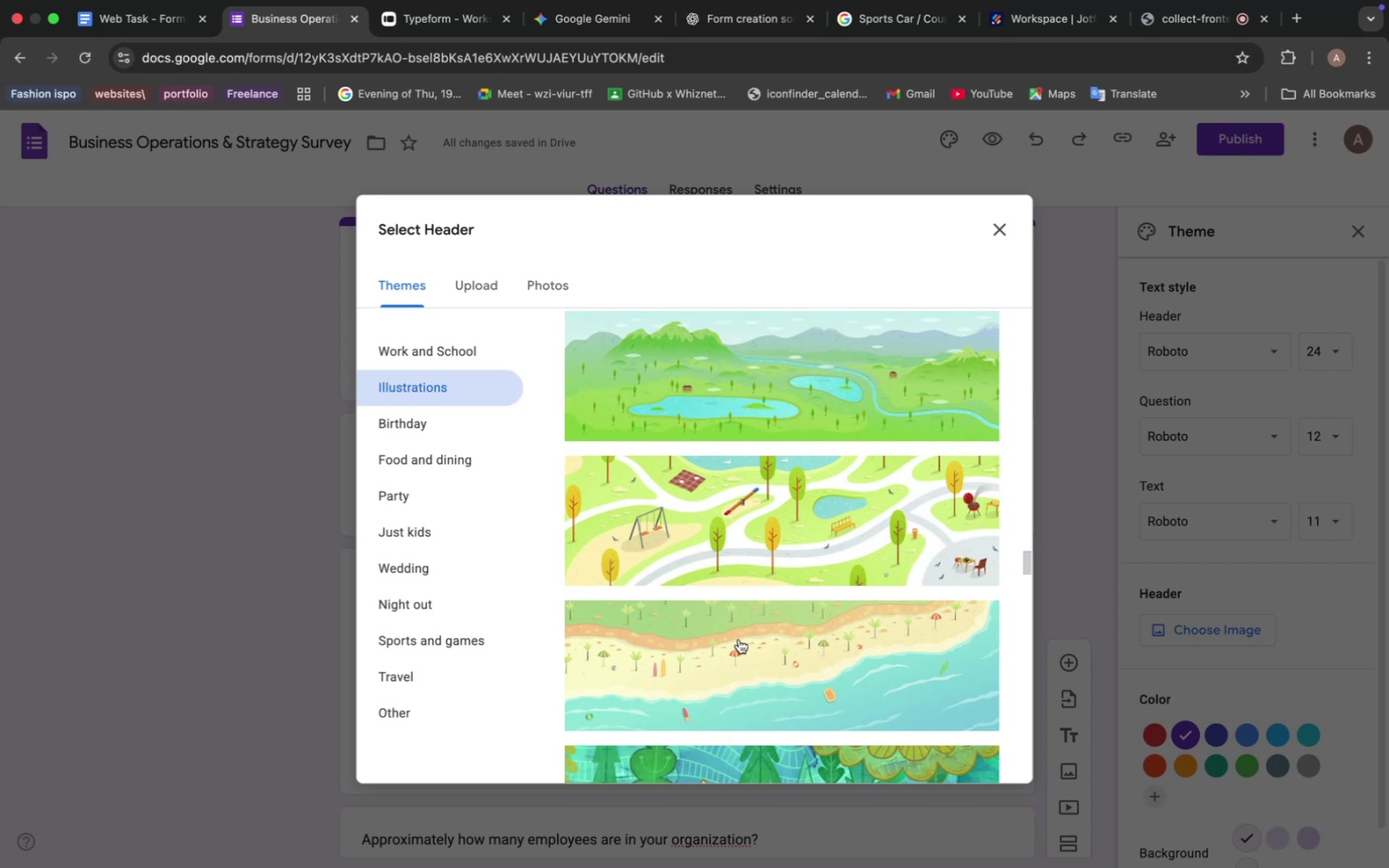 
wait(11.48)
 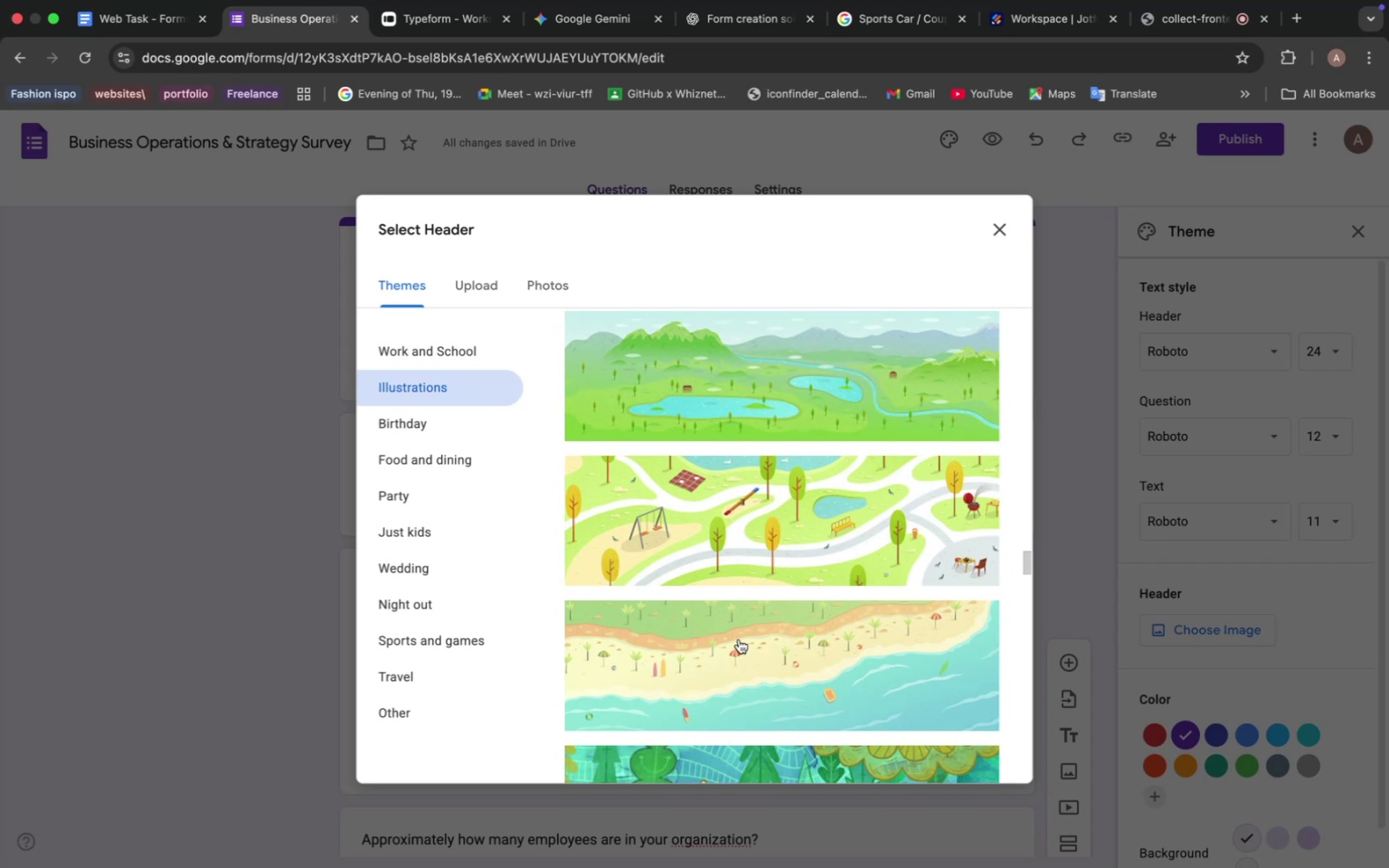 
scroll: coordinate [739, 639], scroll_direction: down, amount: 21.0
 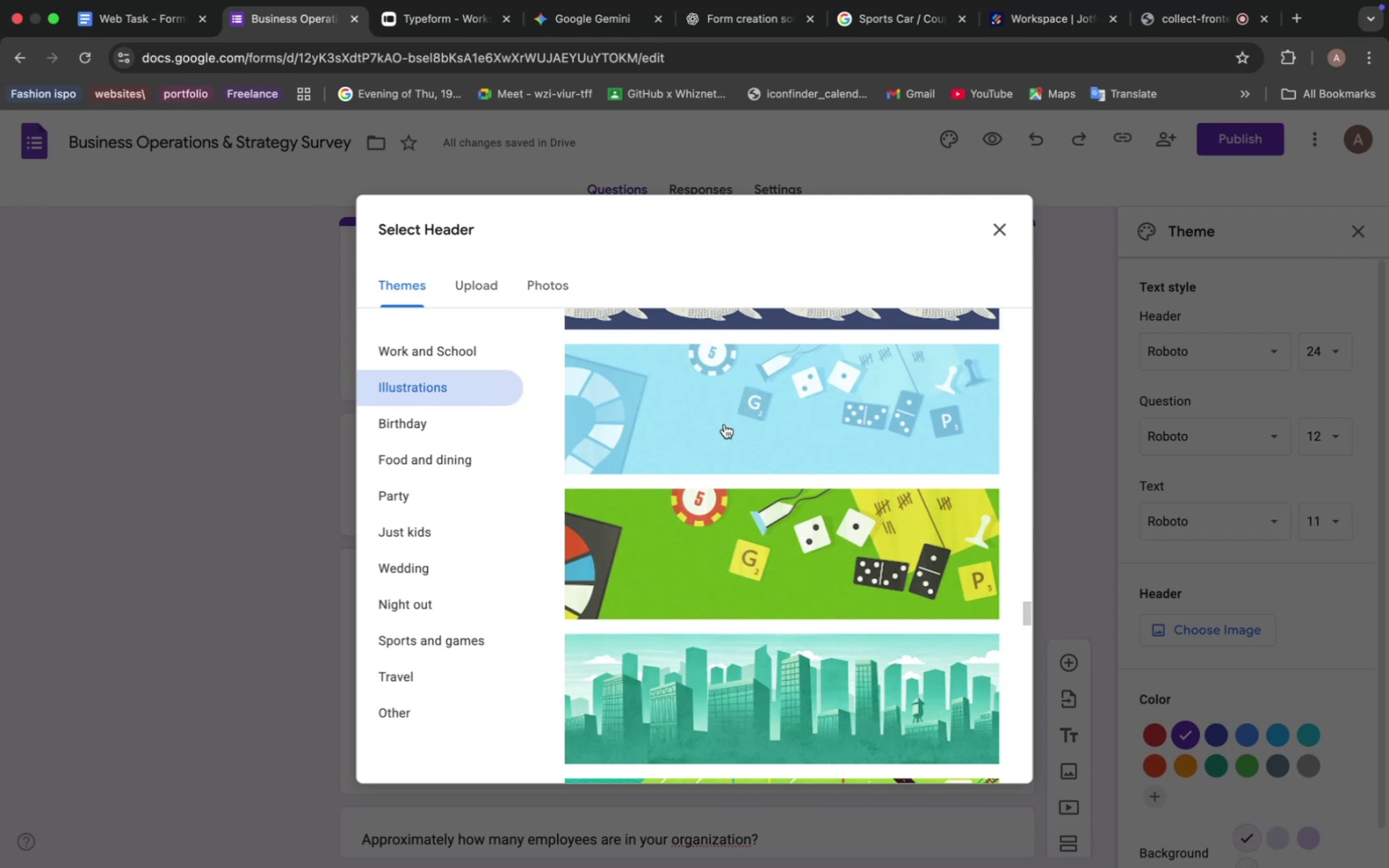 
left_click([748, 550])
 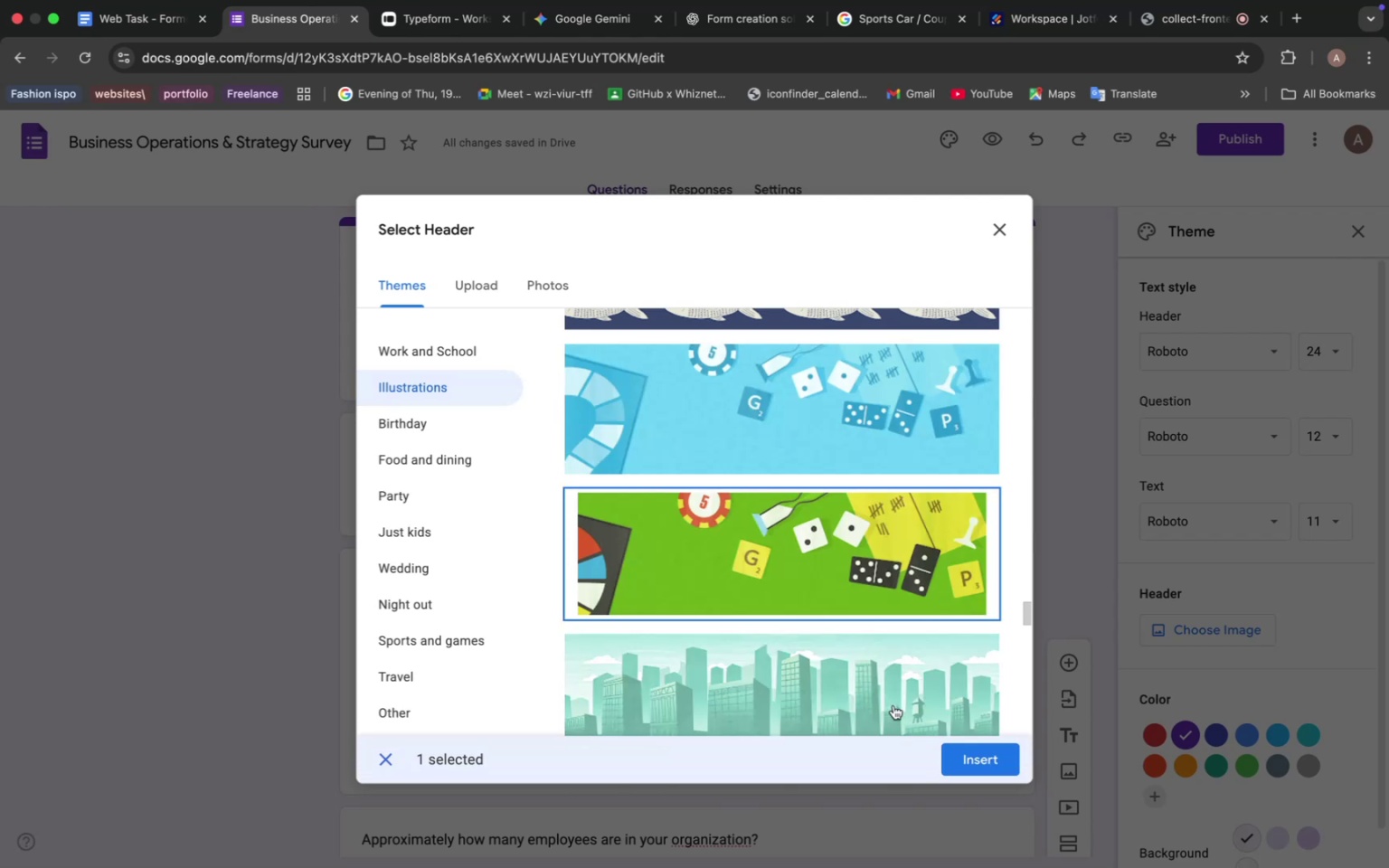 
scroll: coordinate [842, 574], scroll_direction: down, amount: 14.0
 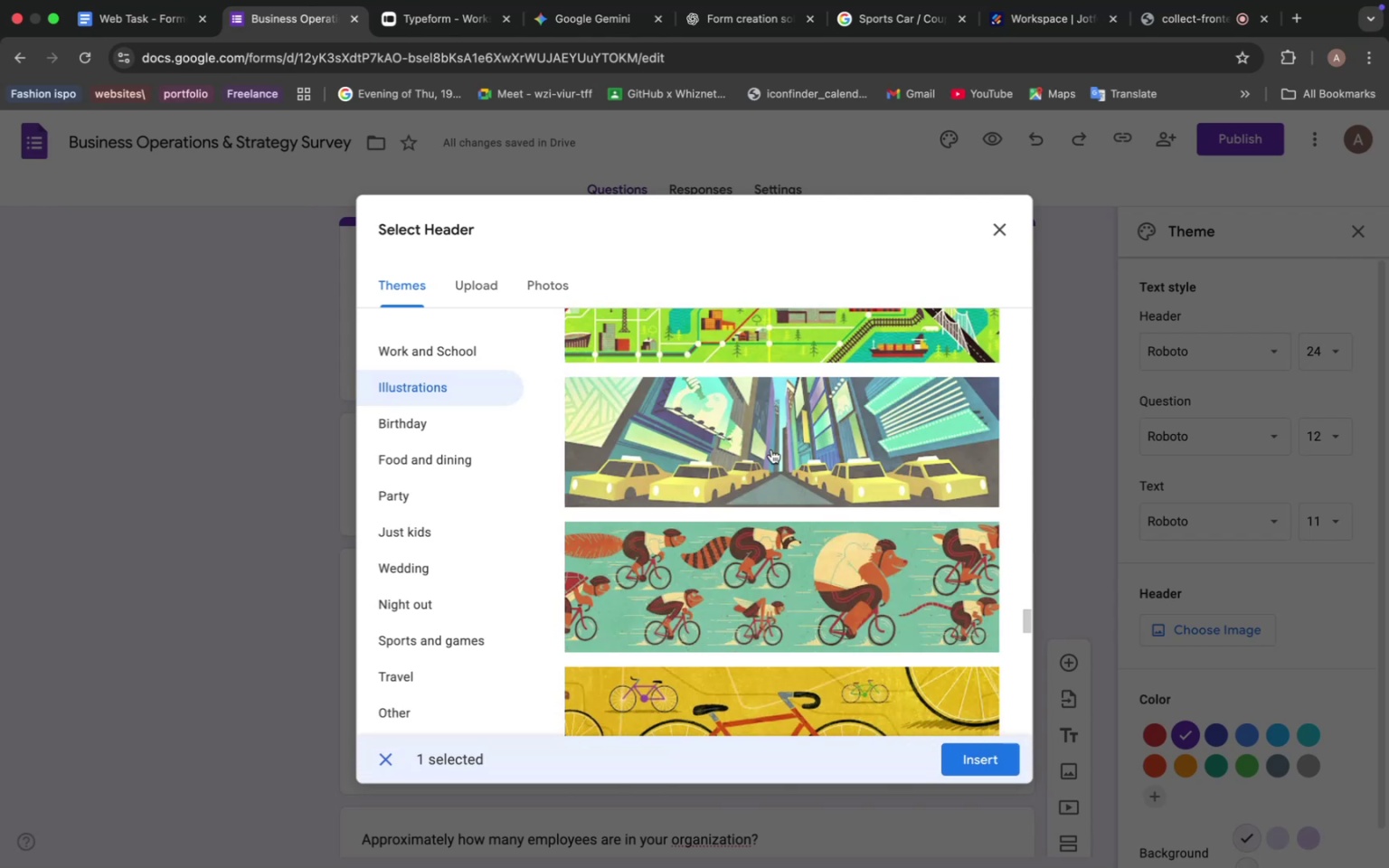 
wait(5.35)
 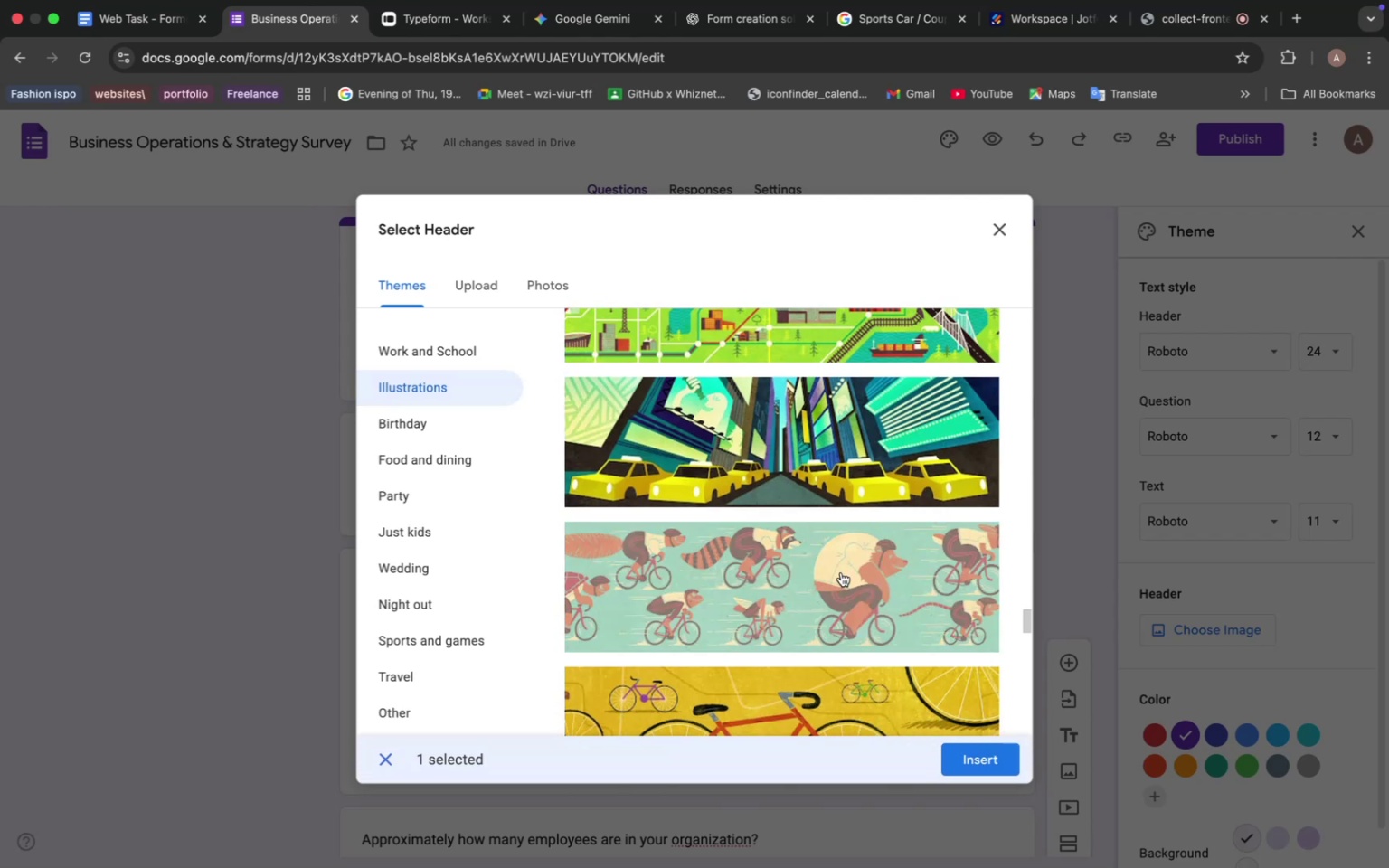 
left_click([771, 449])
 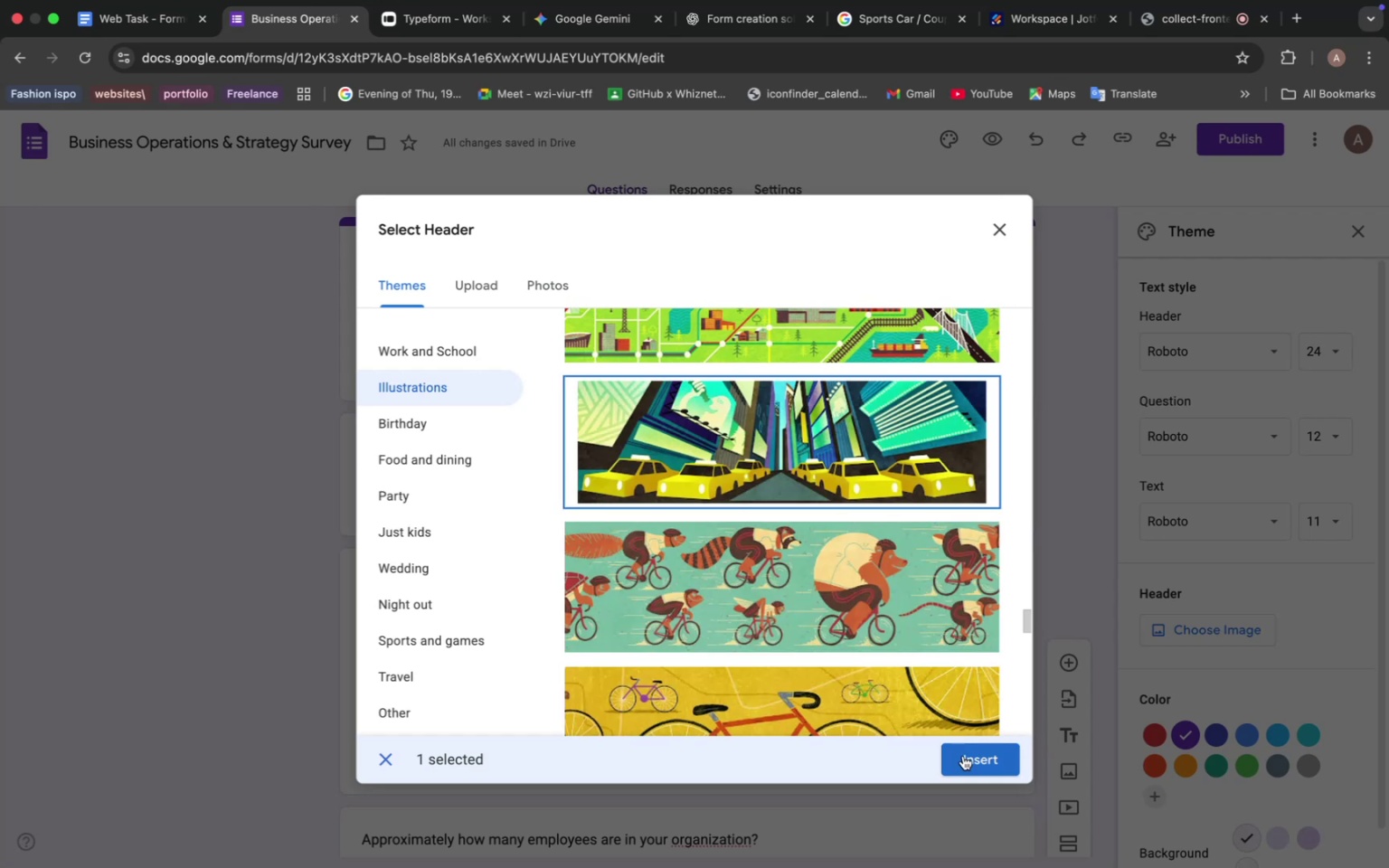 
left_click([964, 757])
 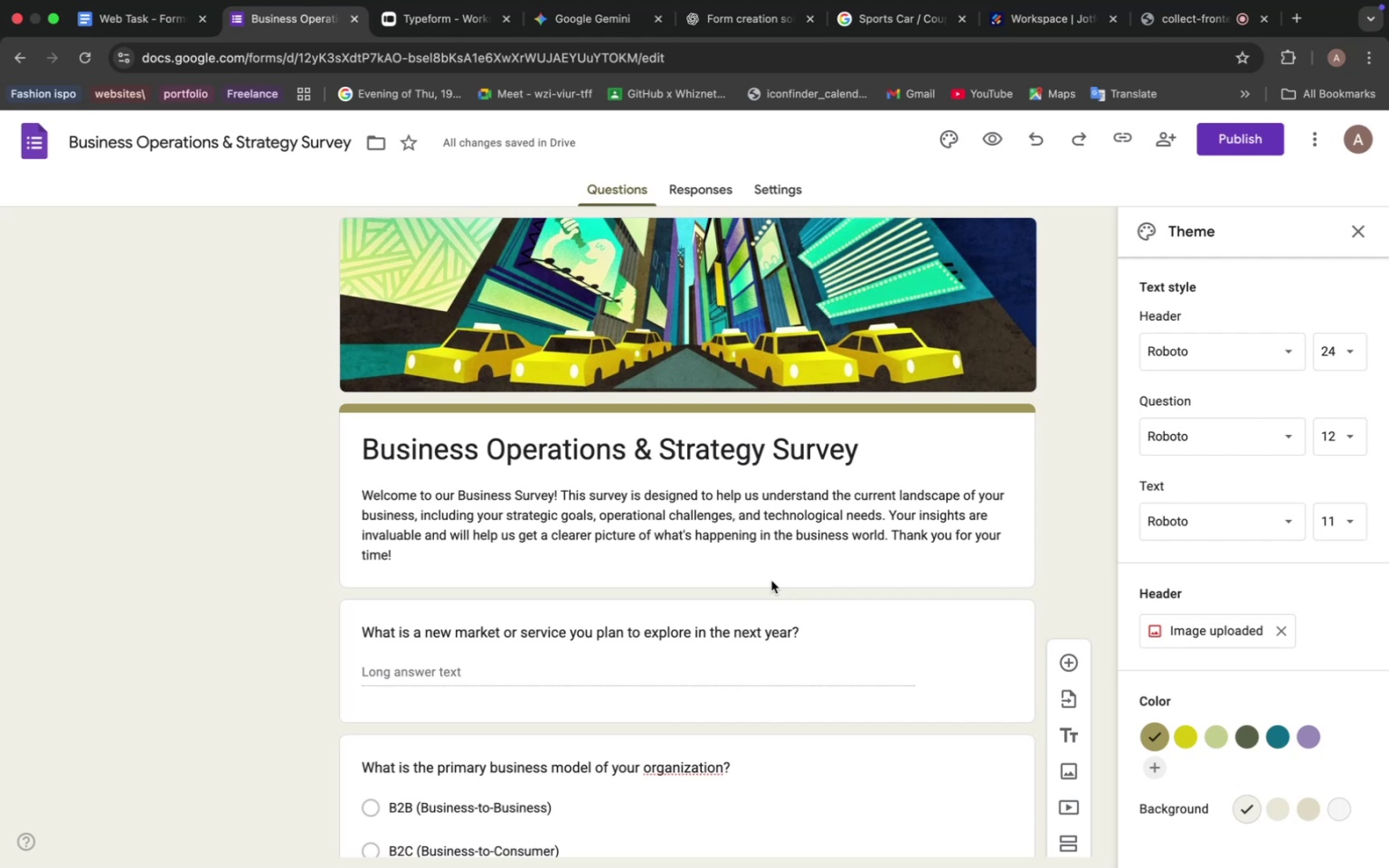 
wait(42.35)
 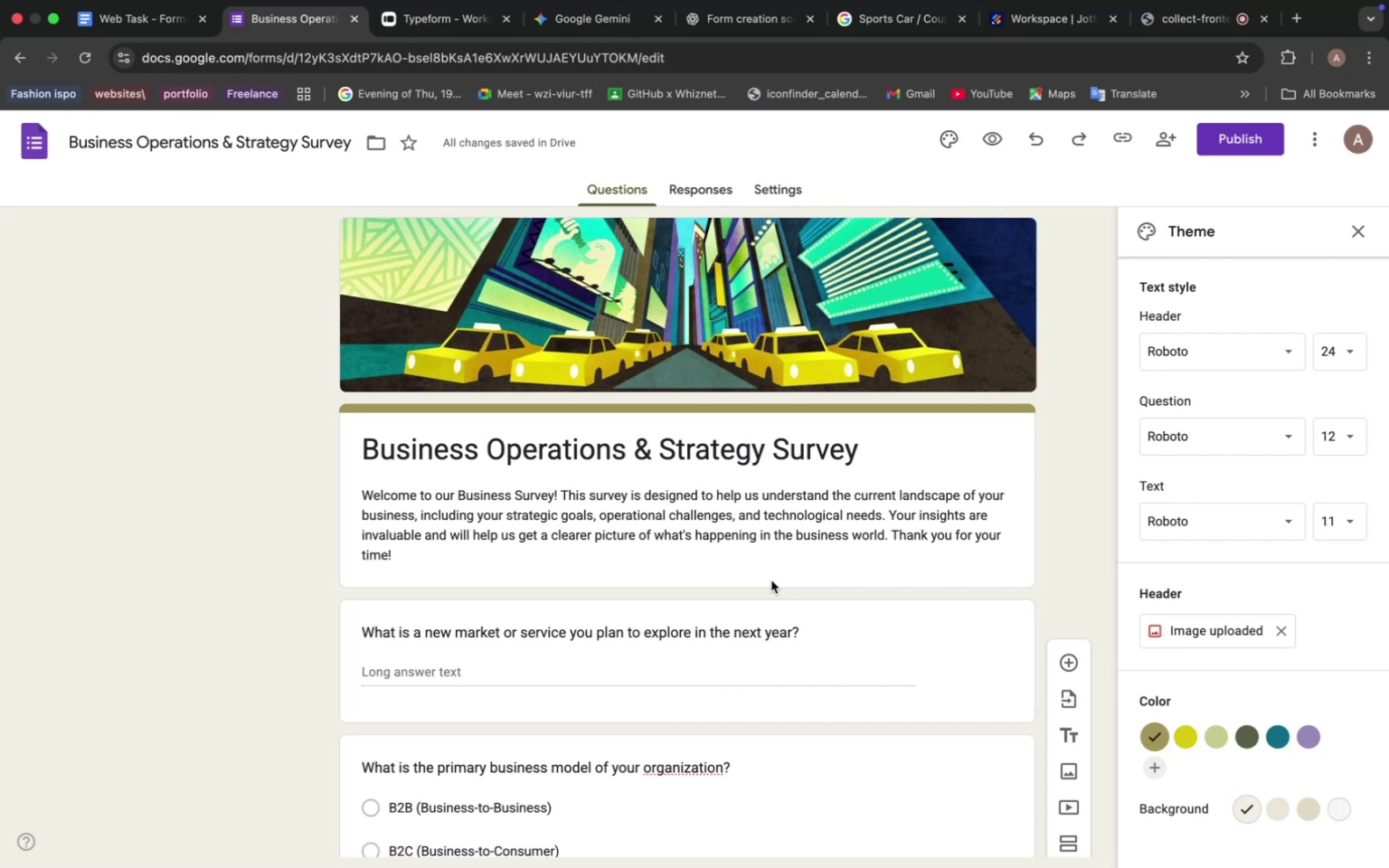 
scroll: coordinate [772, 615], scroll_direction: up, amount: 3.0
 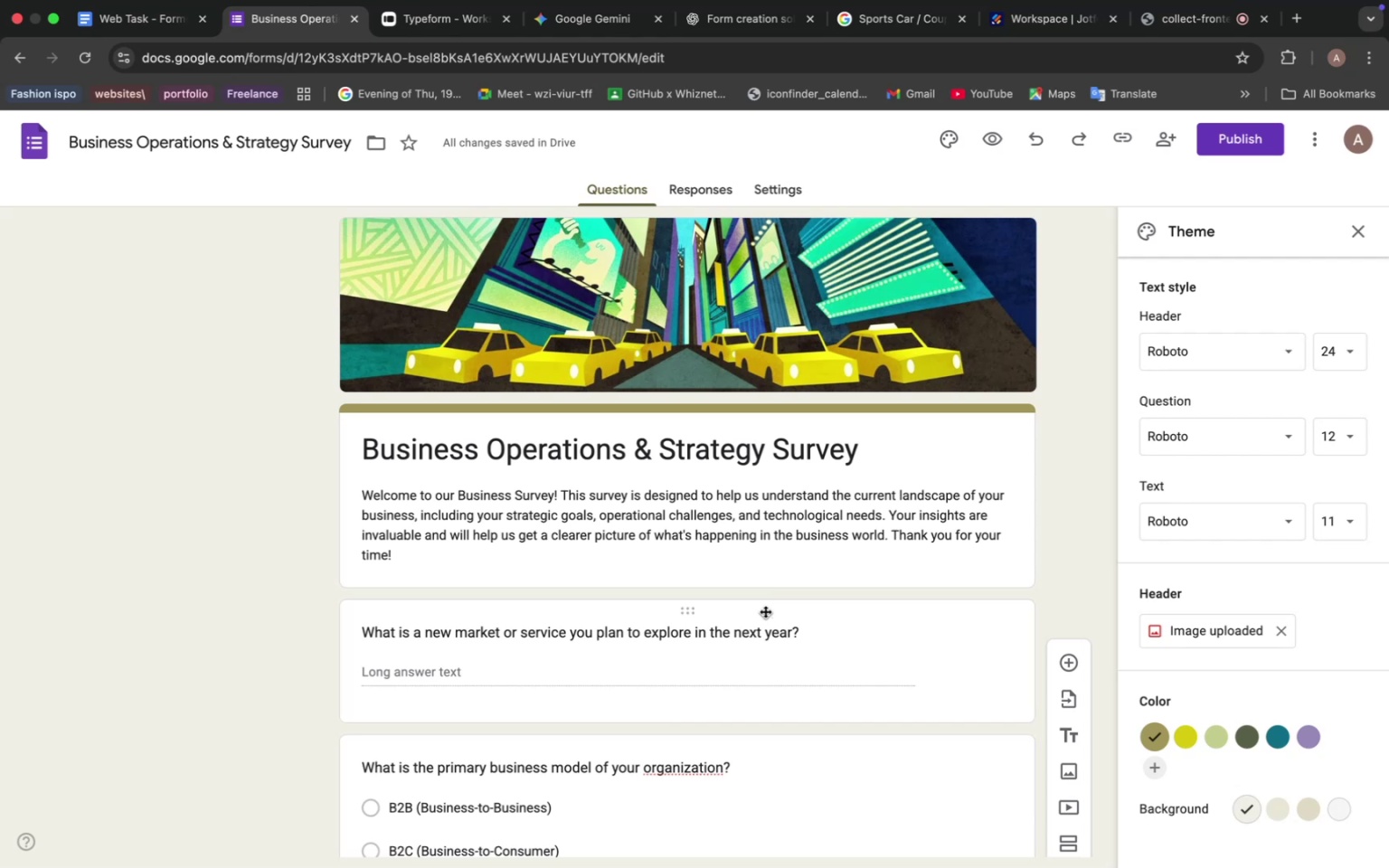 
wait(18.27)
 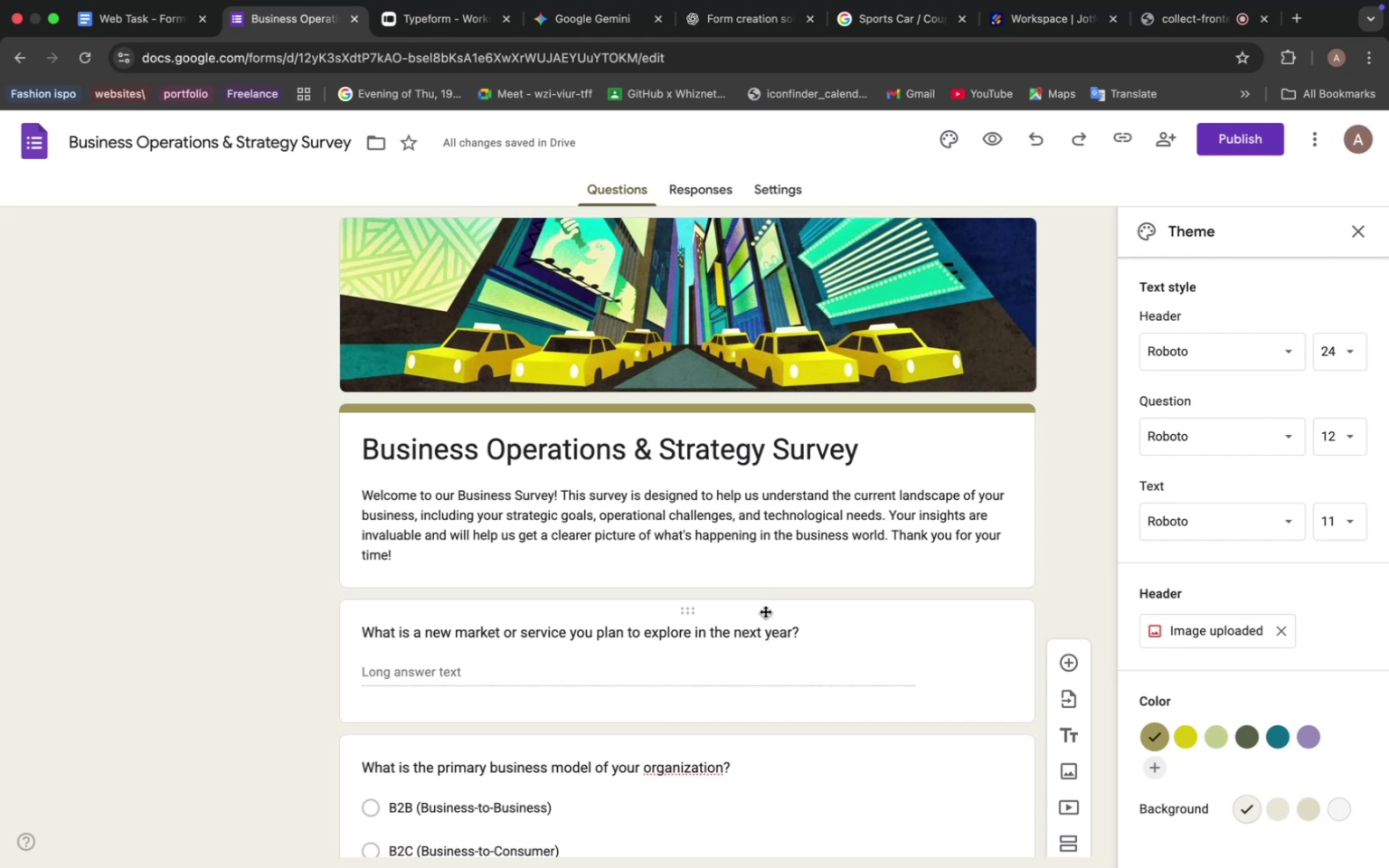 
scroll: coordinate [745, 559], scroll_direction: down, amount: 37.0
 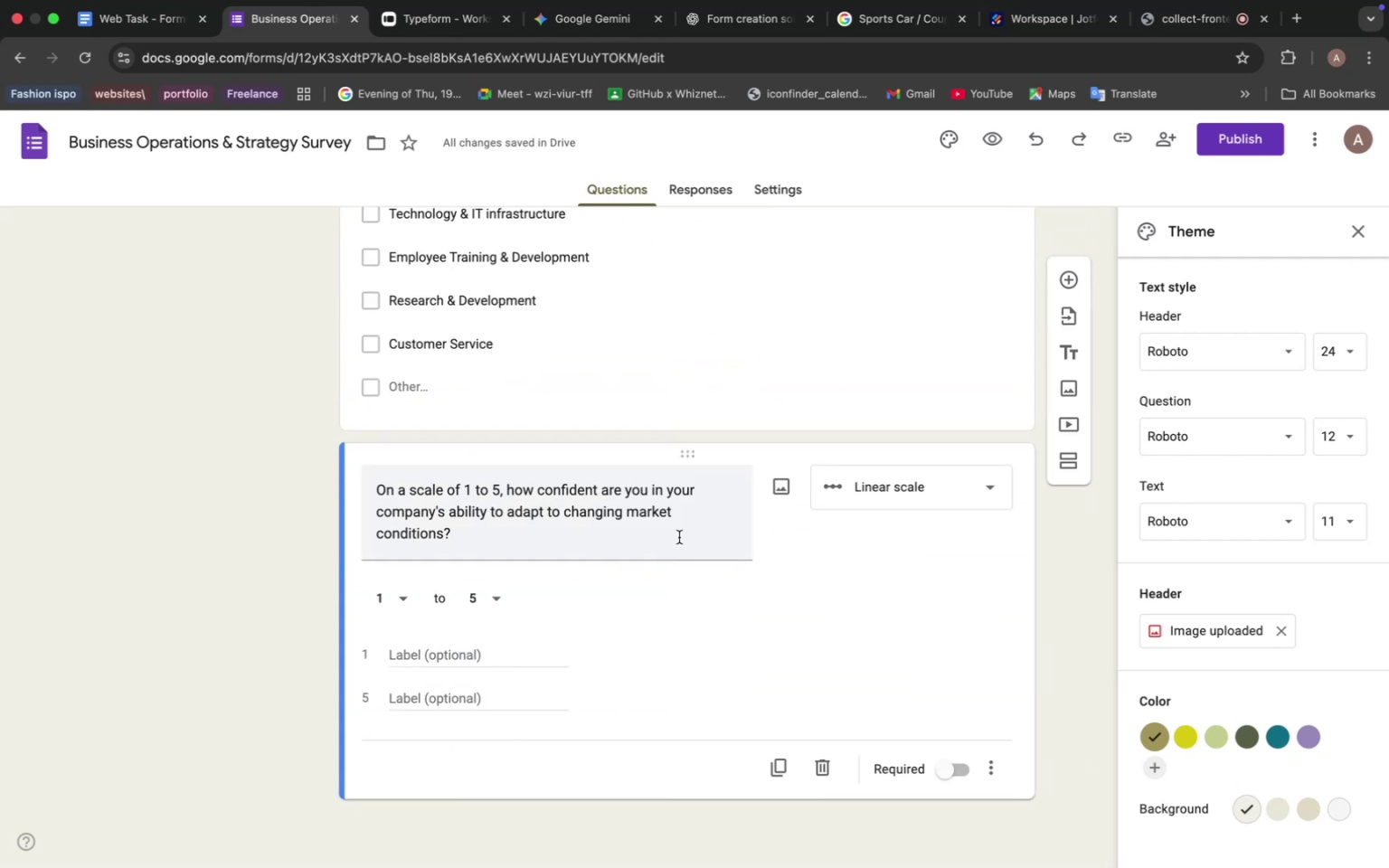 
scroll: coordinate [668, 565], scroll_direction: up, amount: 29.0
 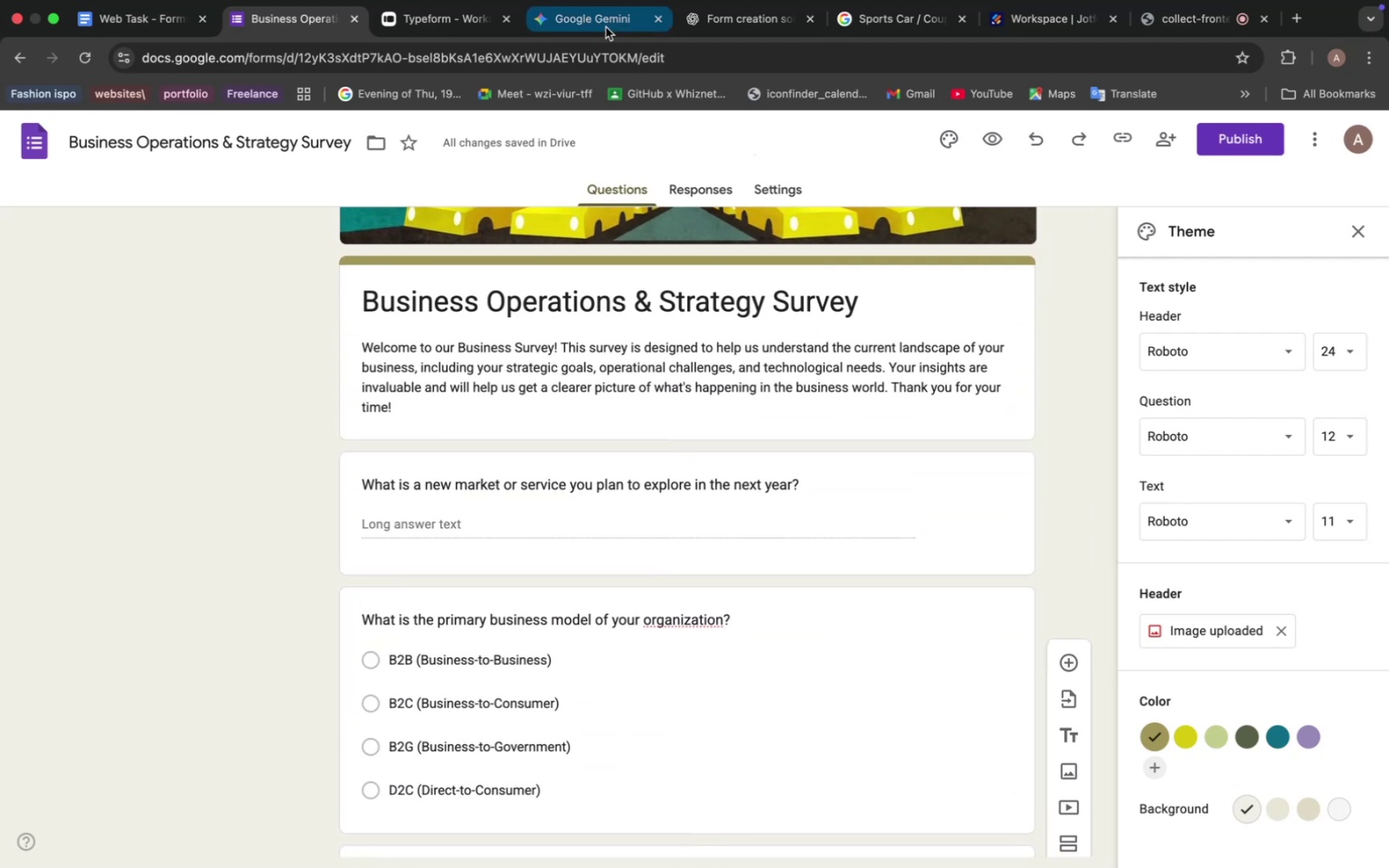 
left_click([586, 19])
 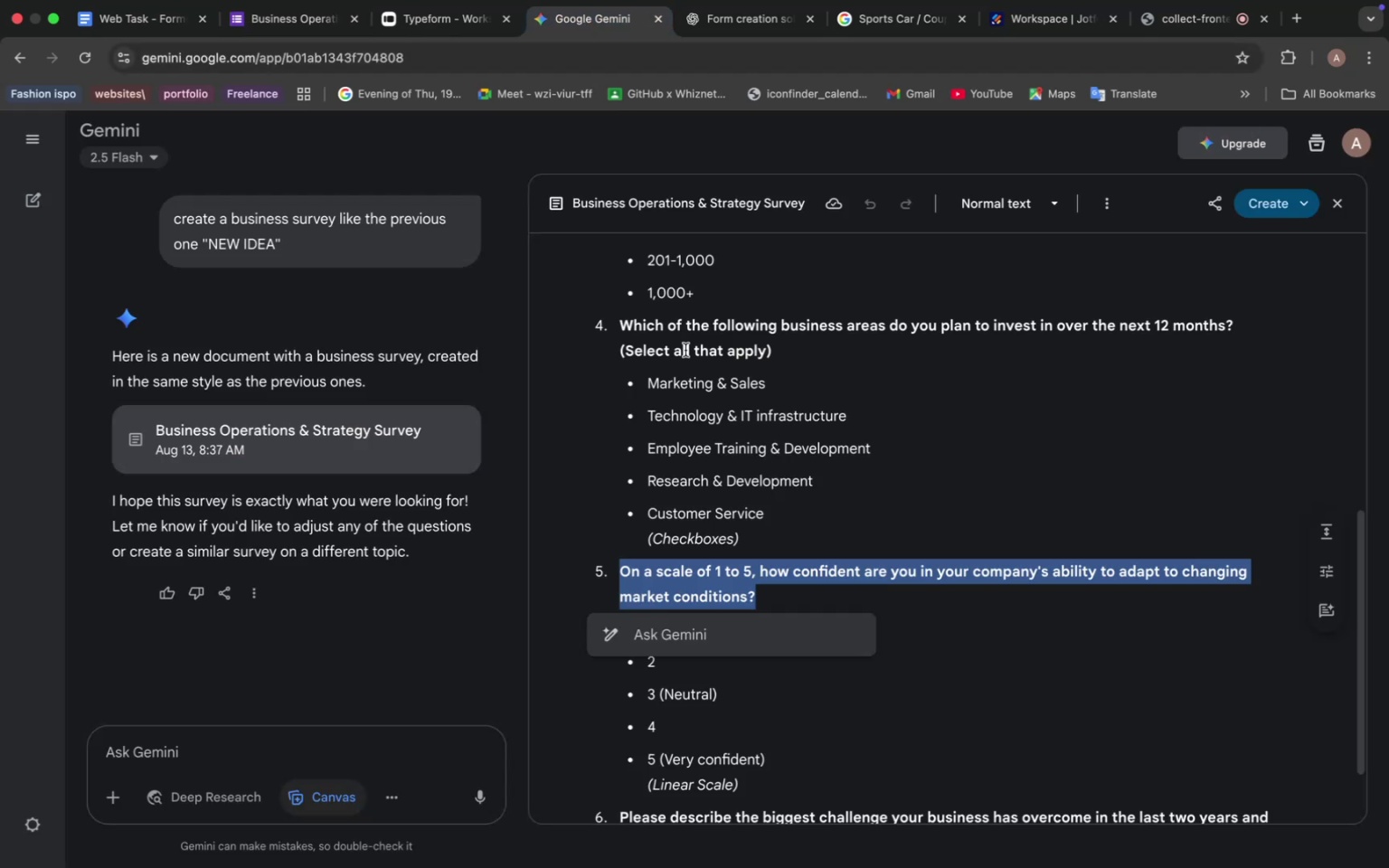 
scroll: coordinate [728, 511], scroll_direction: down, amount: 15.0
 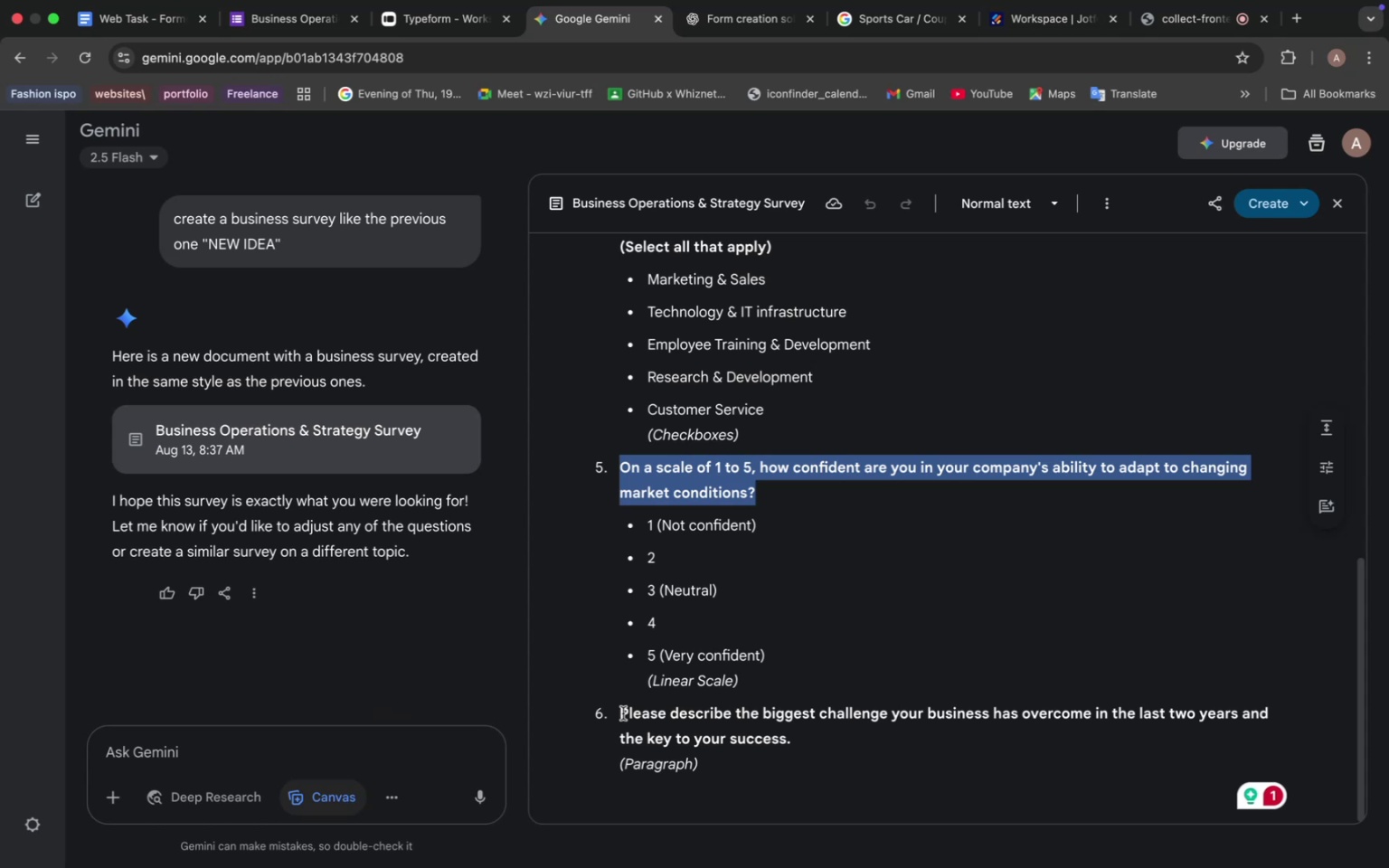 
left_click_drag(start_coordinate=[619, 711], to_coordinate=[809, 741])
 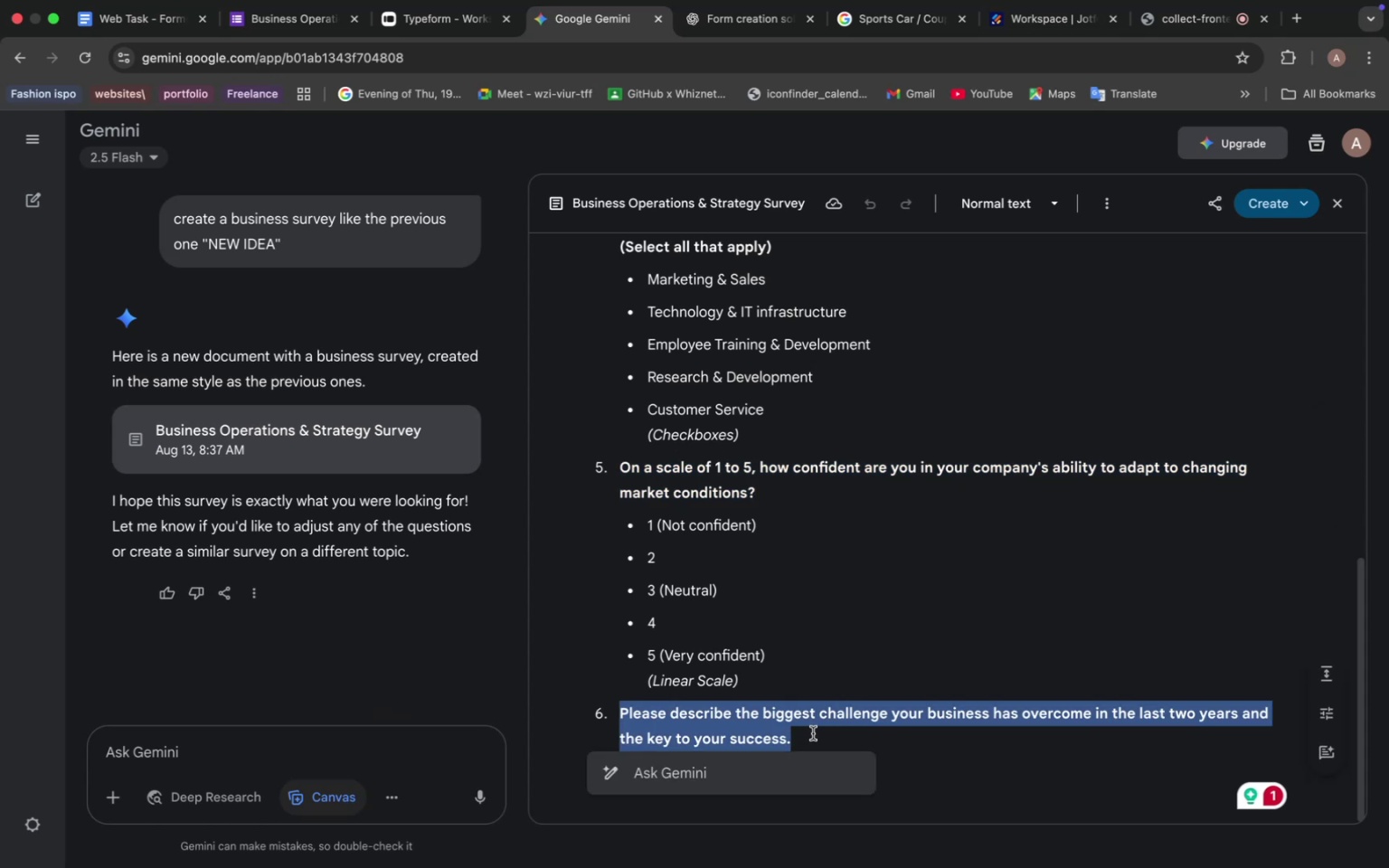 
key(Meta+C)
 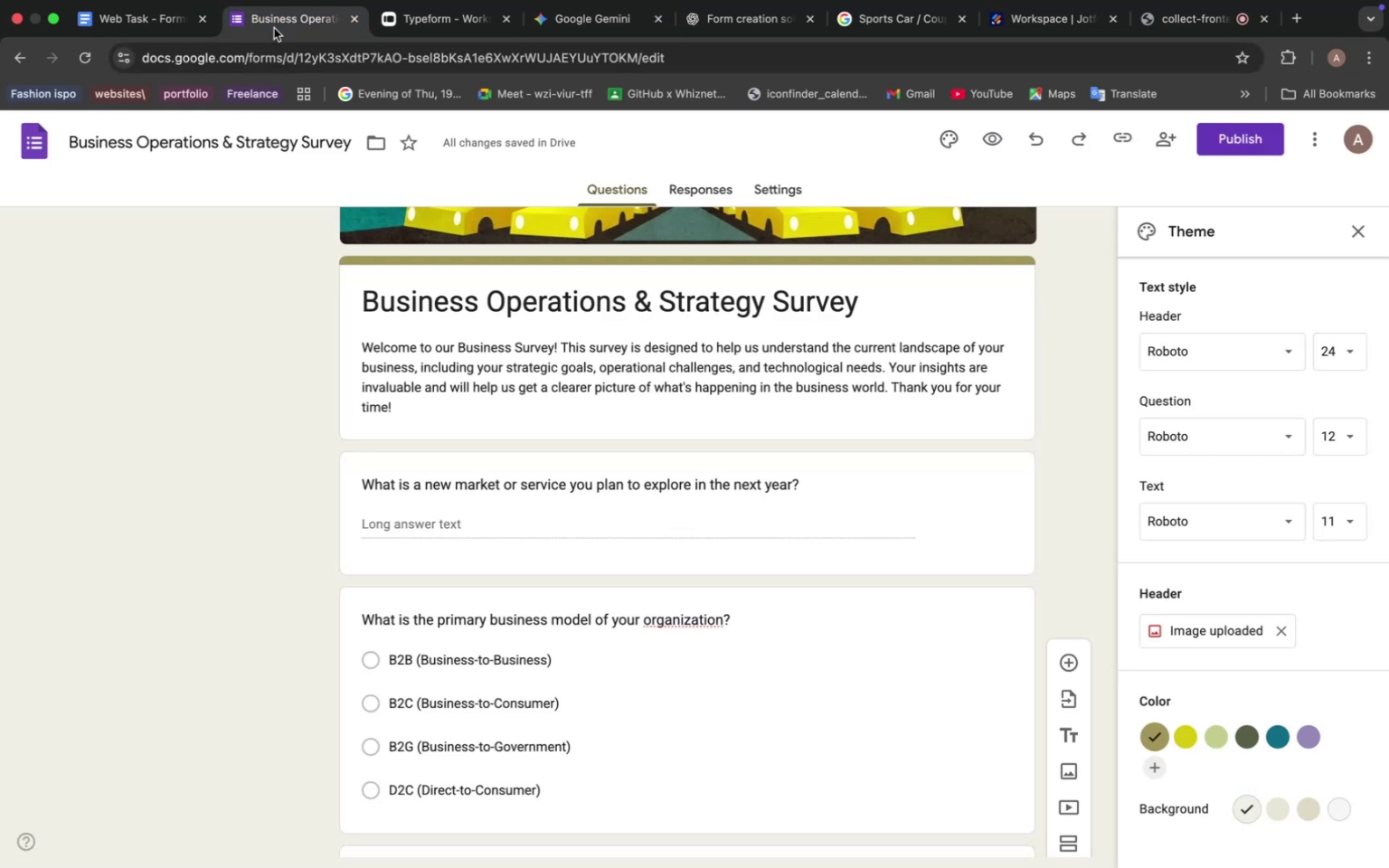 
scroll: coordinate [491, 567], scroll_direction: down, amount: 39.0
 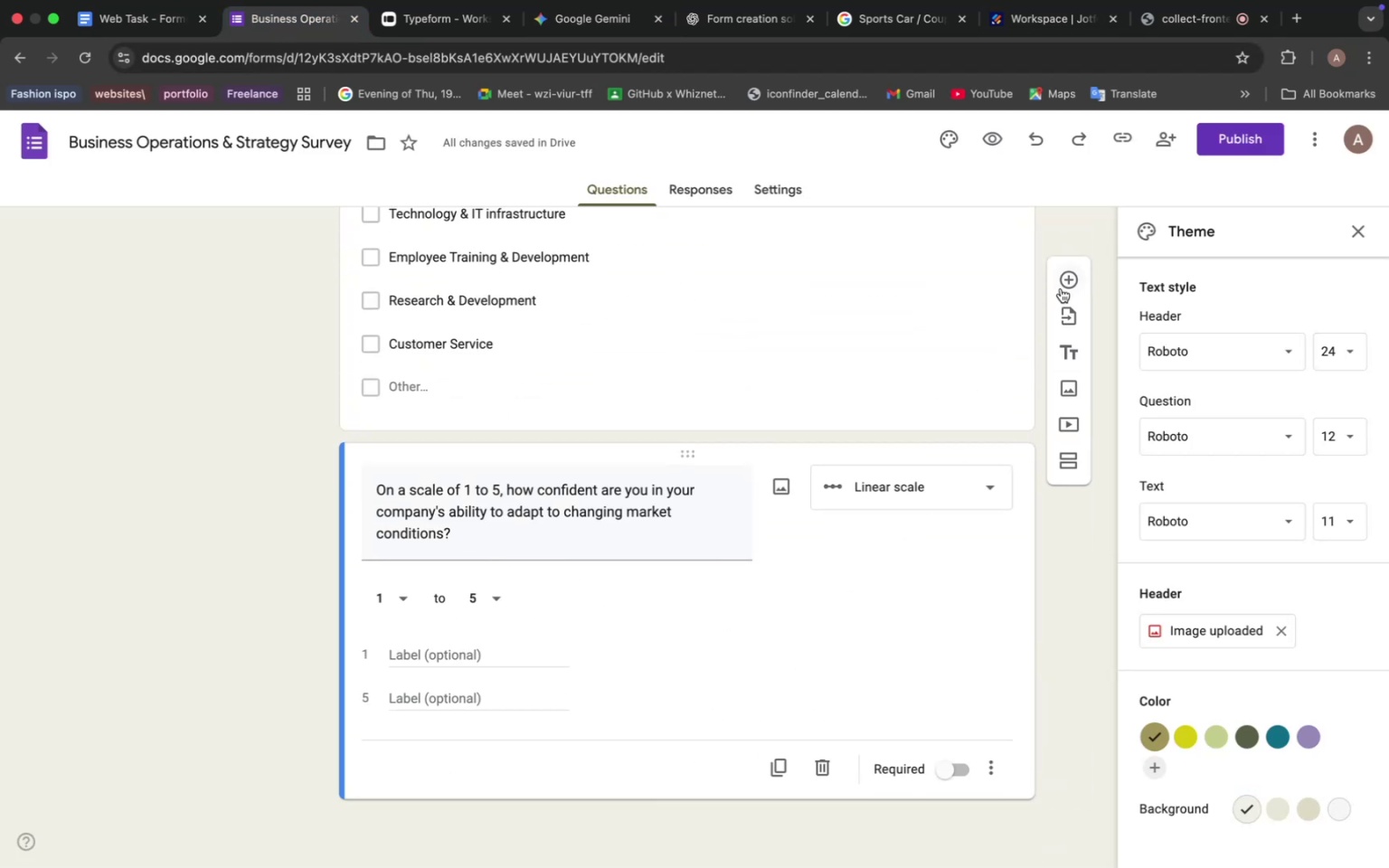 
left_click([1070, 278])
 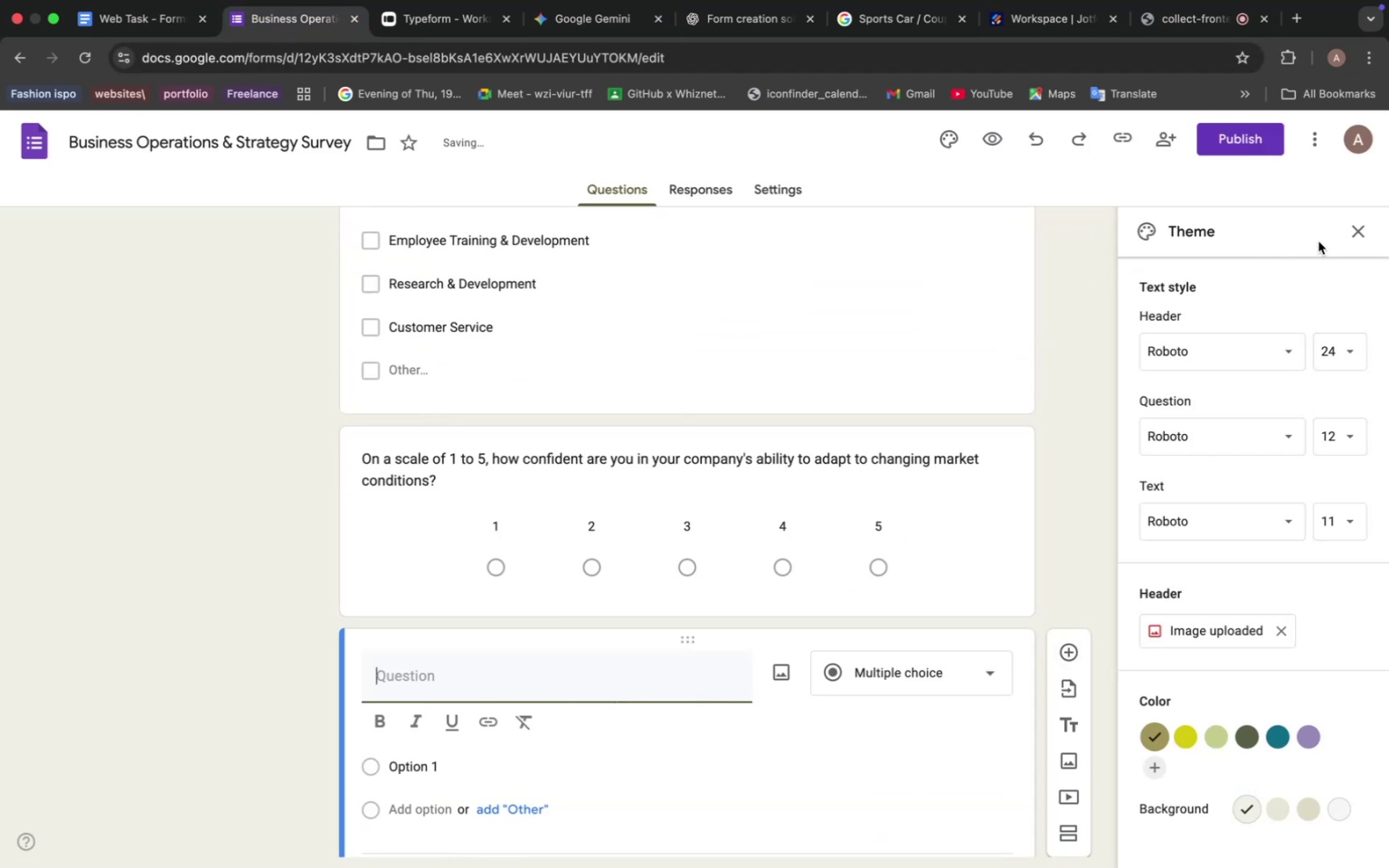 
left_click([1356, 233])
 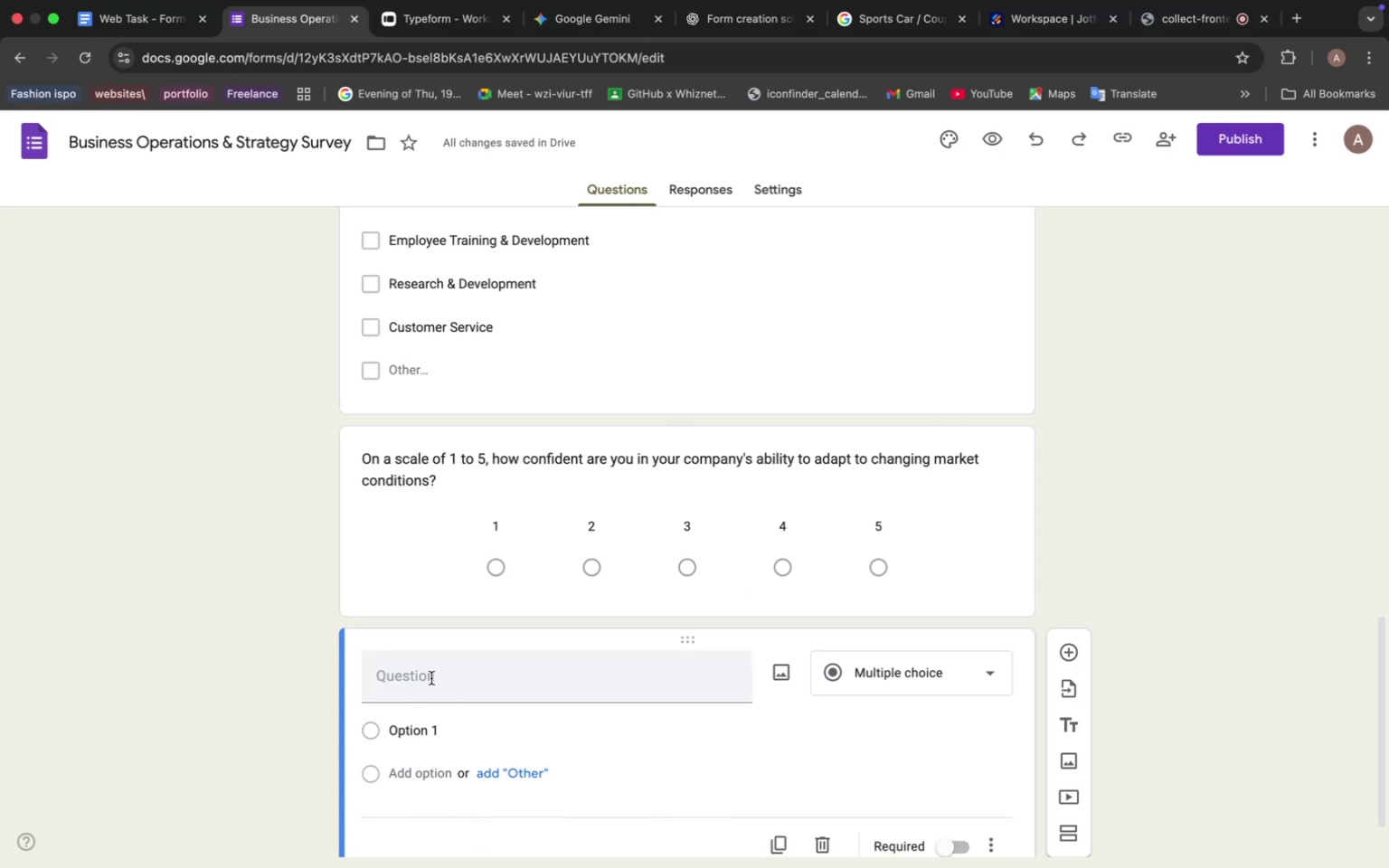 
wait(11.79)
 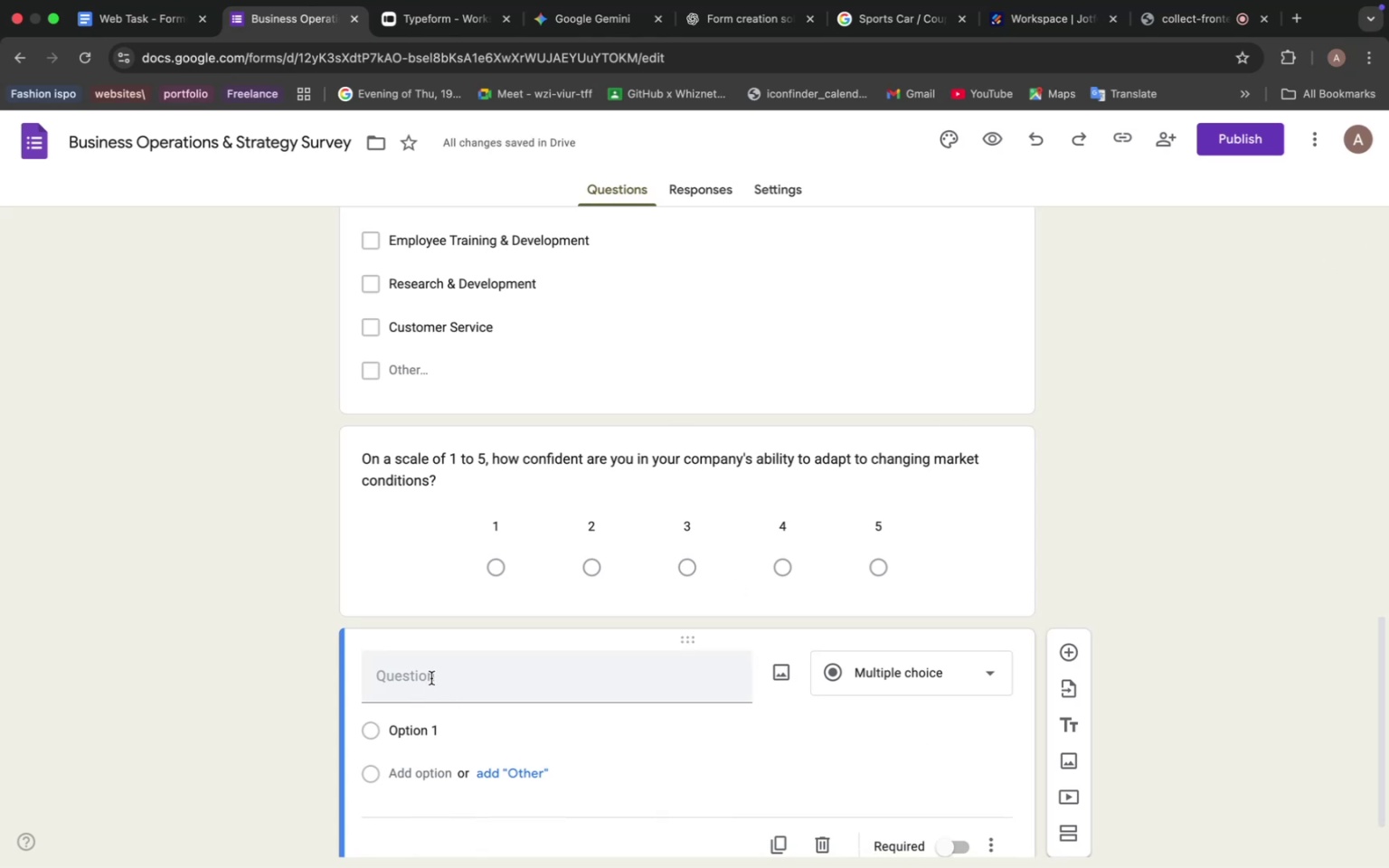 
key(Meta+V)
 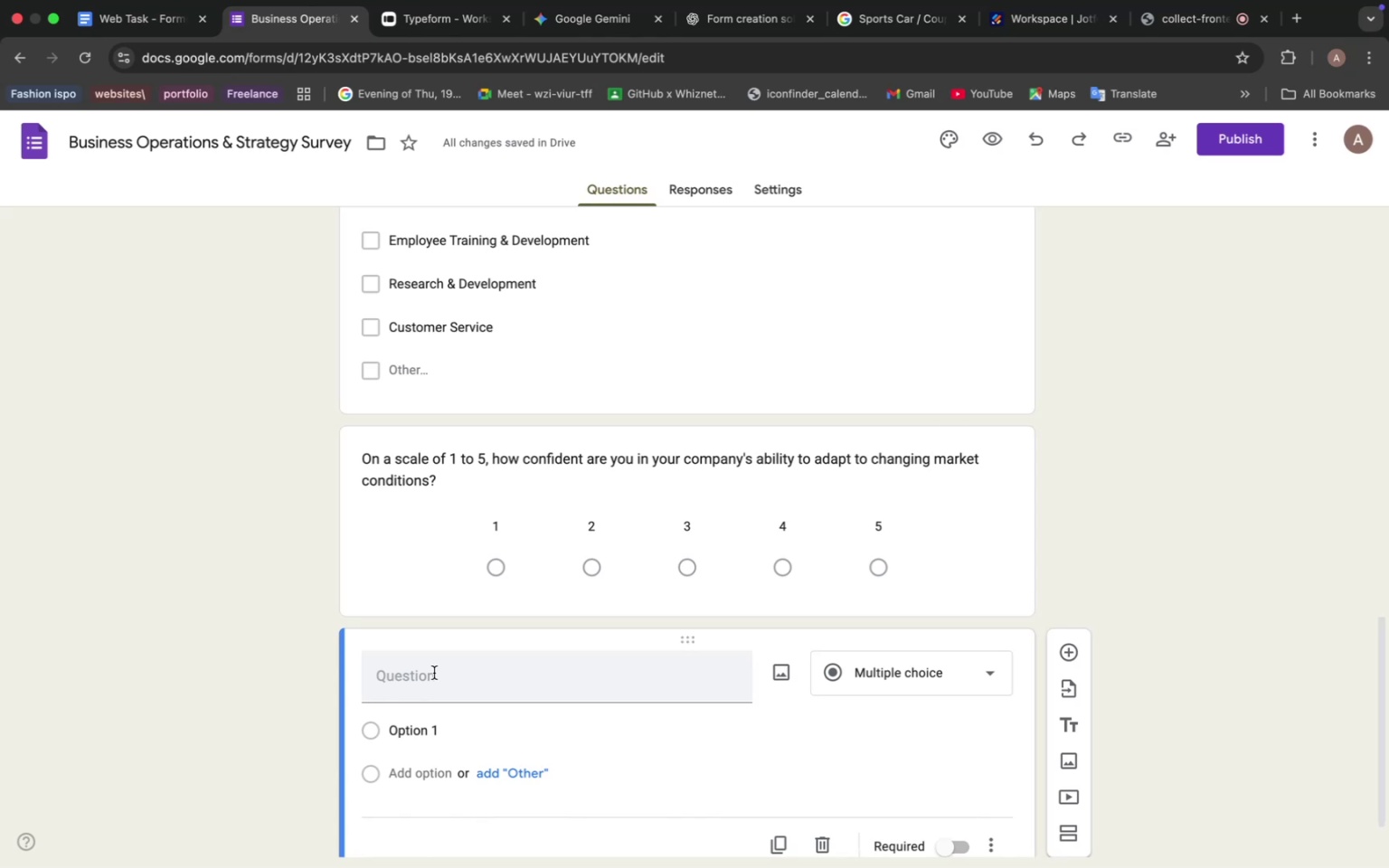 
key(Meta+V)
 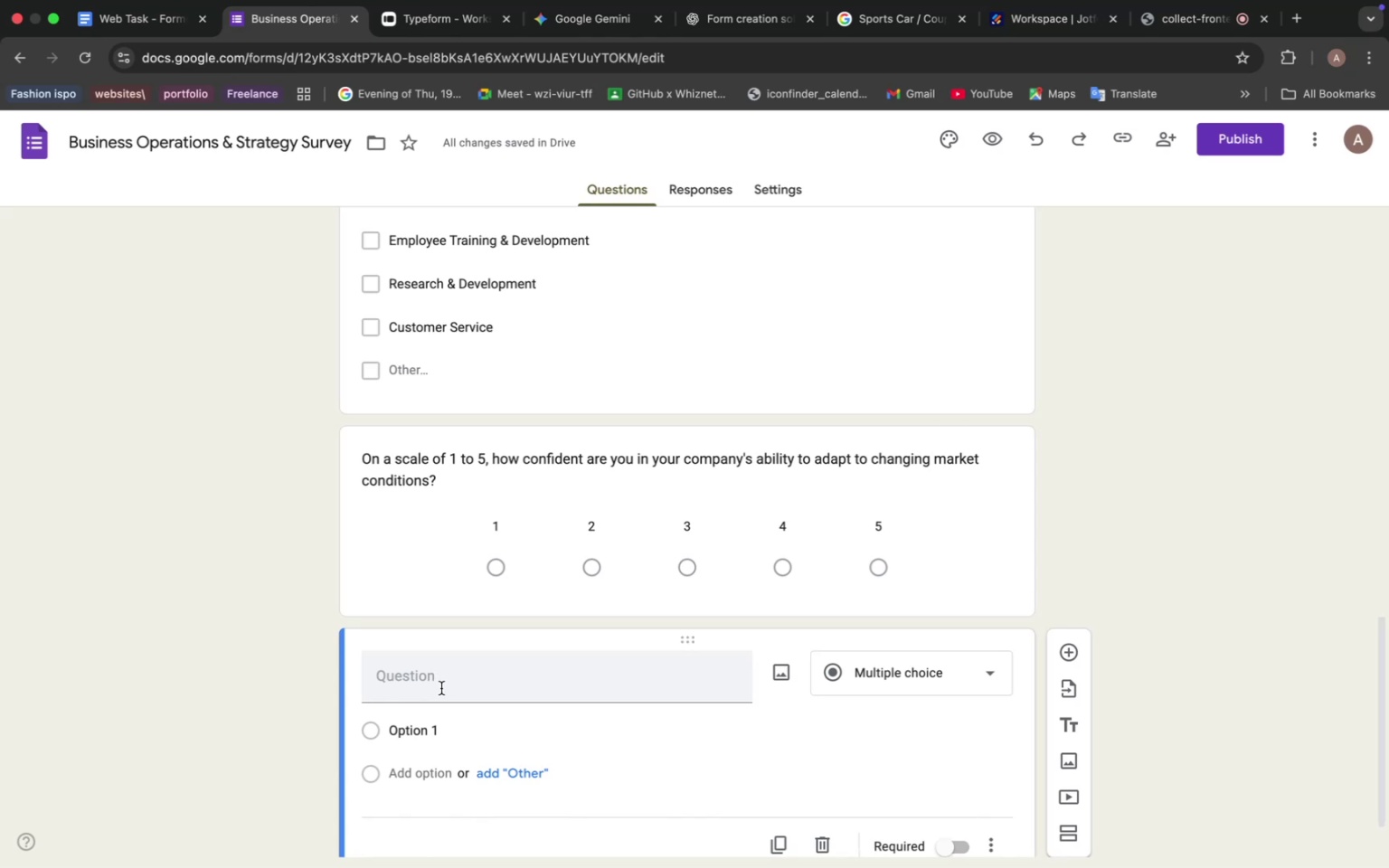 
key(Meta+V)
 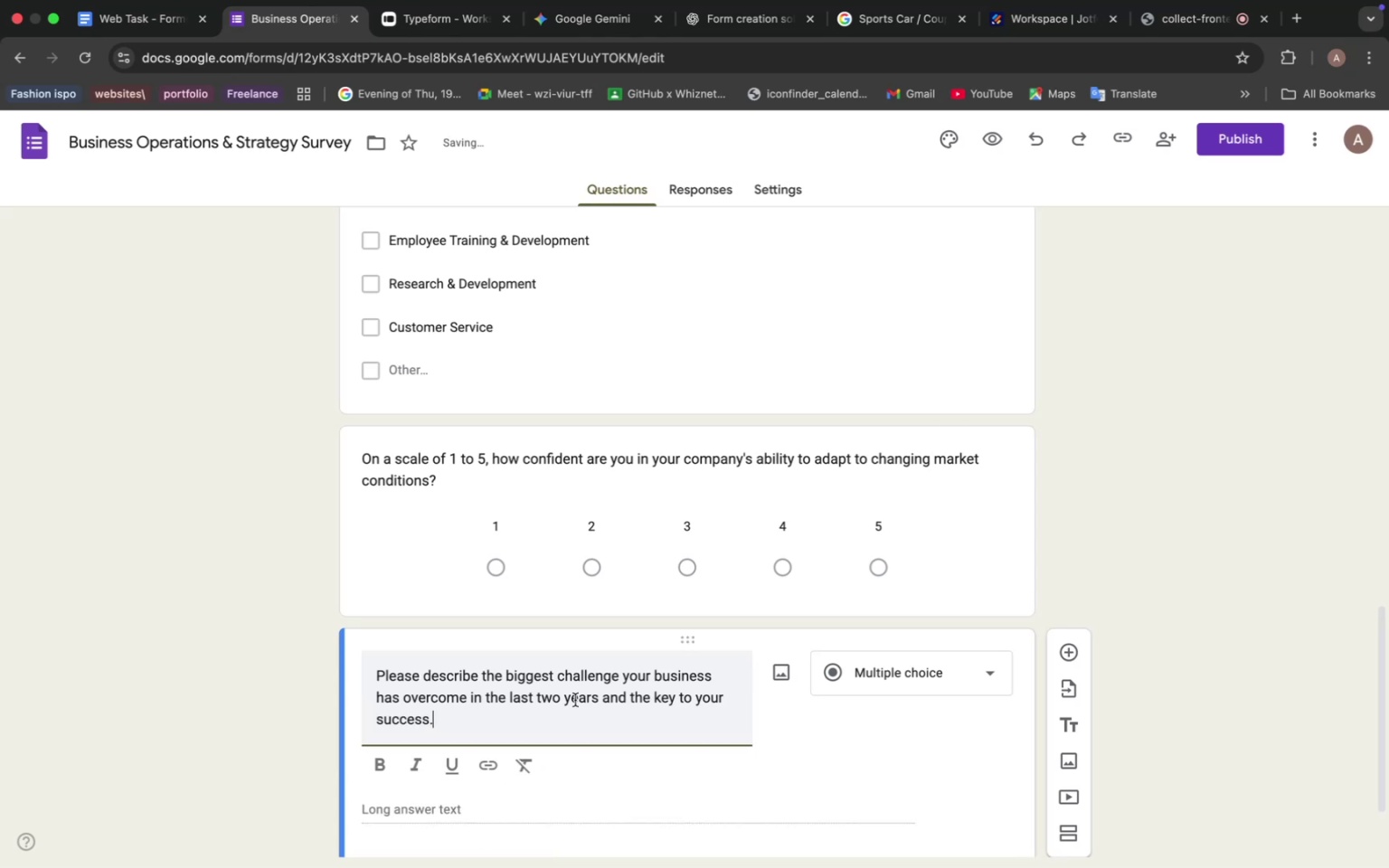 
left_click([963, 670])
 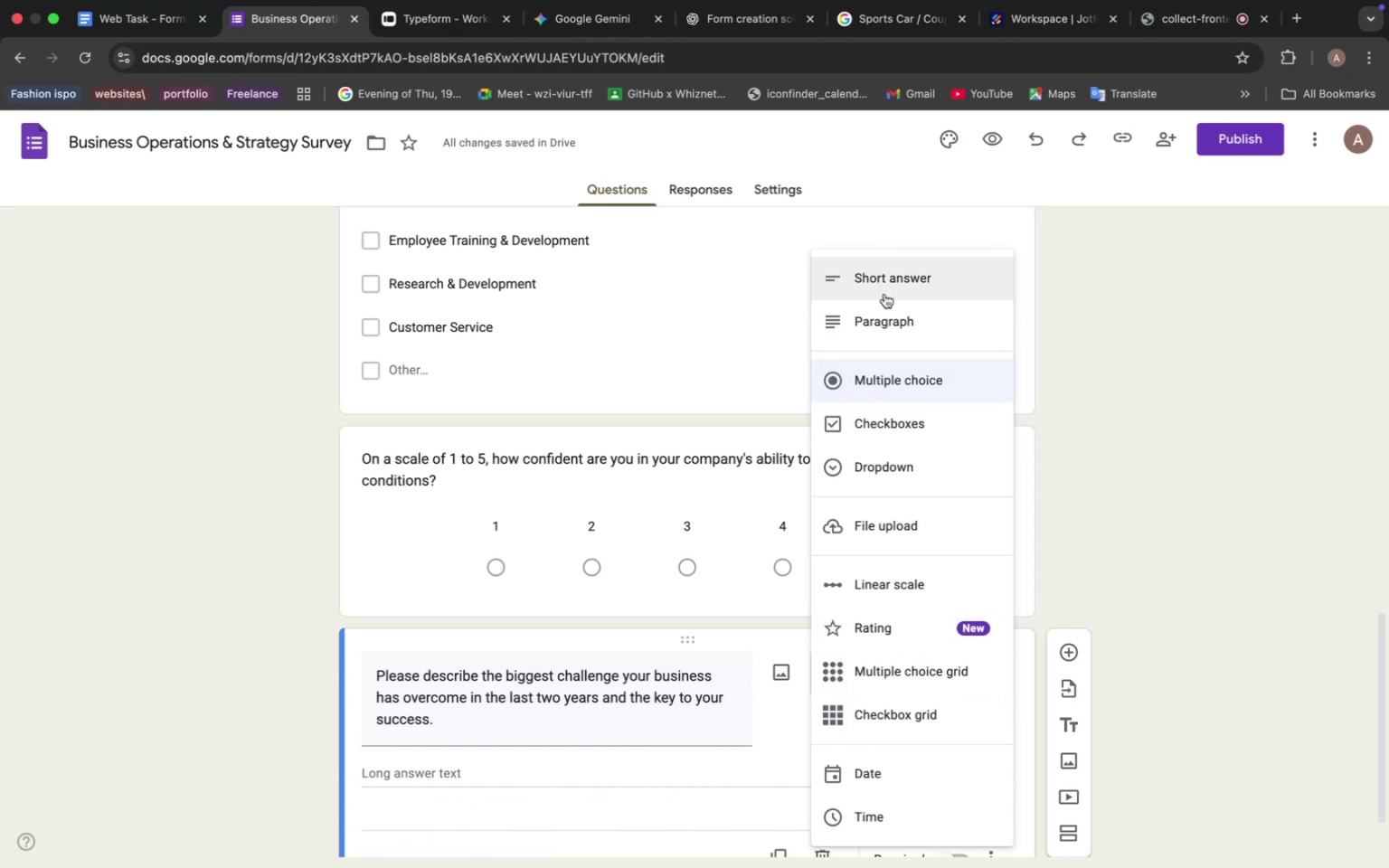 
scroll: coordinate [619, 435], scroll_direction: up, amount: 38.0
 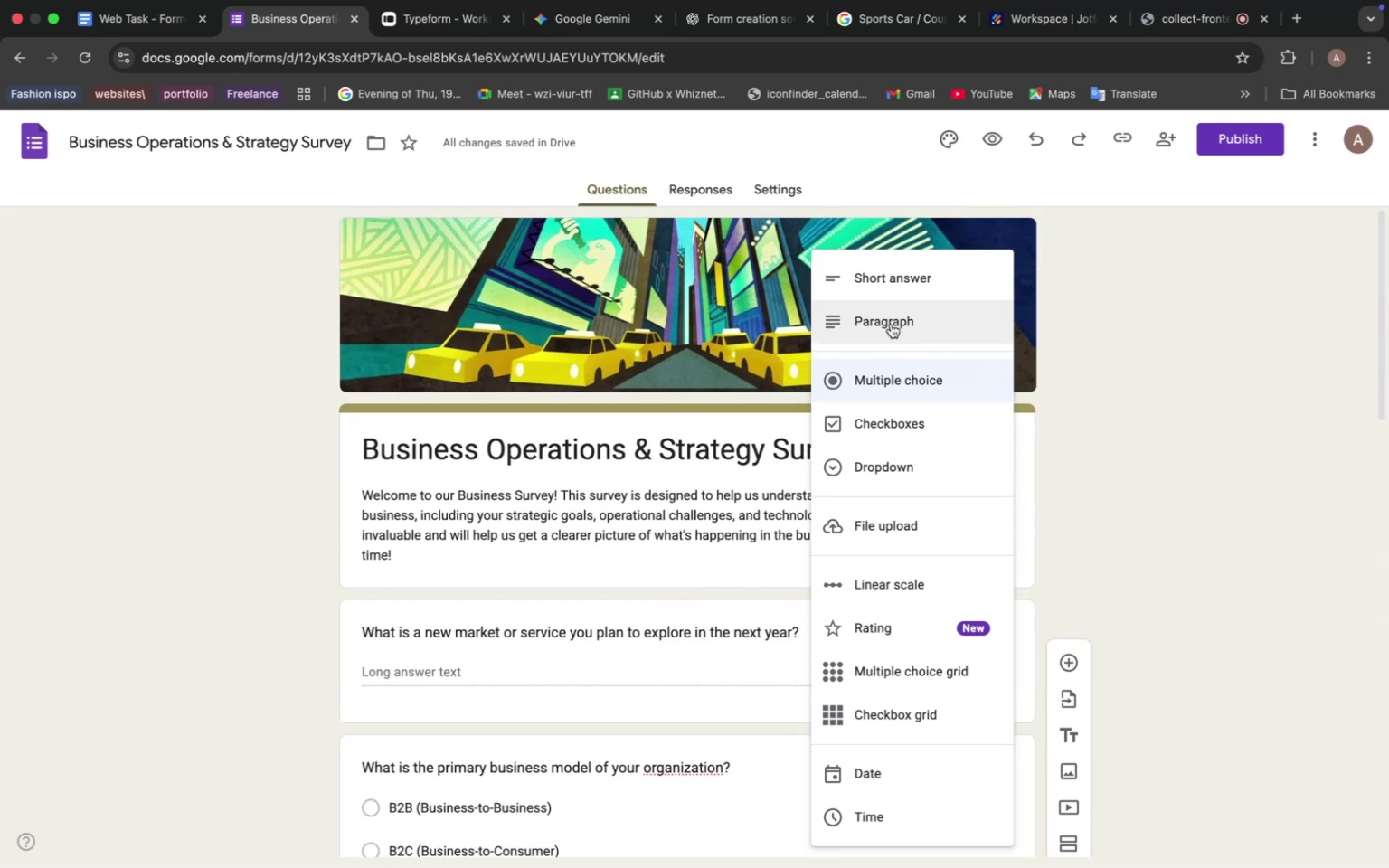 
left_click([889, 316])
 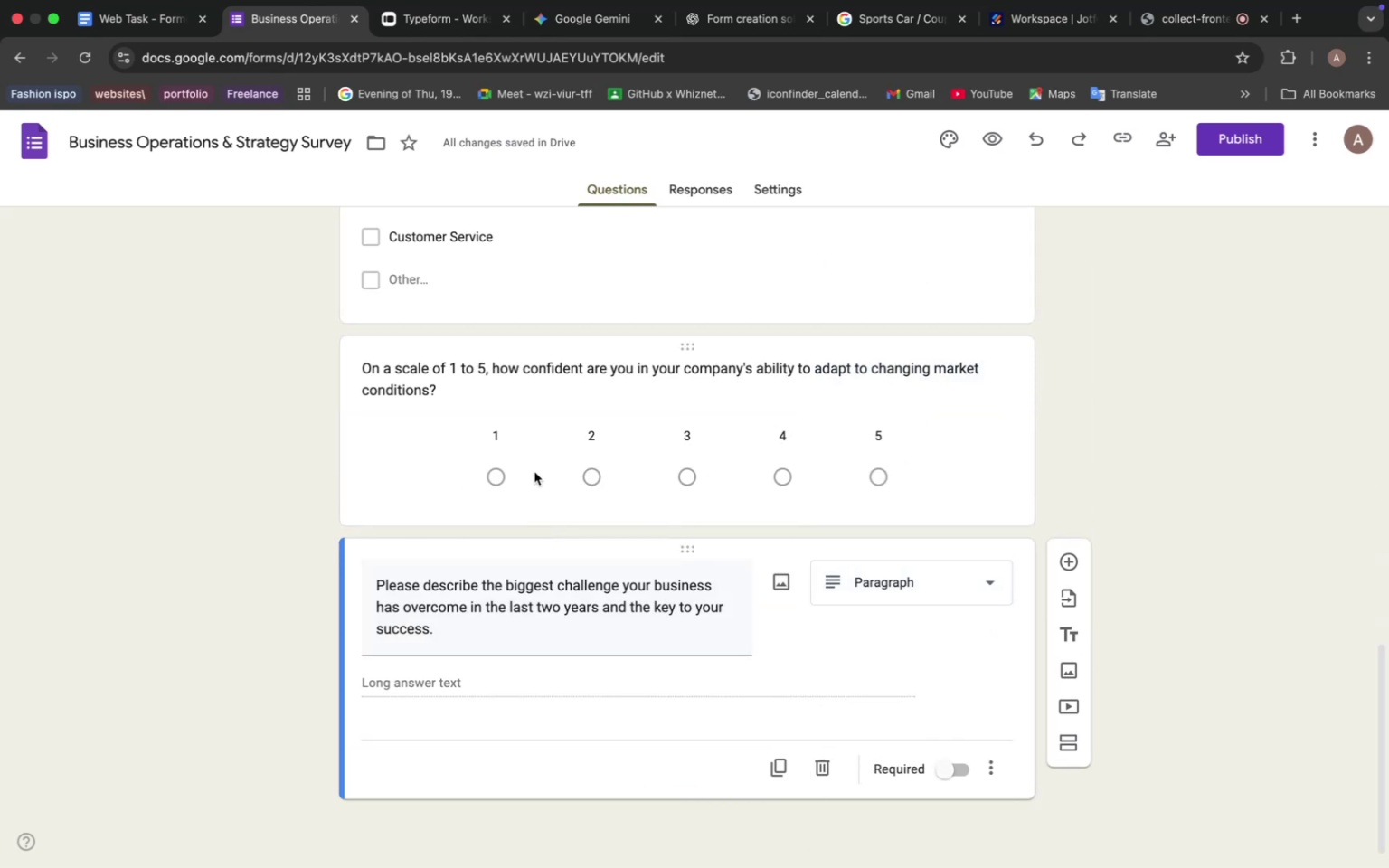 
scroll: coordinate [551, 486], scroll_direction: up, amount: 45.0
 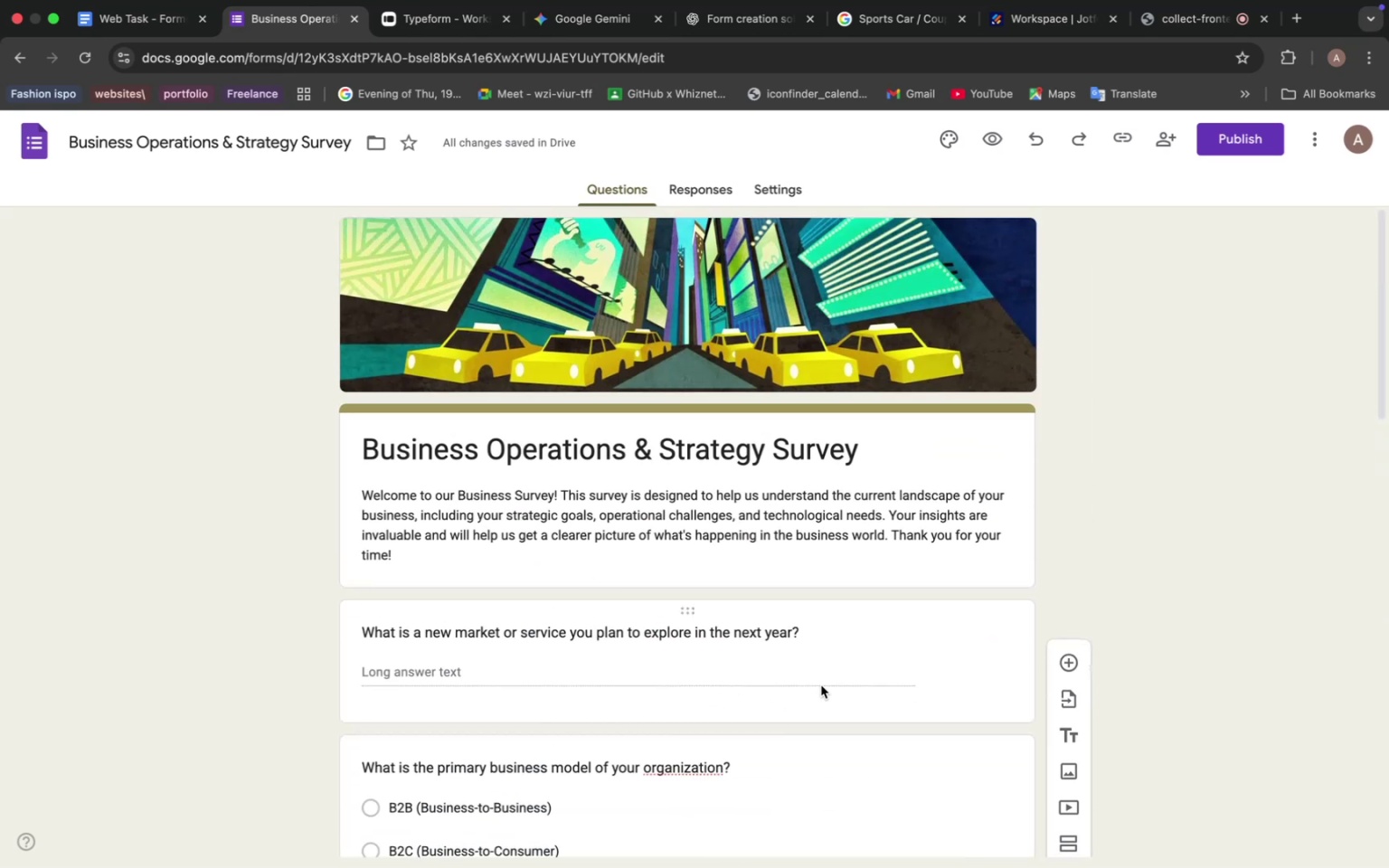 
left_click([854, 638])
 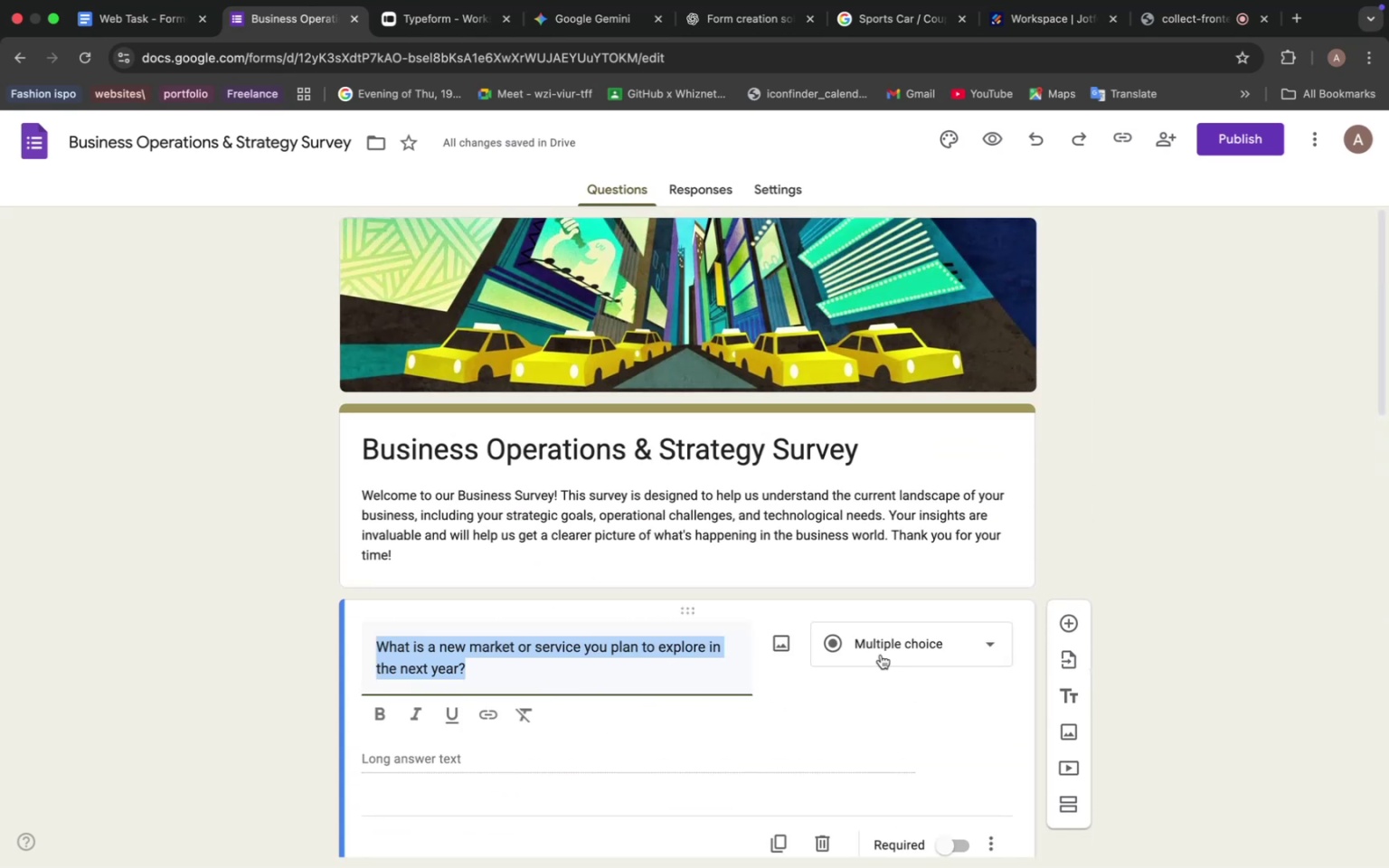 
left_click([918, 638])
 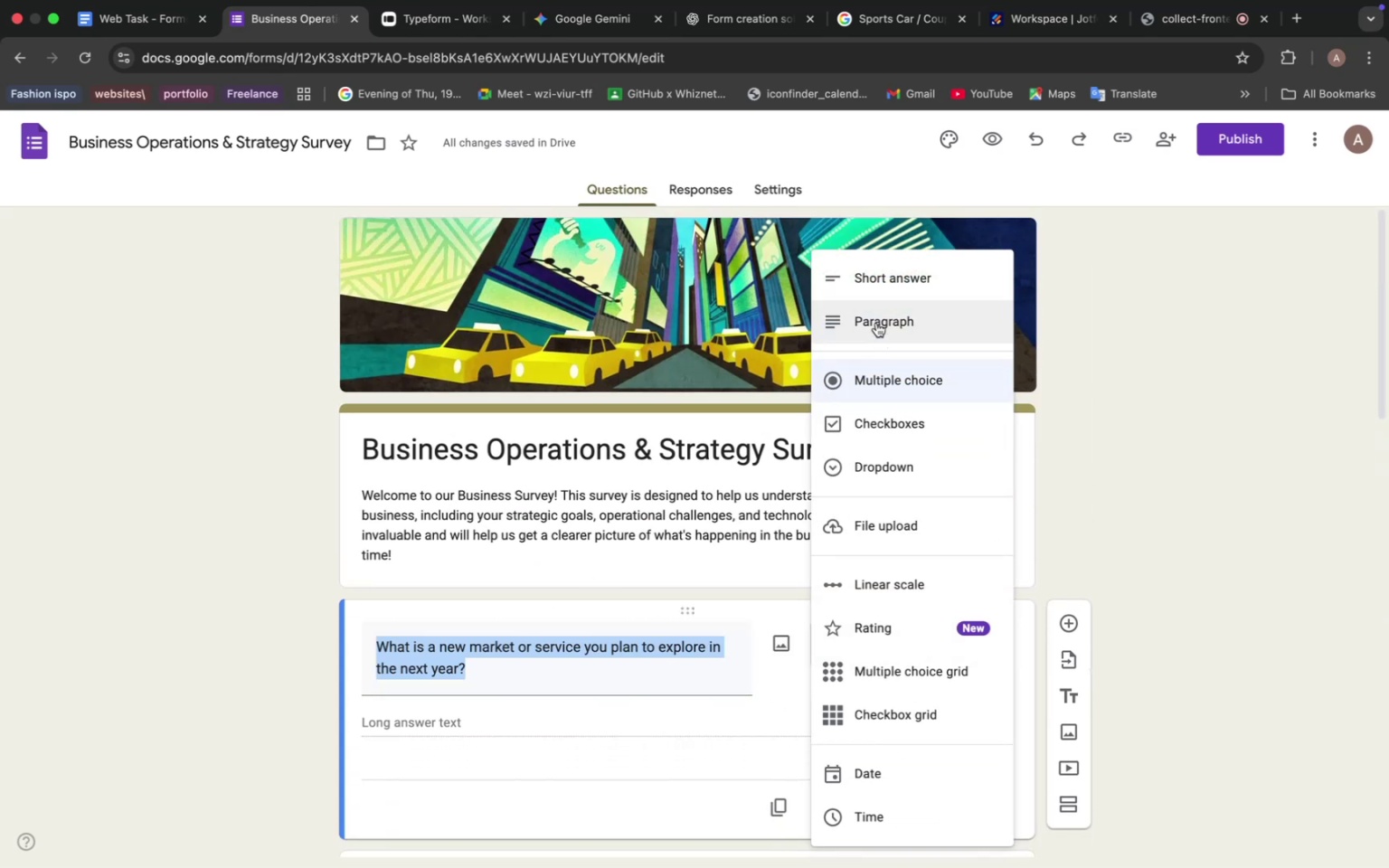 
left_click([874, 281])
 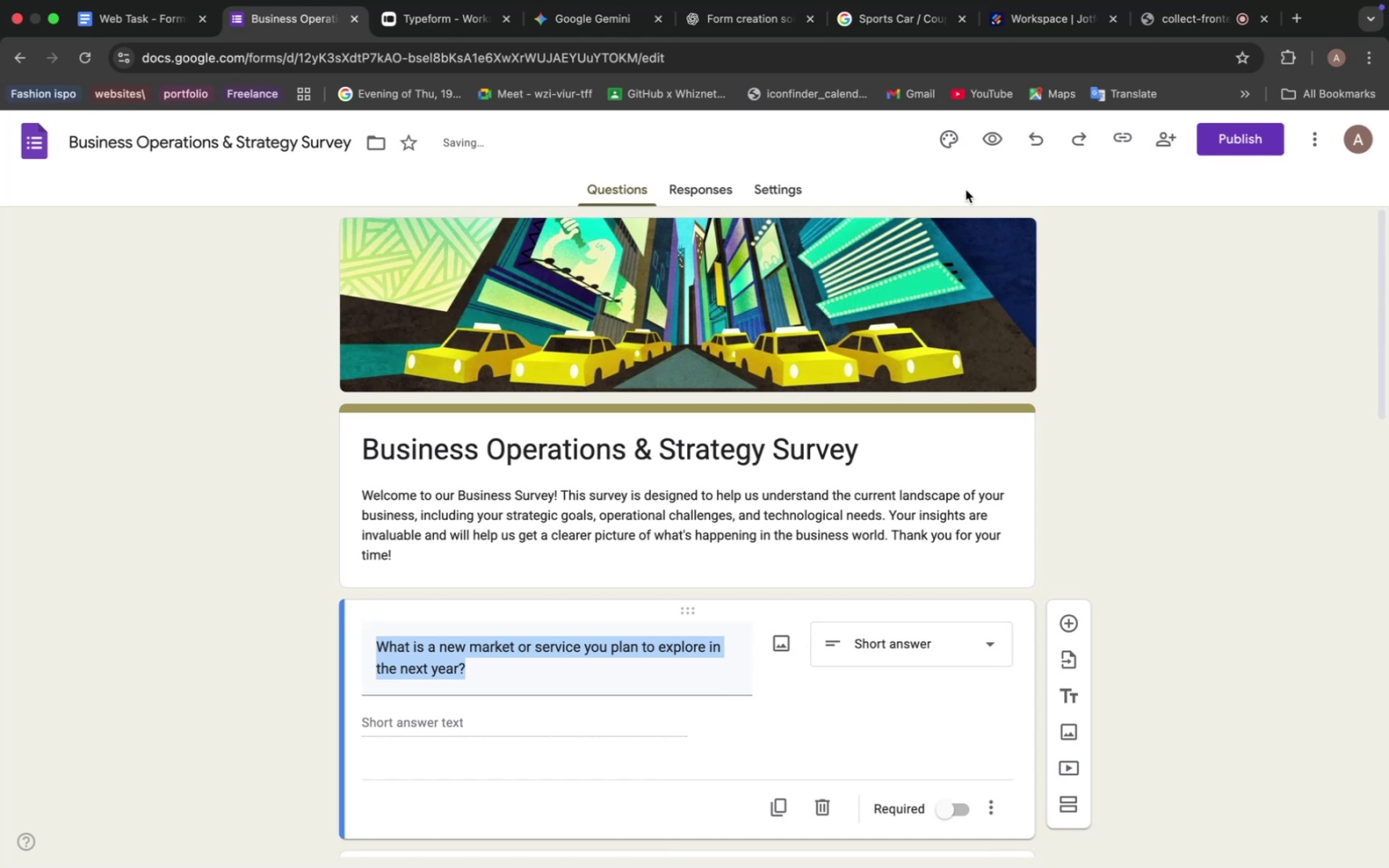 
left_click([988, 133])
 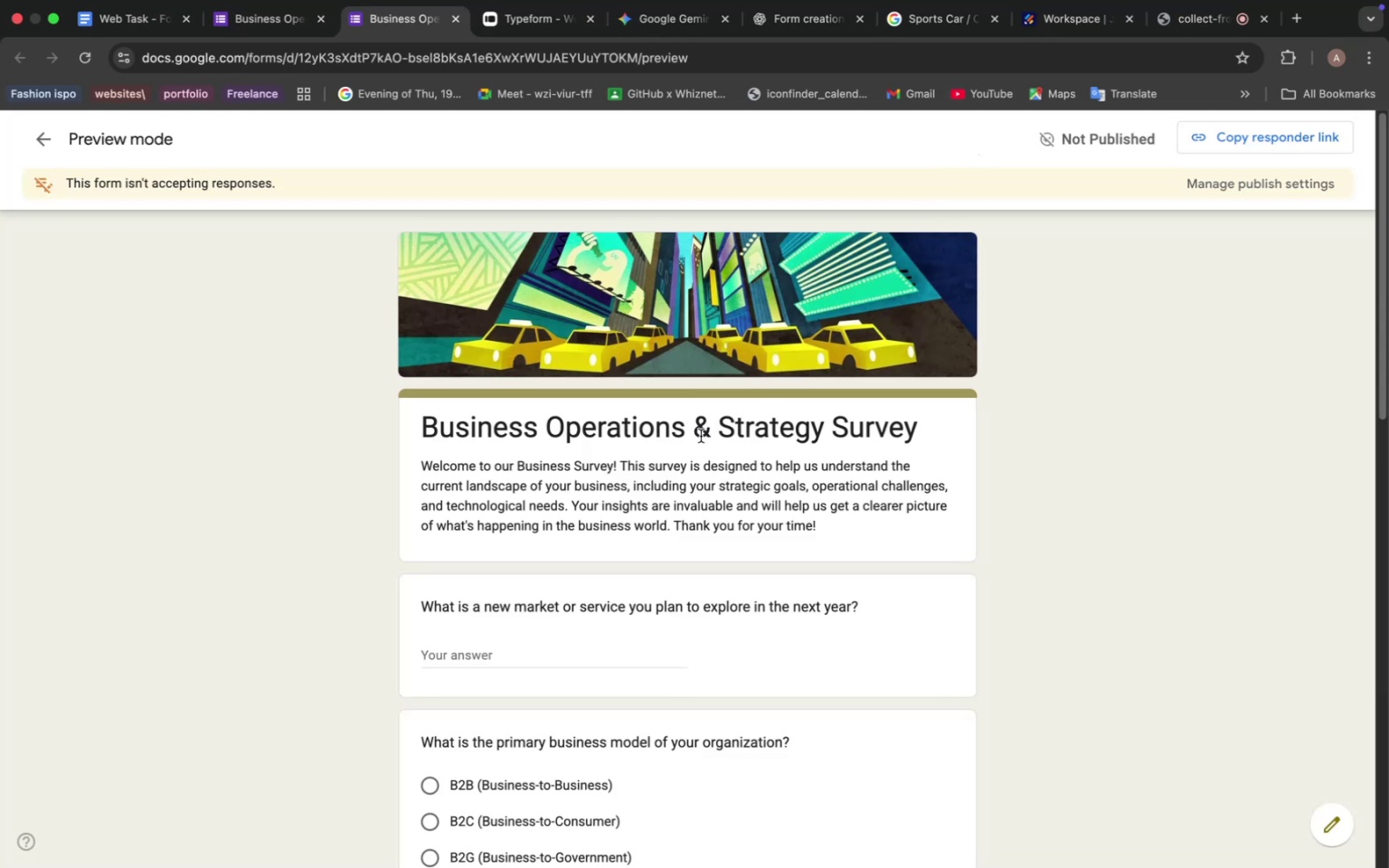 
scroll: coordinate [640, 466], scroll_direction: down, amount: 4.0
 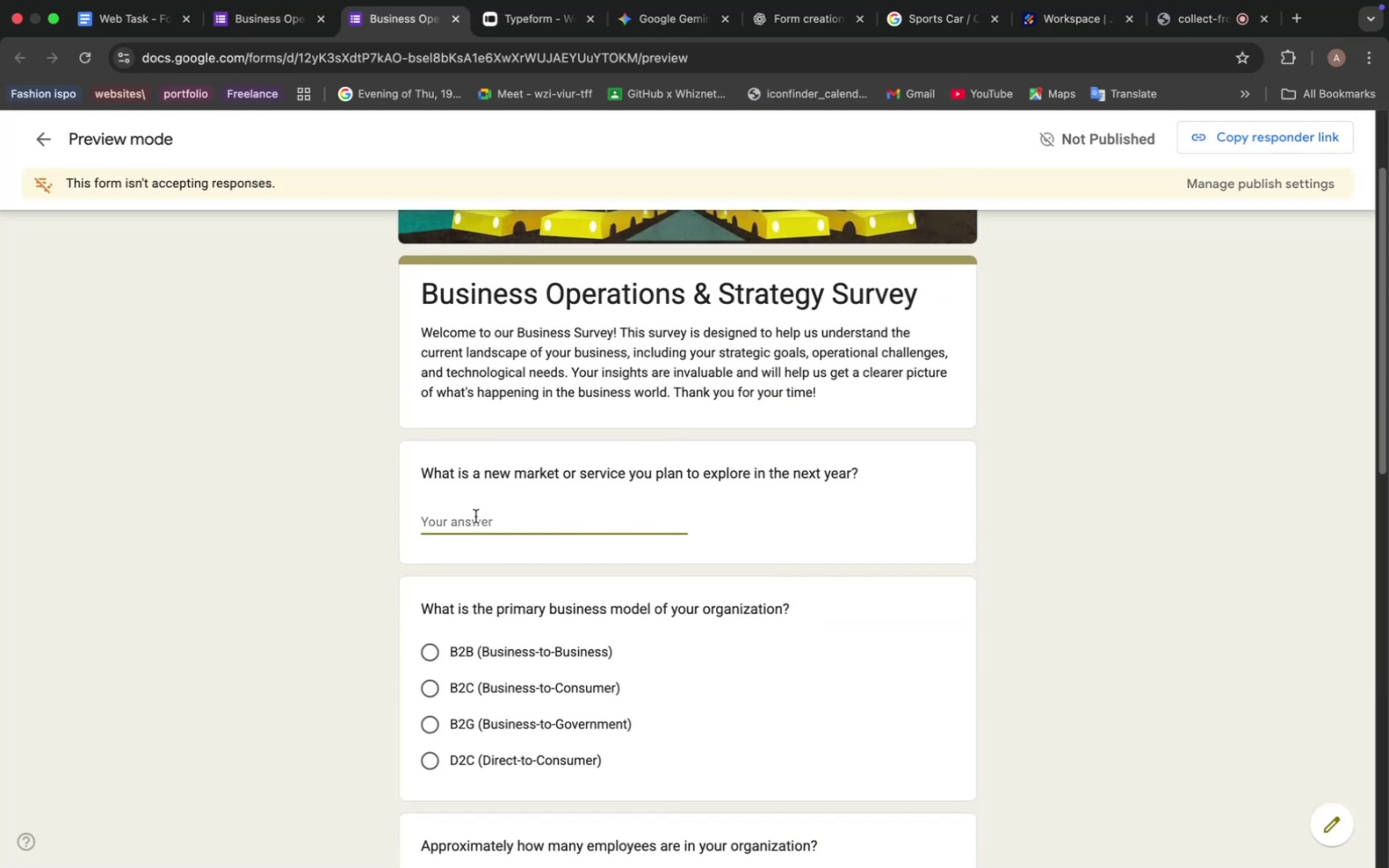 
type(N)
key(Backspace)
type(Ana)
key(Backspace)
type(swer)
key(Backspace)
 